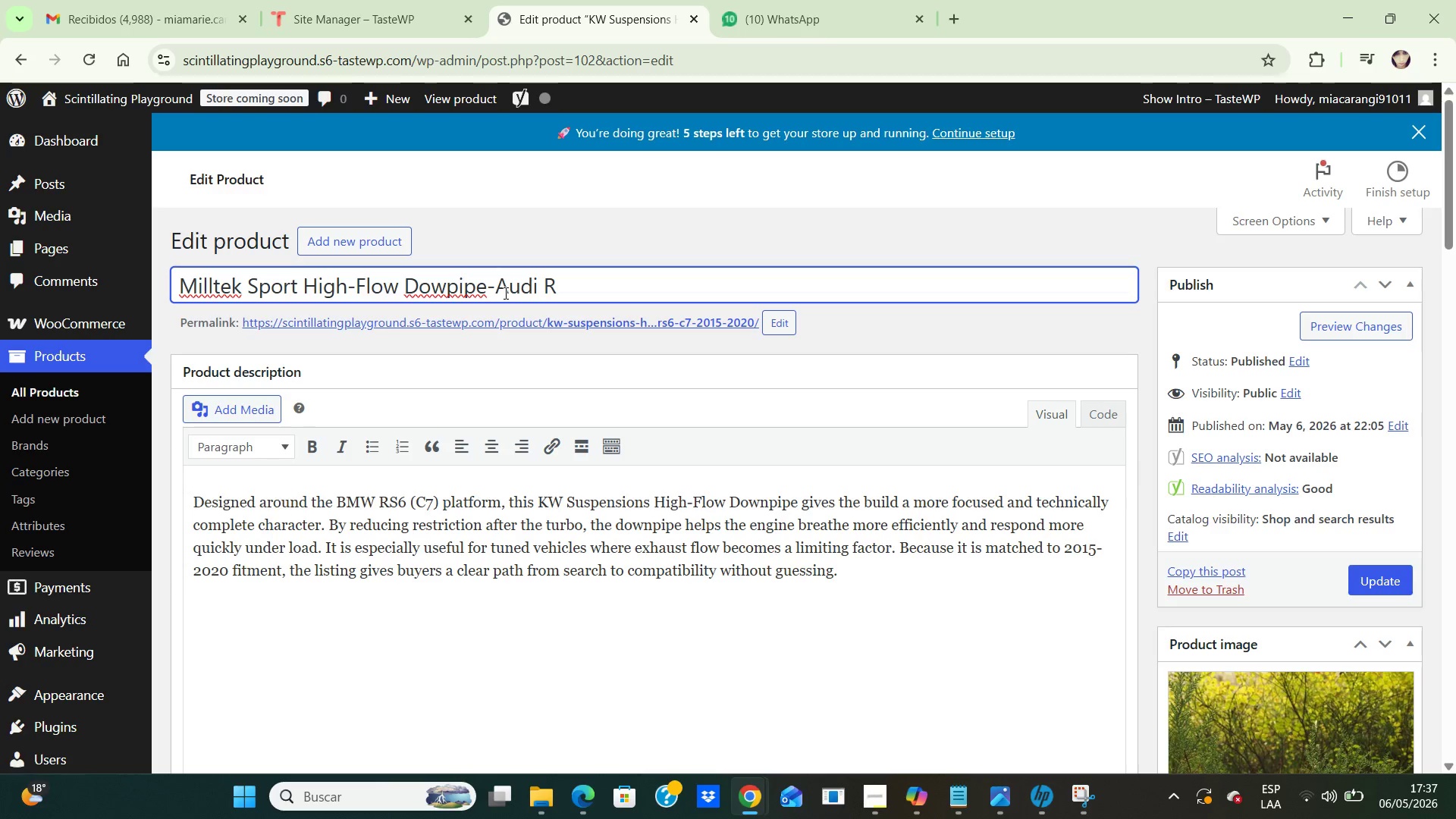 
key(S)
 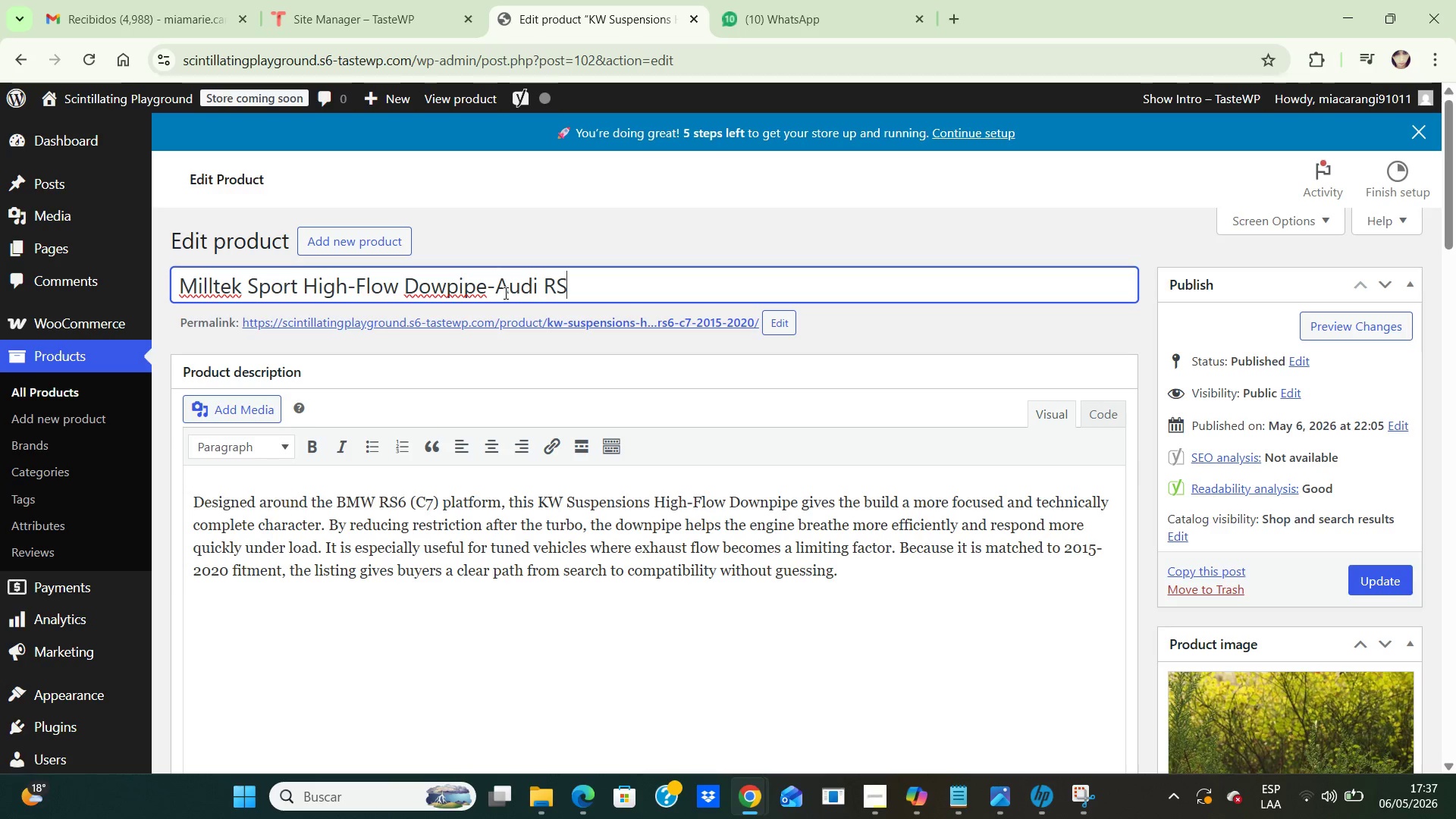 
key(CapsLock)
 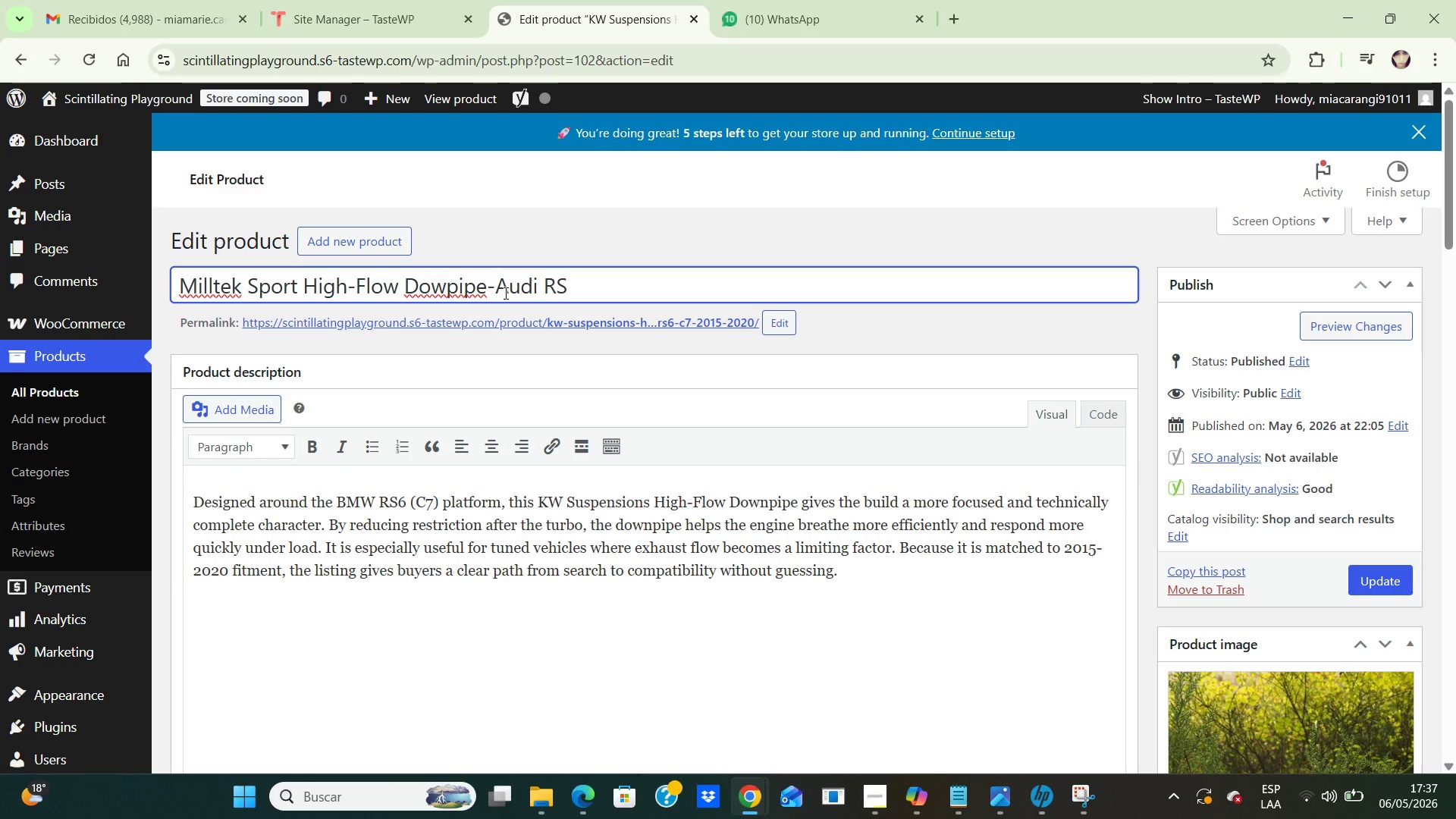 
key(6)
 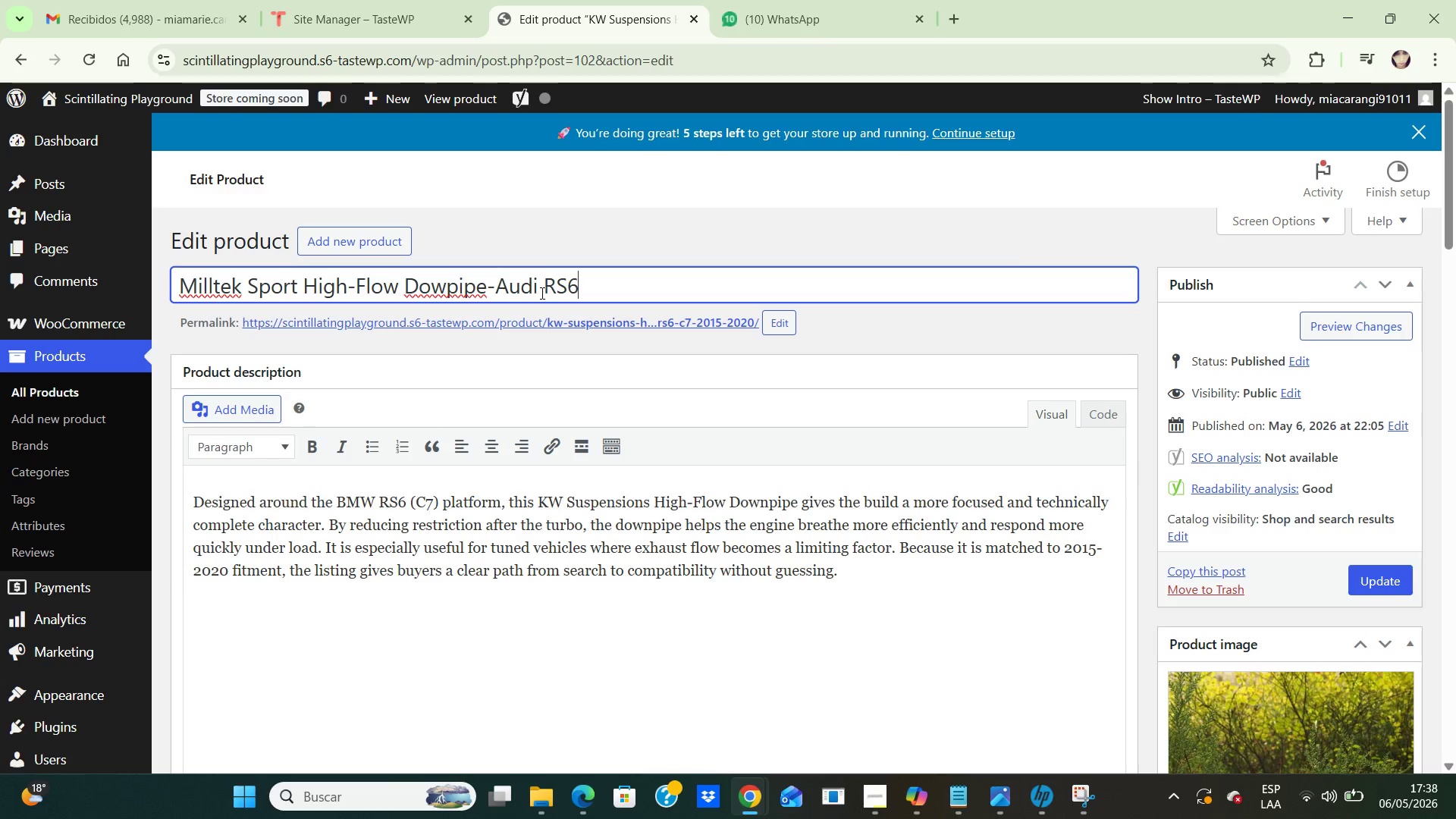 
key(Space)
 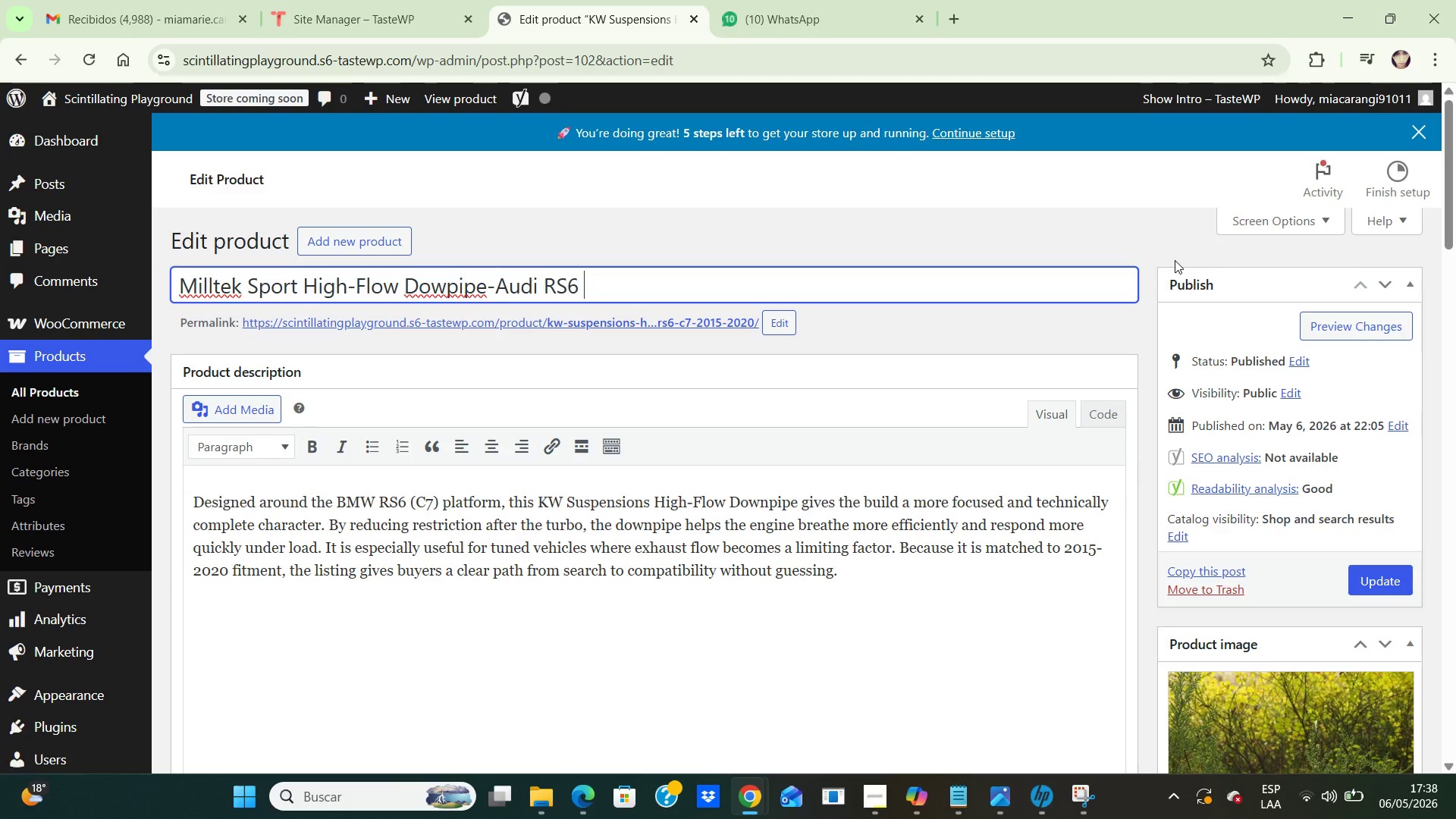 
wait(6.25)
 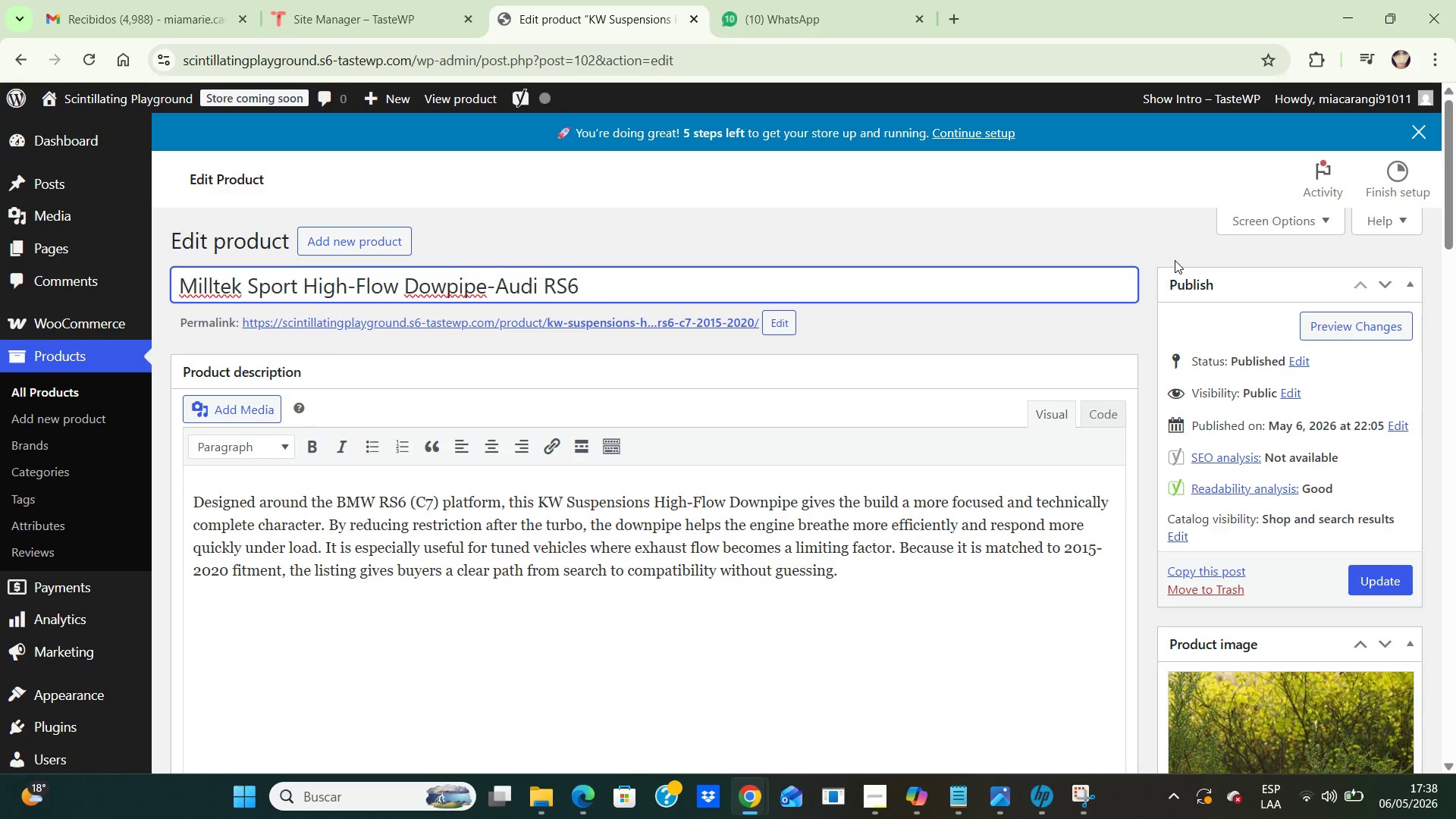 
key(Shift+8)
 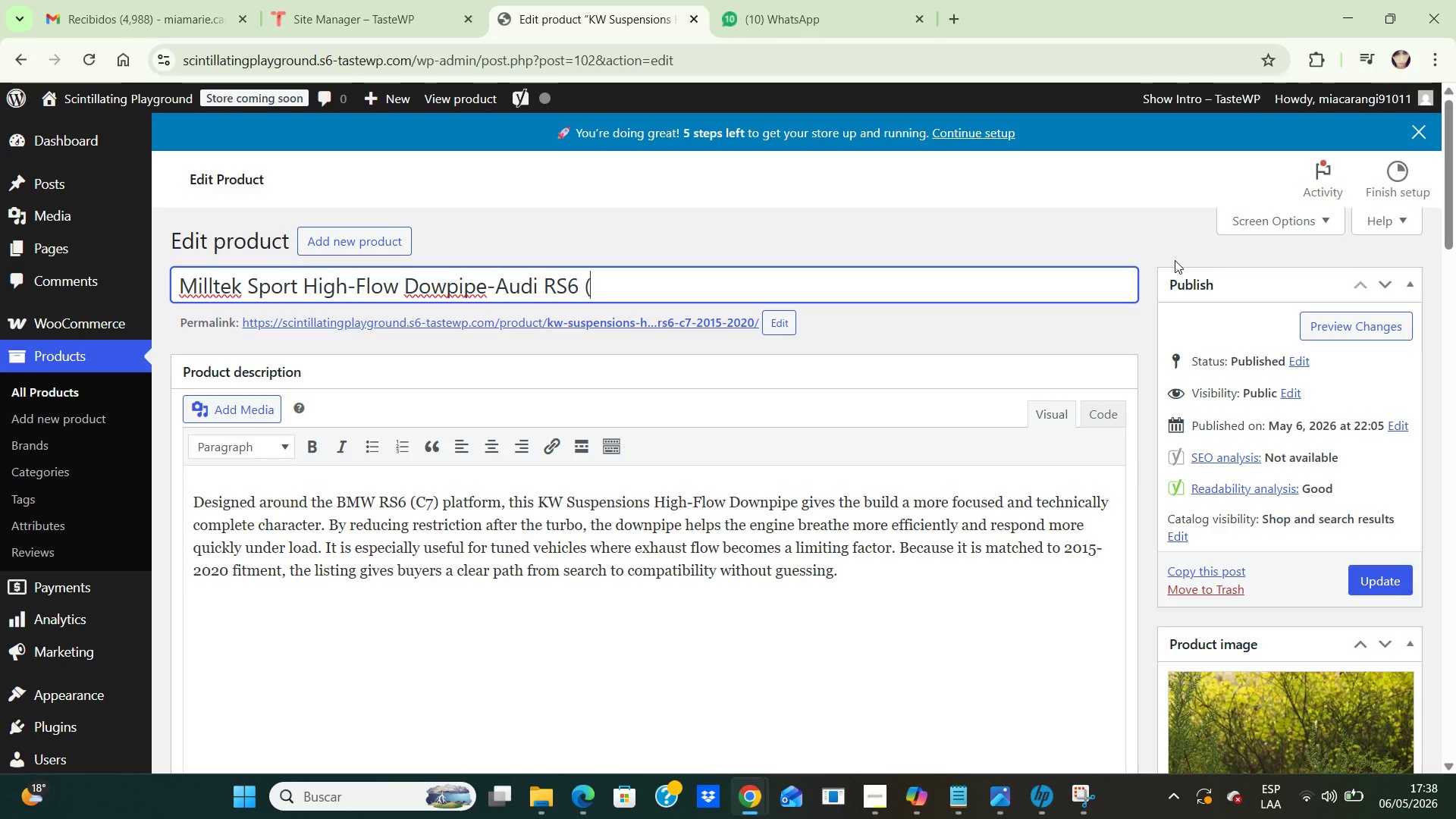 
left_click([1175, 260])
 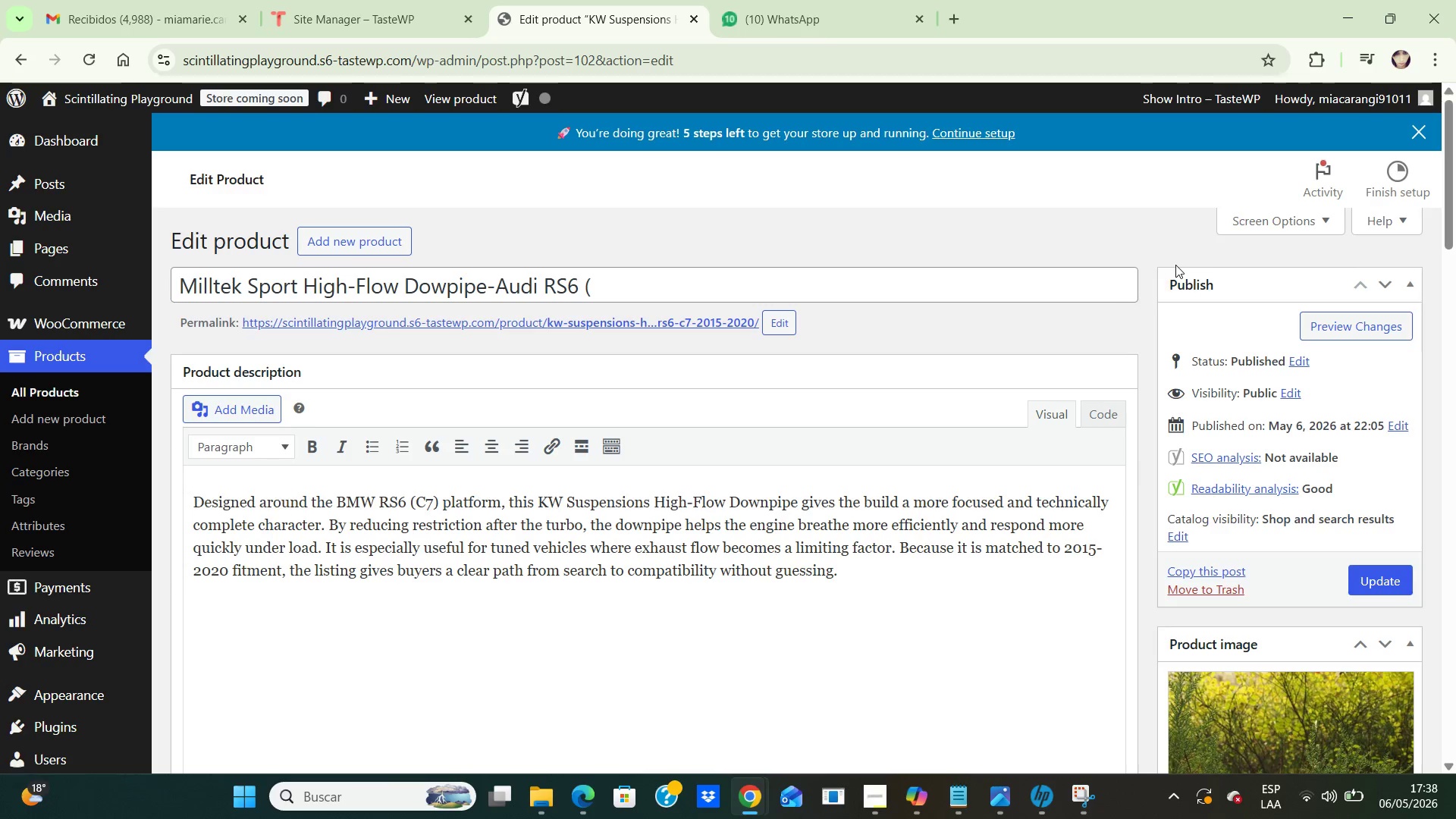 
key(CapsLock)
 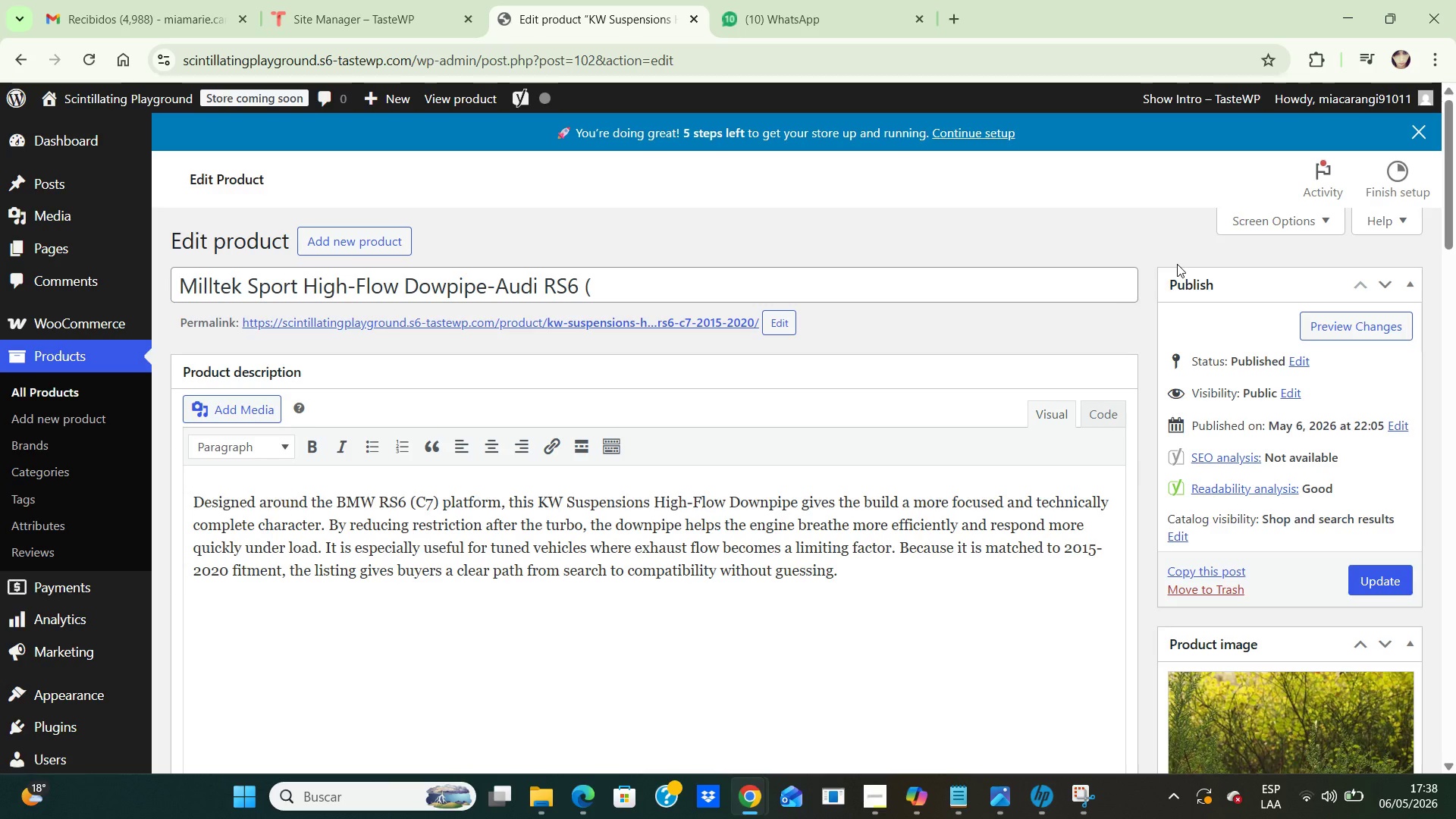 
key(C)
 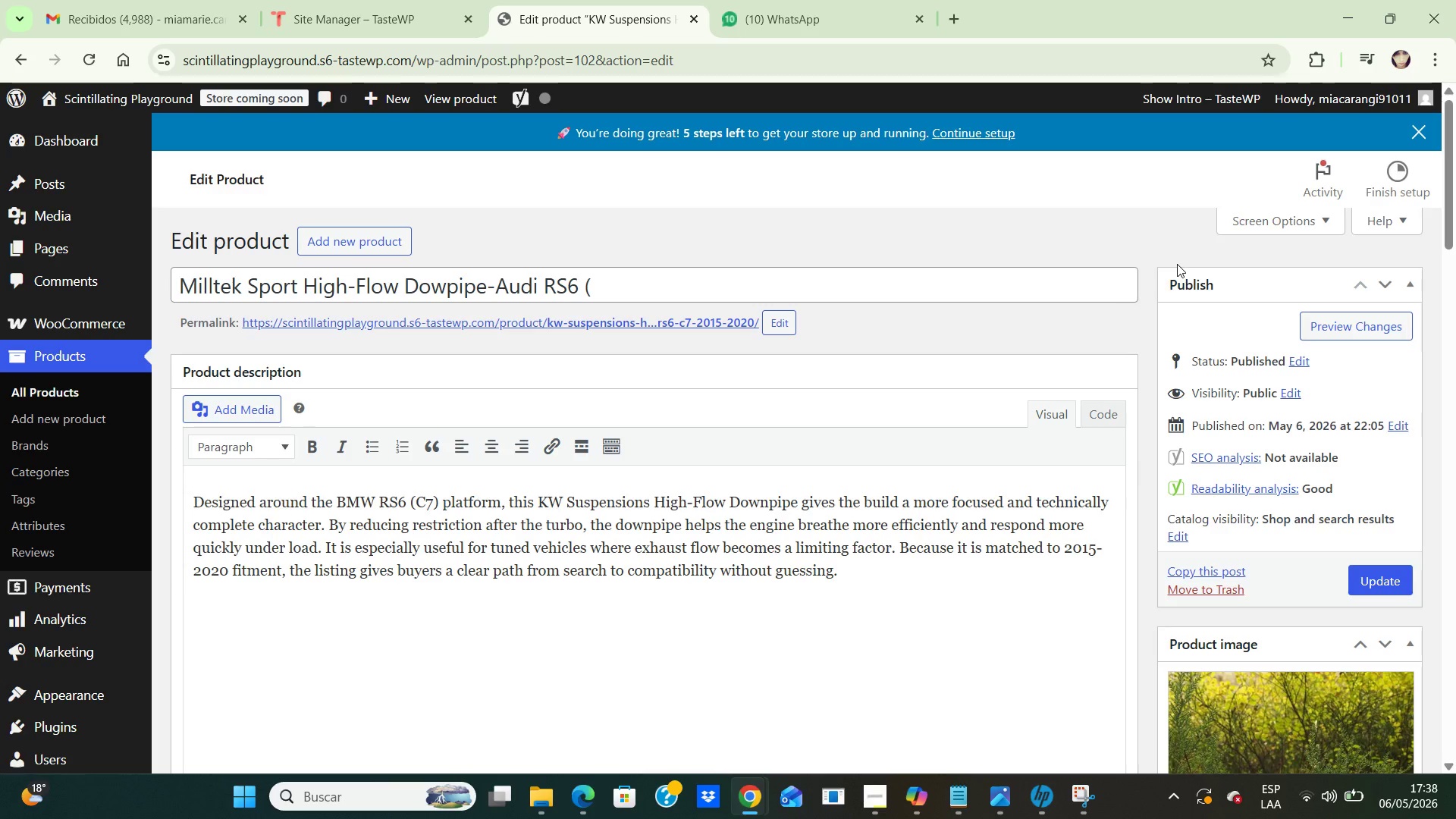 
key(7)
 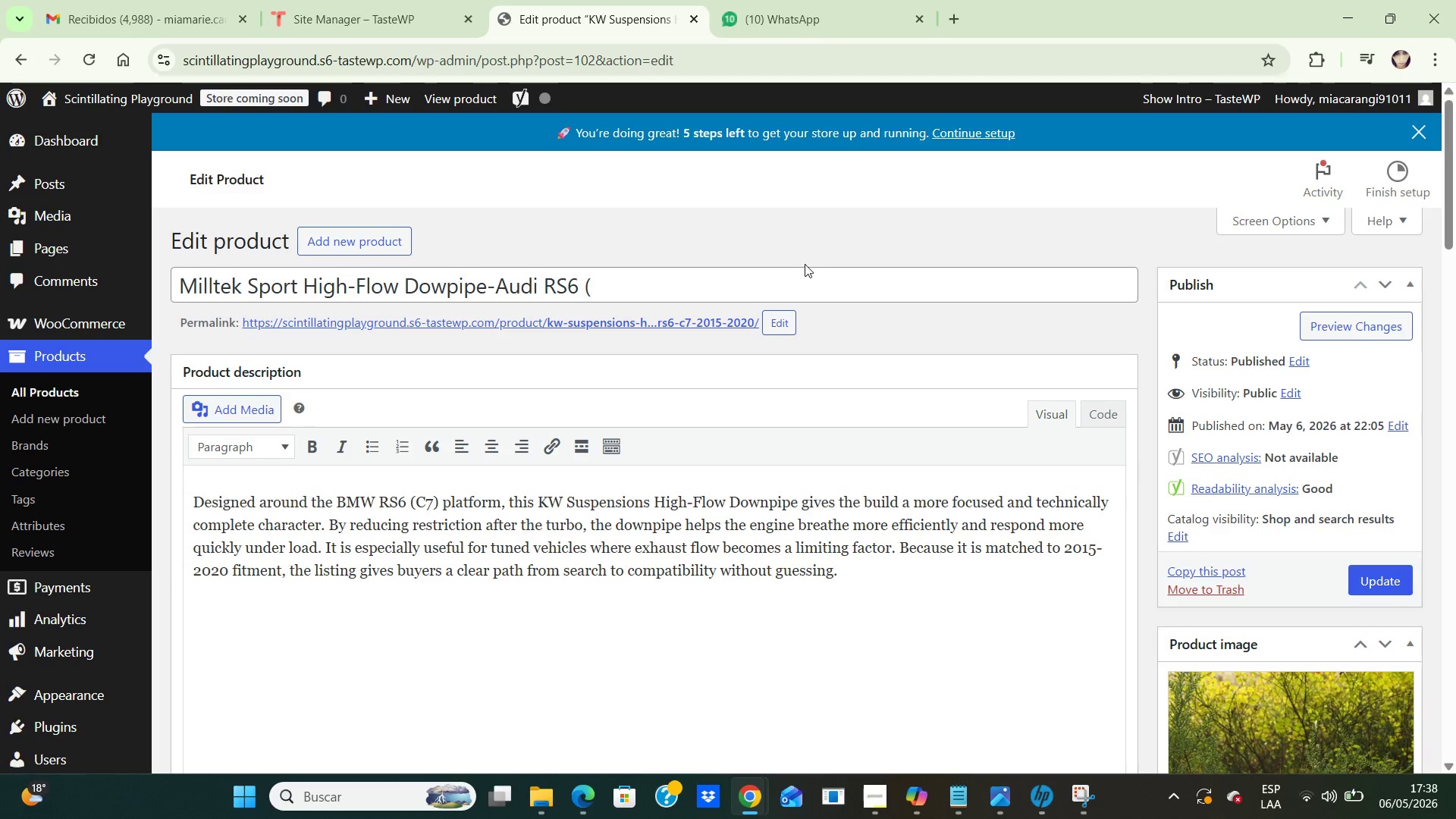 
left_click([638, 286])
 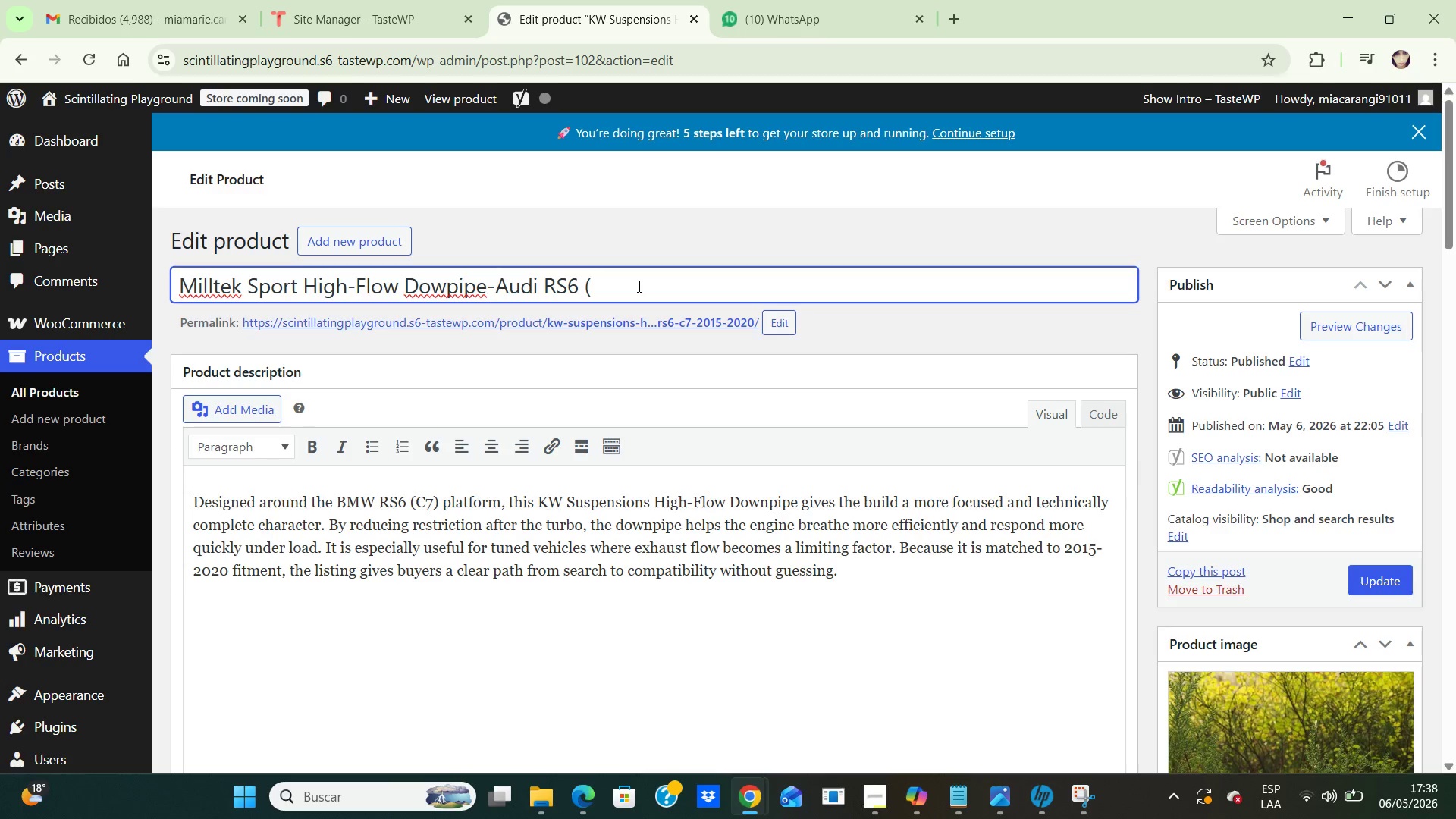 
type(C7( 2013-2018)
 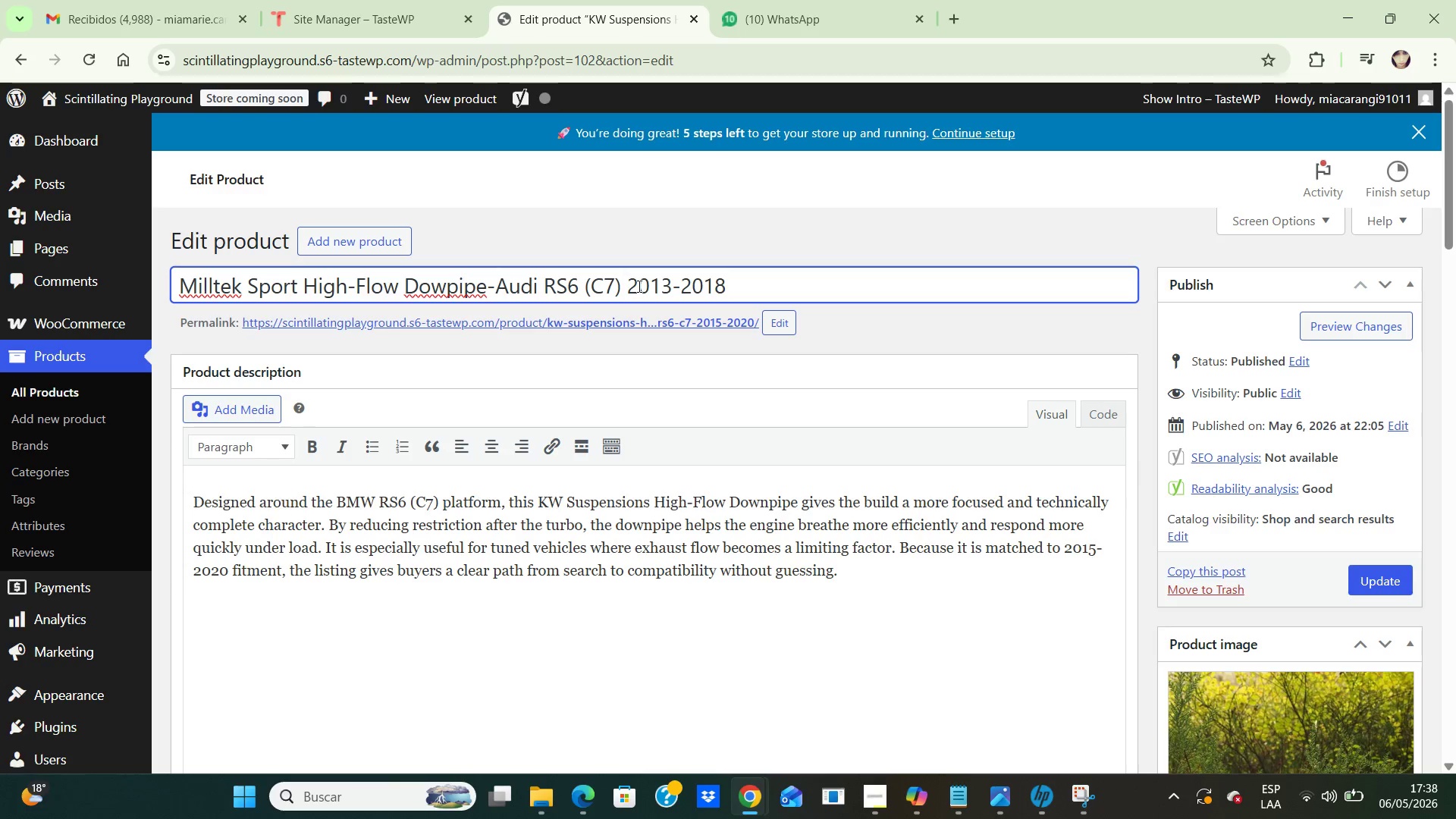 
wait(5.97)
 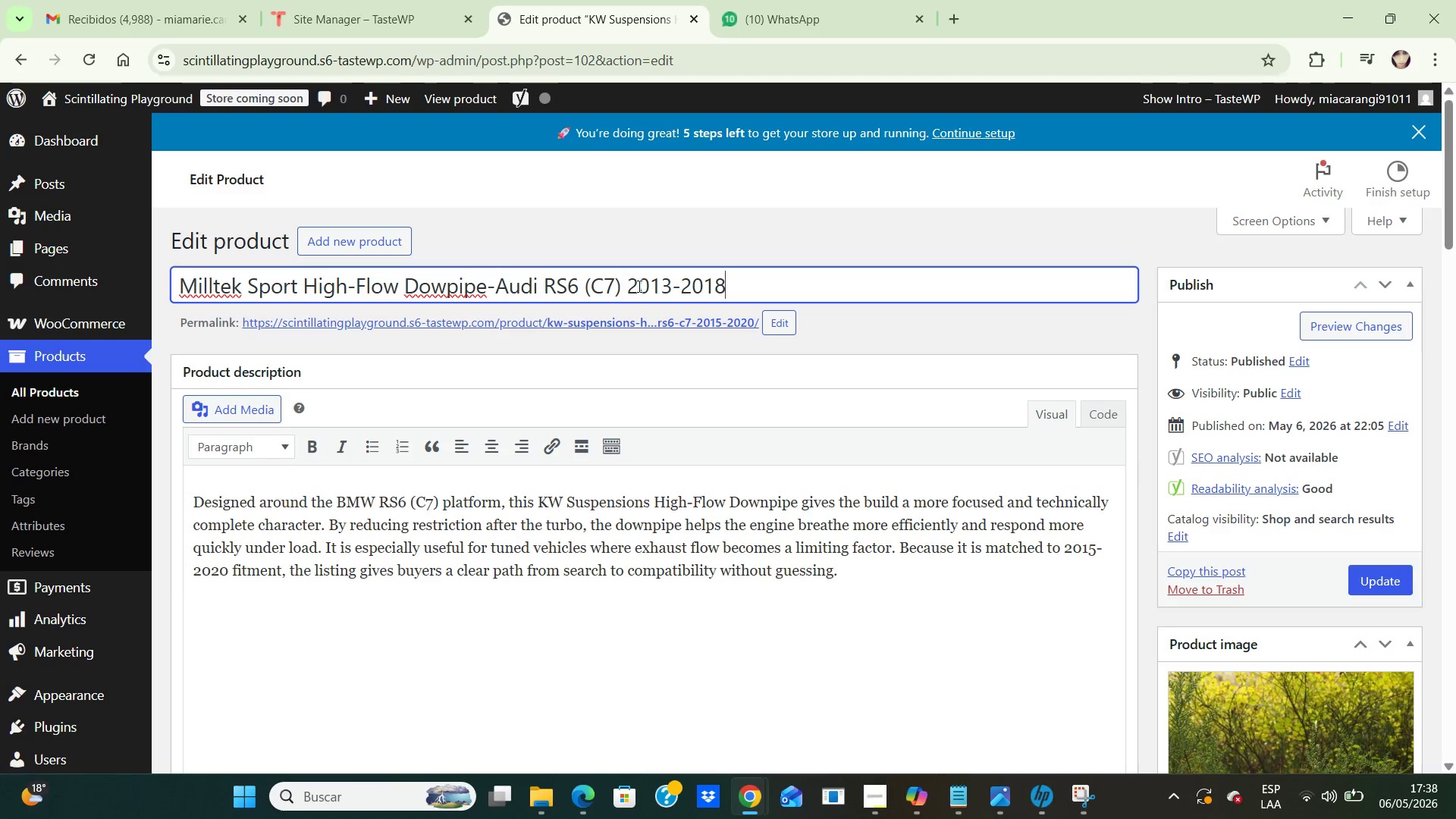 
left_click([1376, 579])
 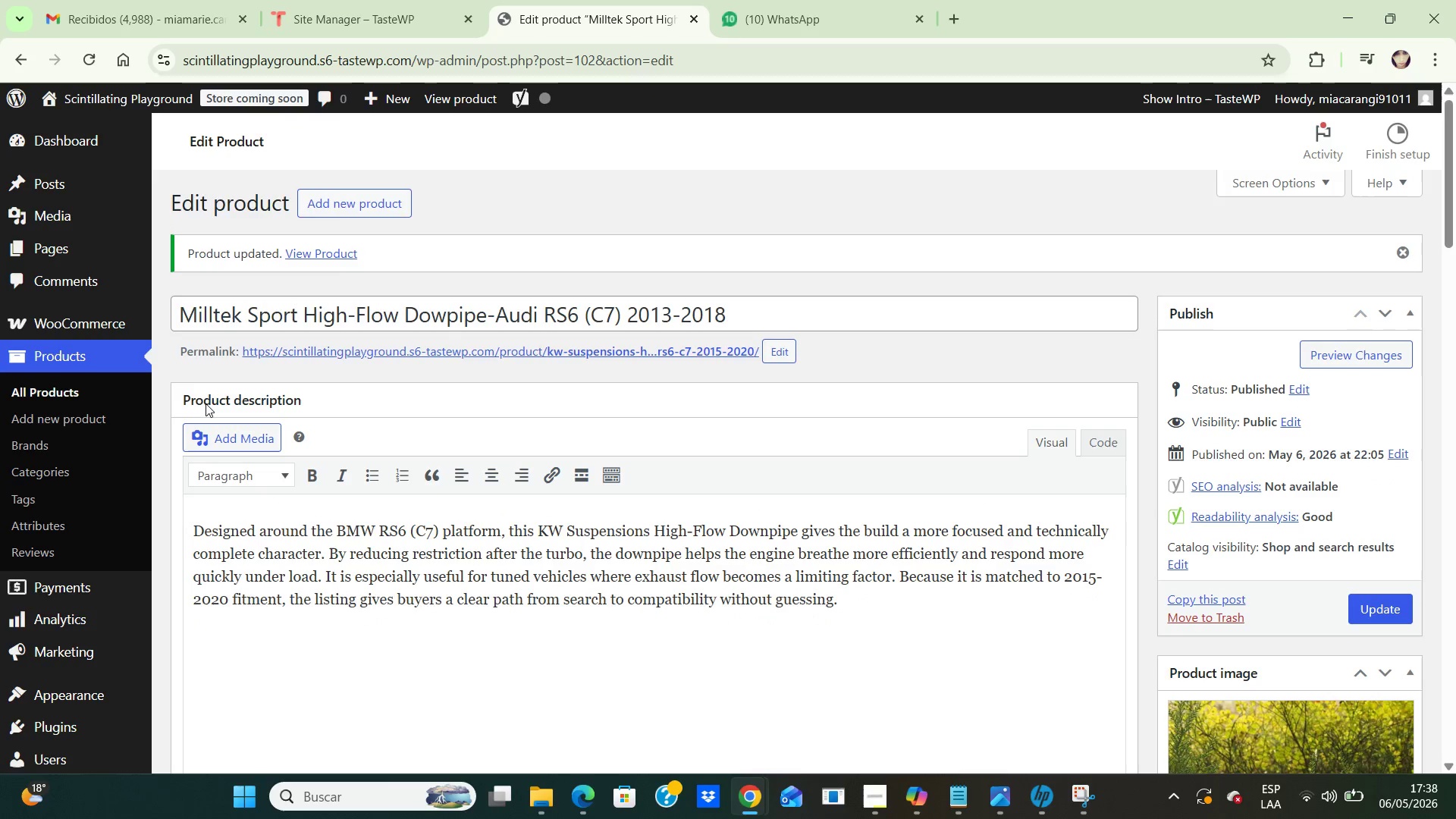 
wait(6.22)
 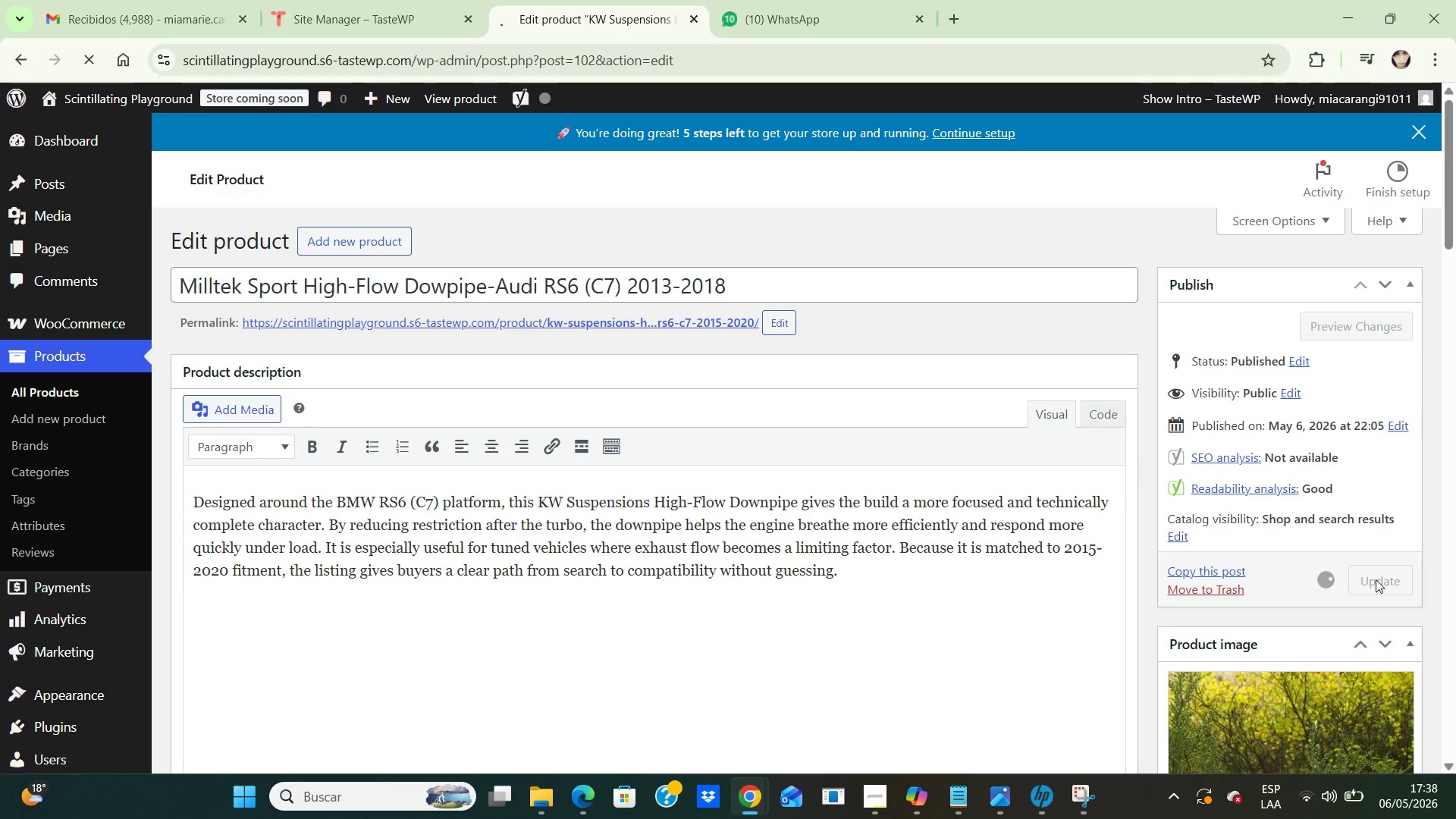 
left_click([55, 389])
 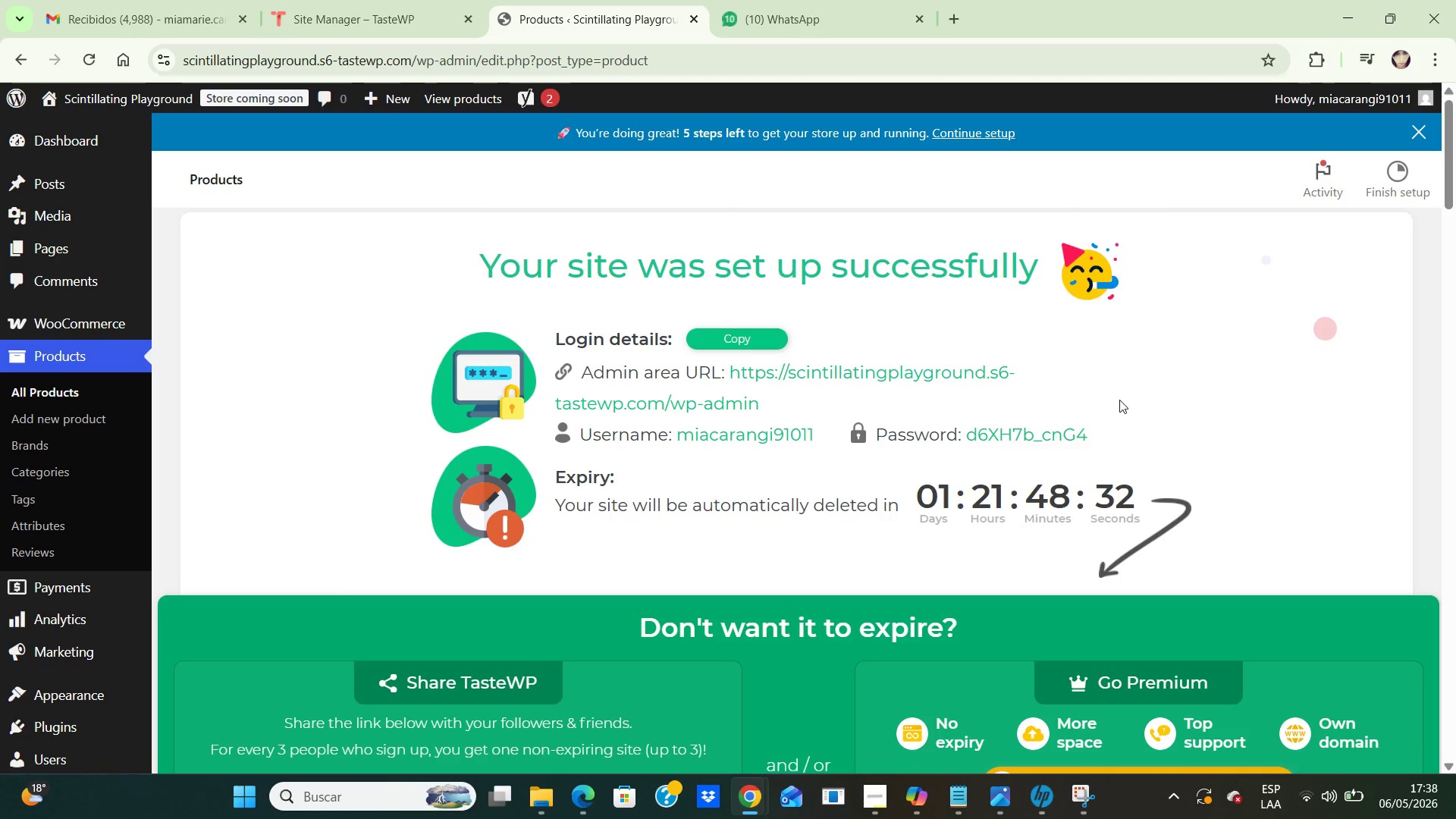 
wait(5.2)
 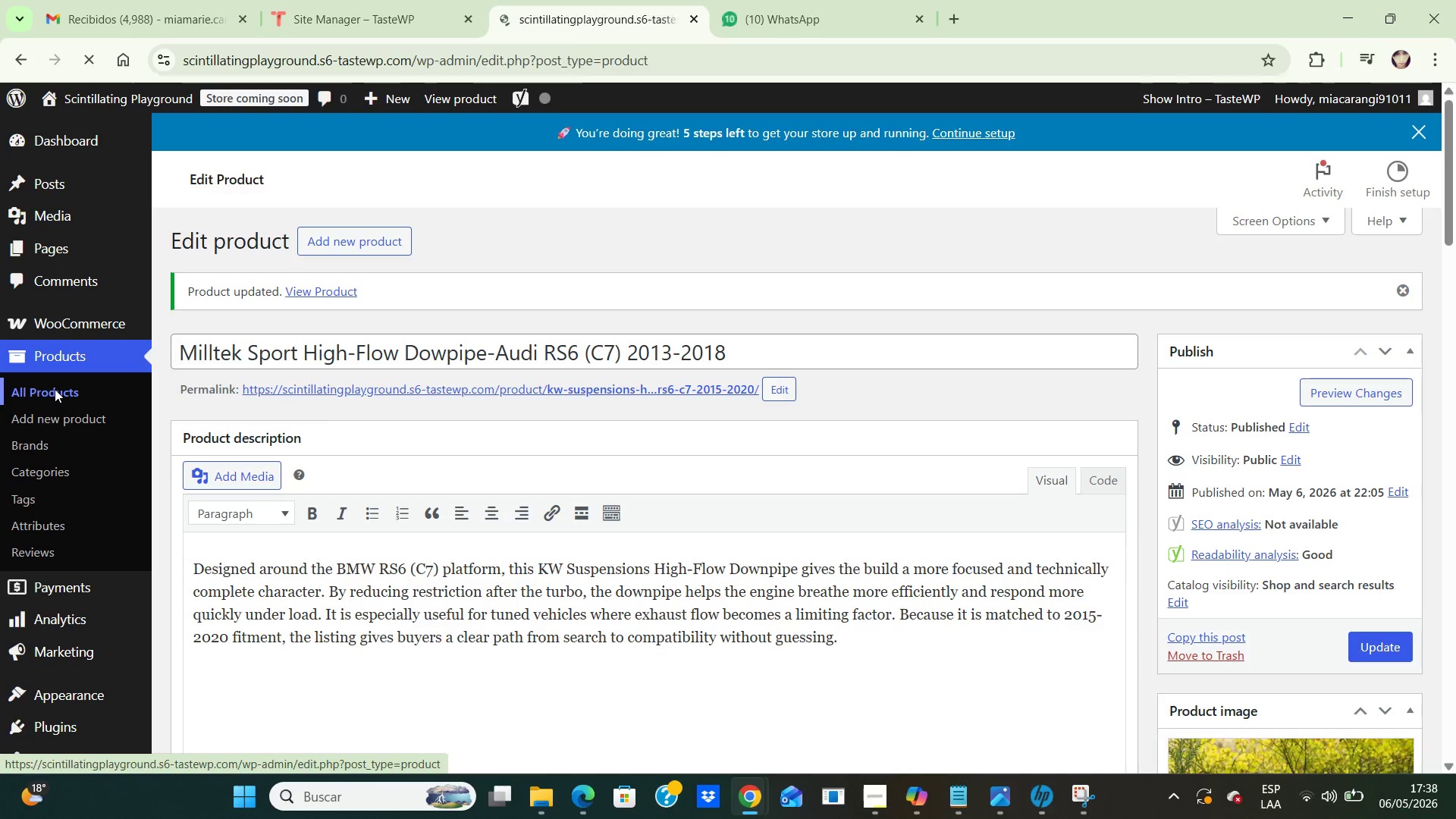 
left_click_drag(start_coordinate=[1451, 183], to_coordinate=[1455, 385])
 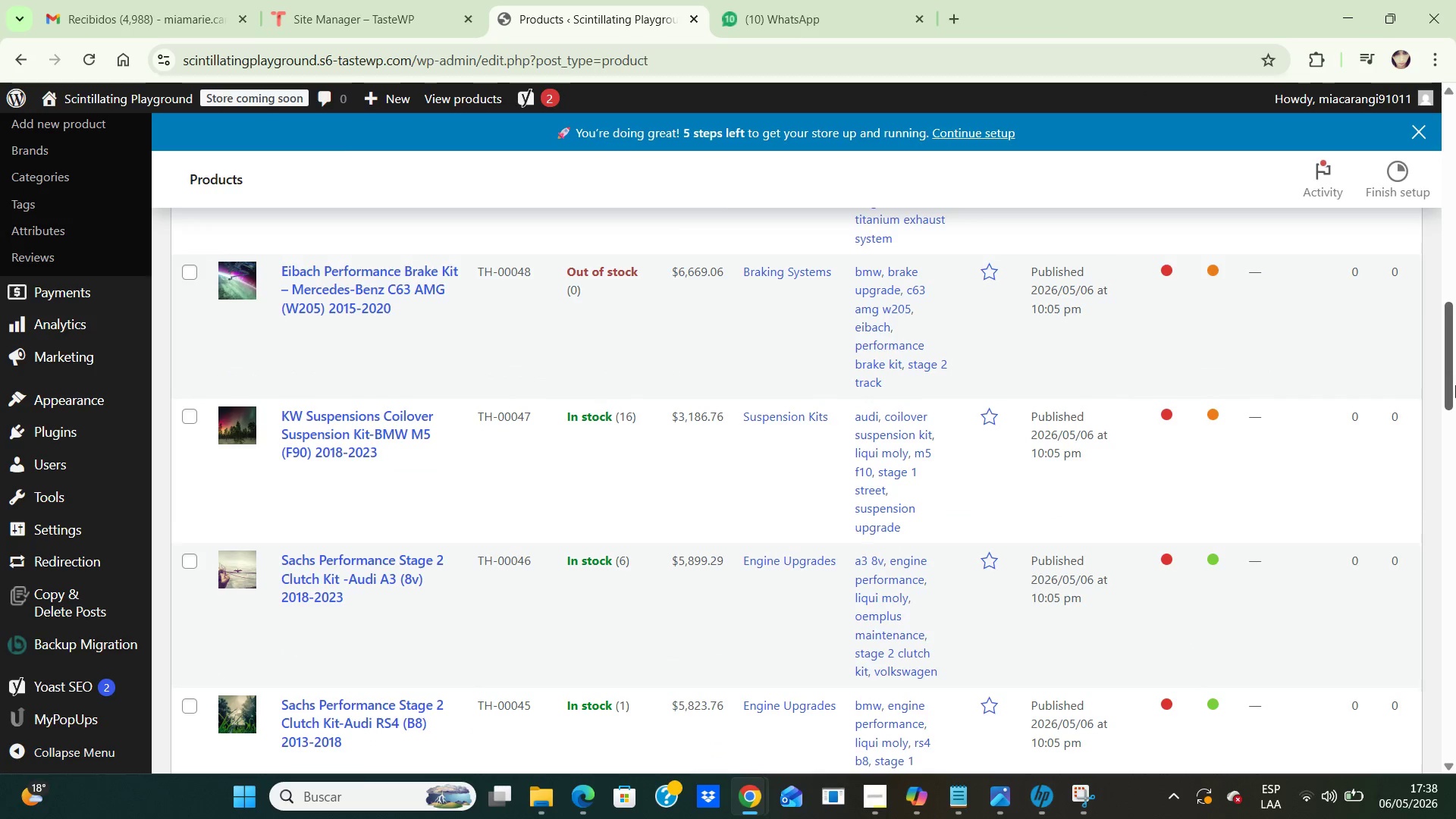 
left_click_drag(start_coordinate=[1450, 369], to_coordinate=[1455, 485])
 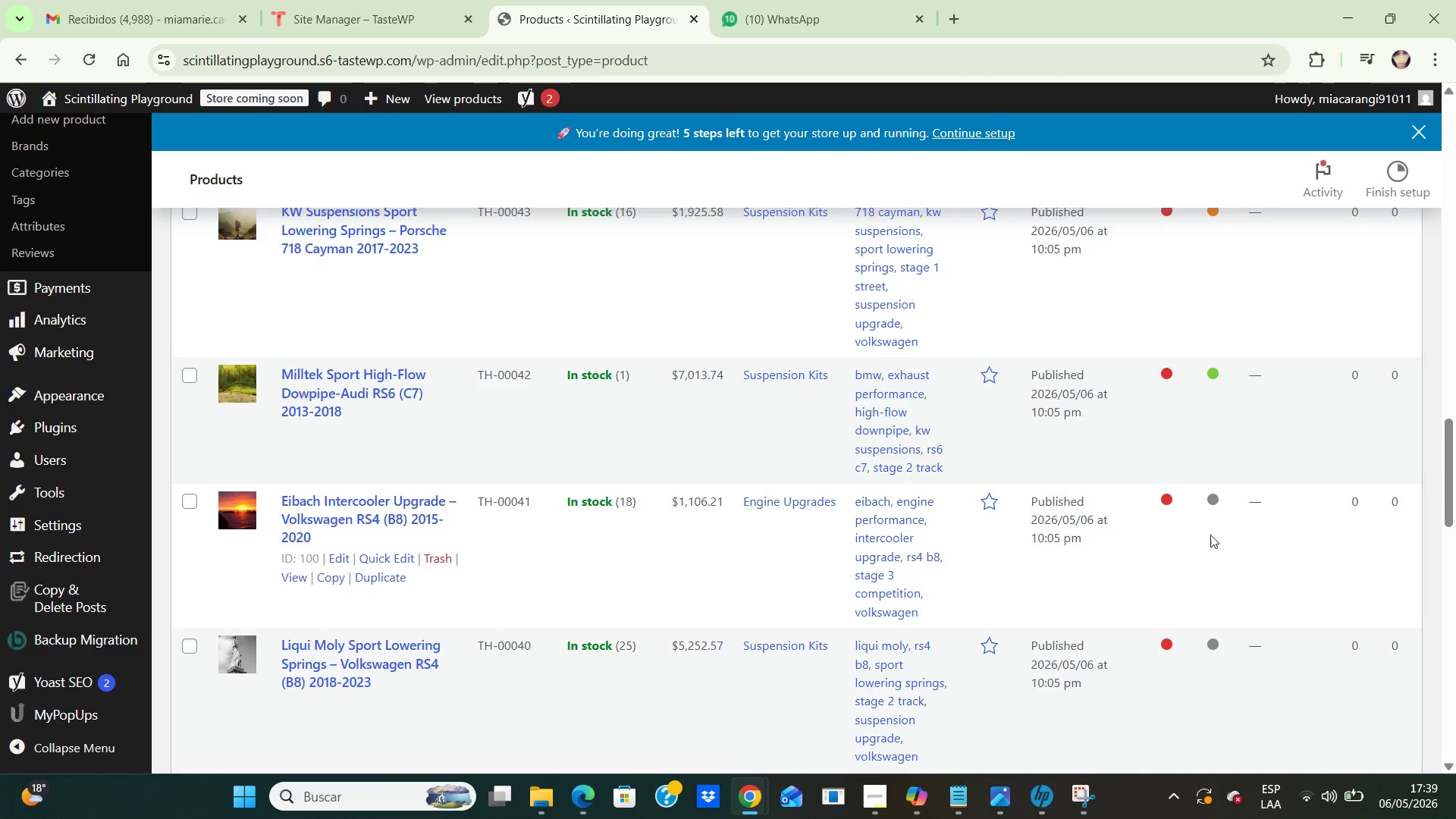 
wait(7.53)
 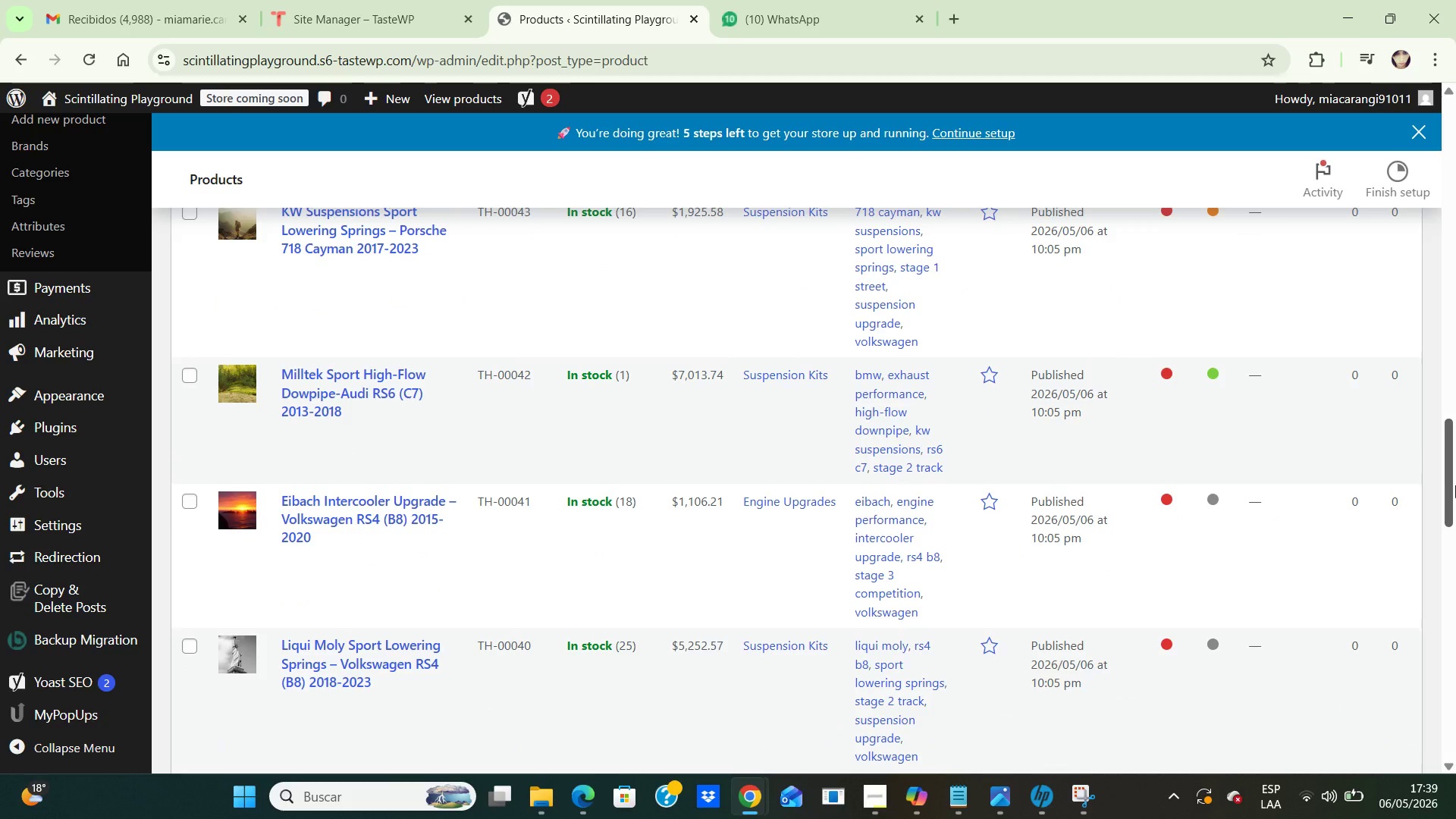 
left_click([336, 561])
 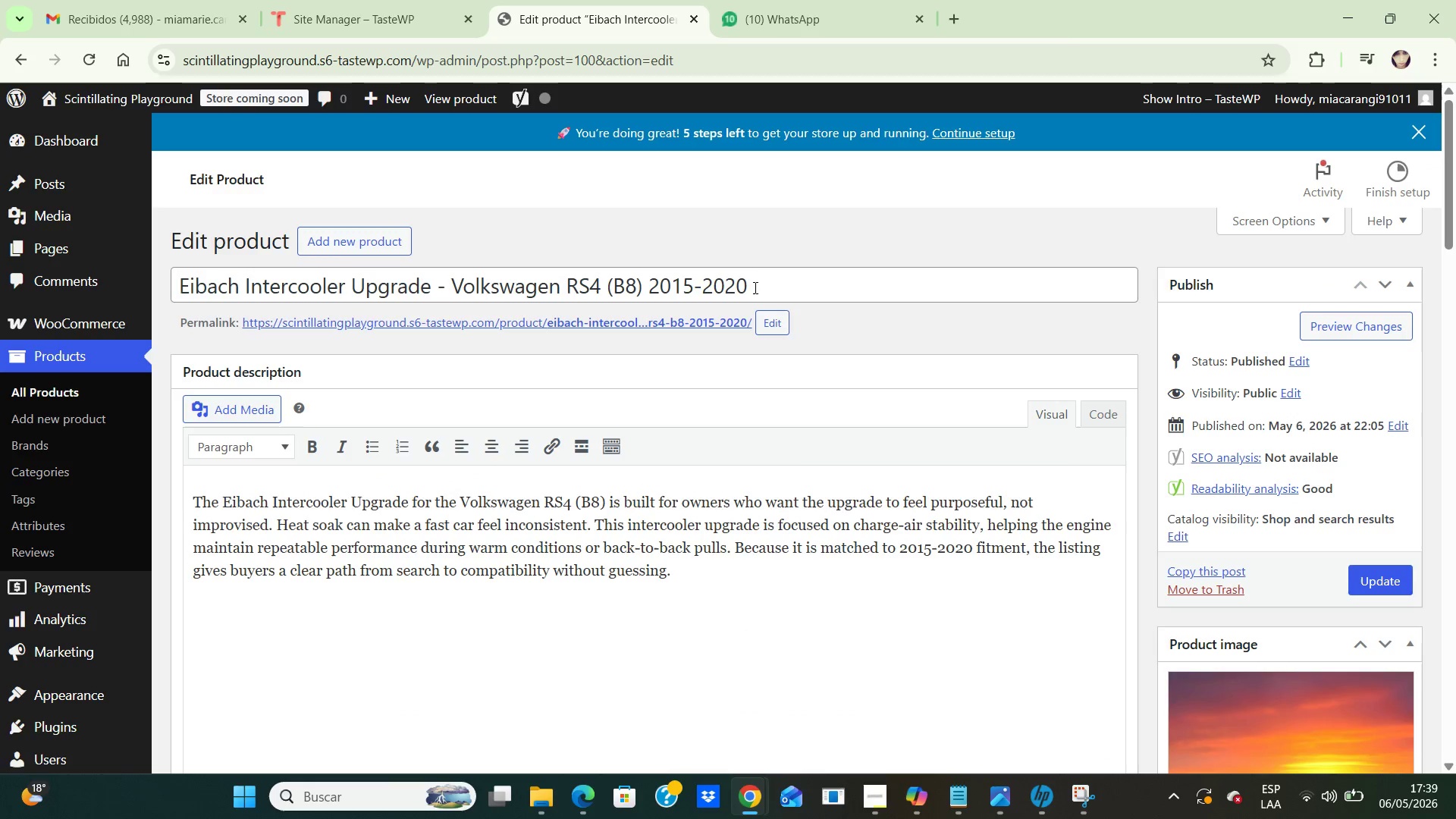 
wait(9.88)
 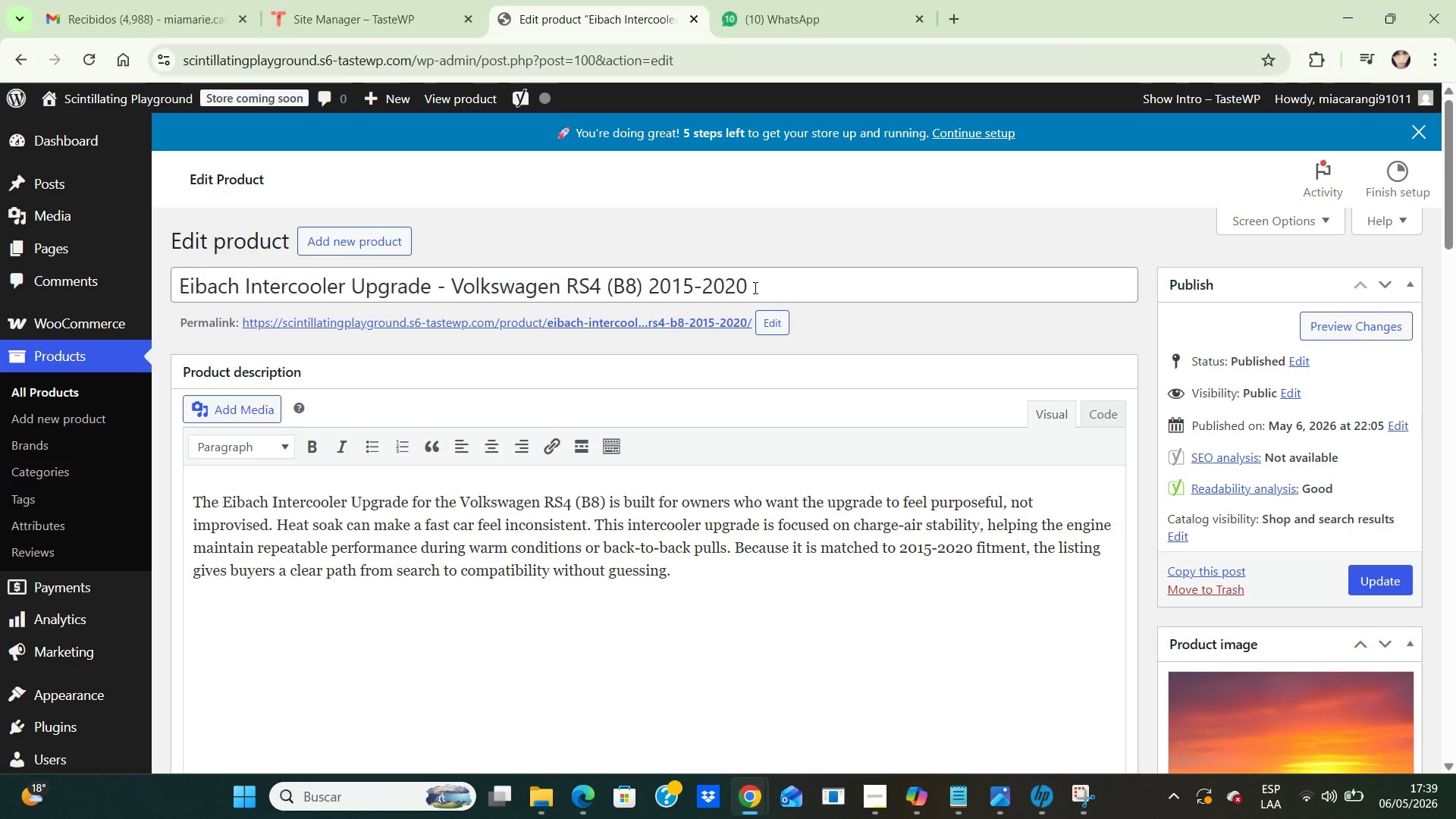 
left_click_drag(start_coordinate=[756, 281], to_coordinate=[171, 275])
 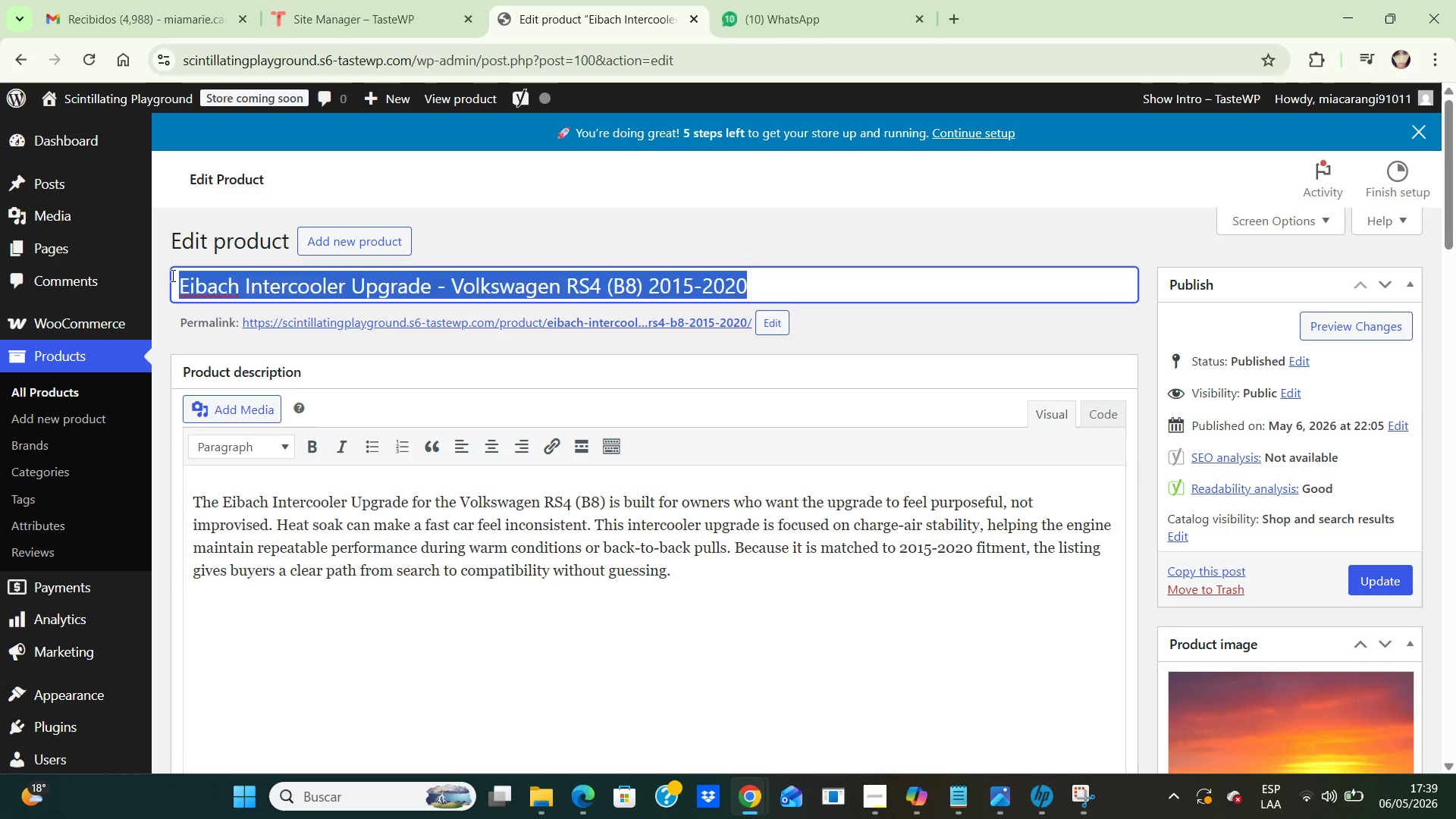 
key(Backspace)
type(Forge Motorsport interc)
 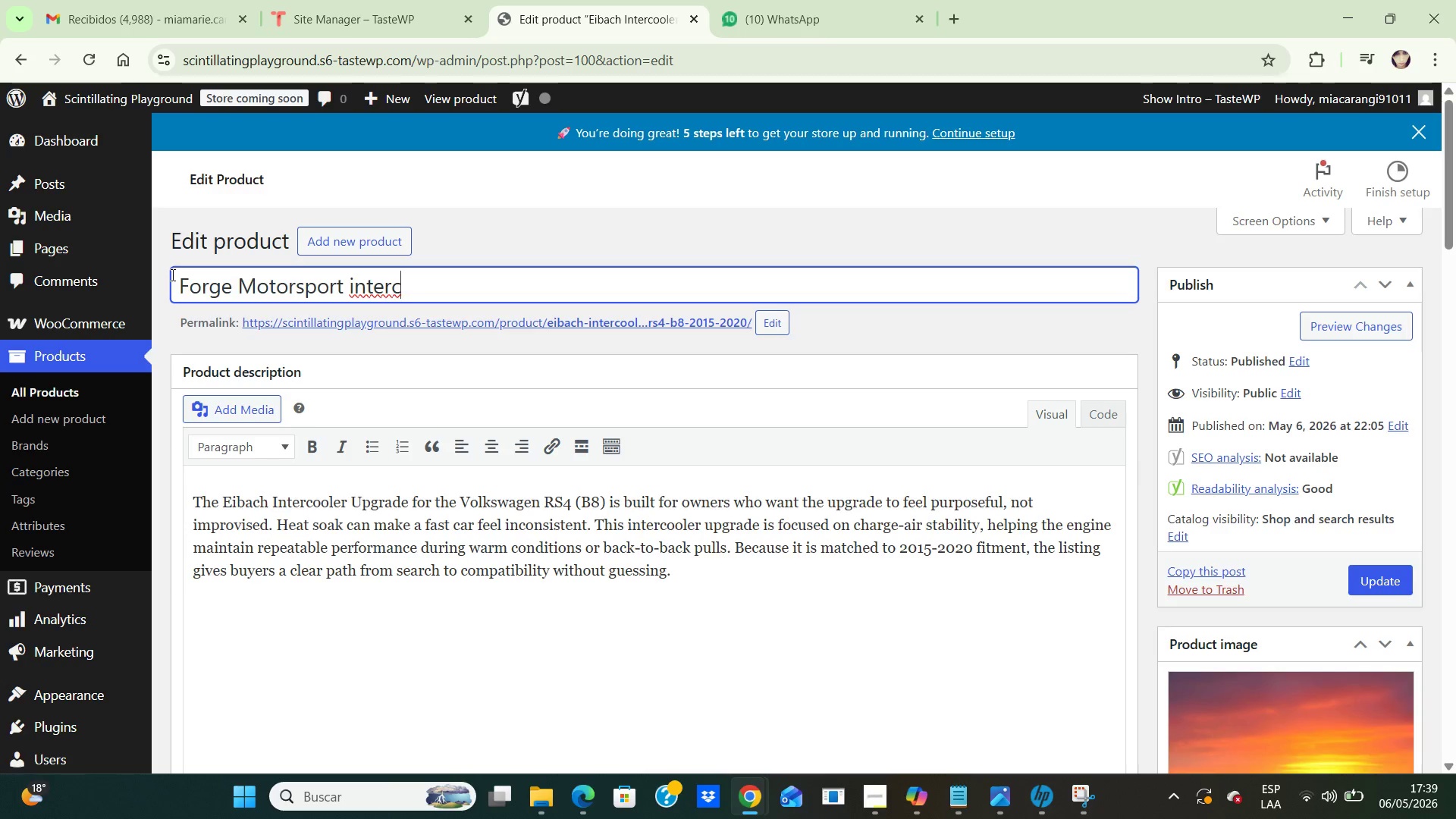 
type(ooler upgrade )
 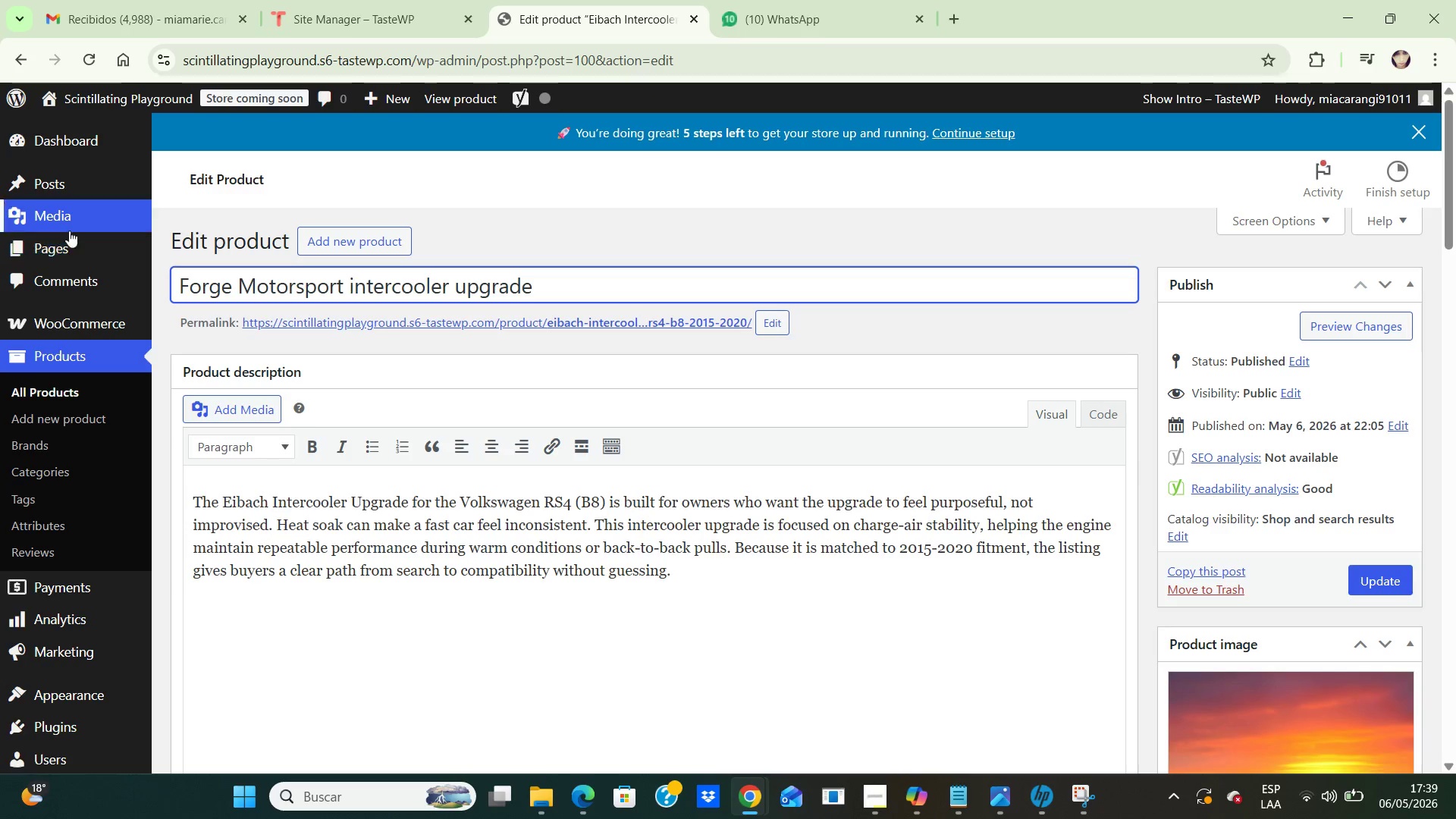 
wait(5.55)
 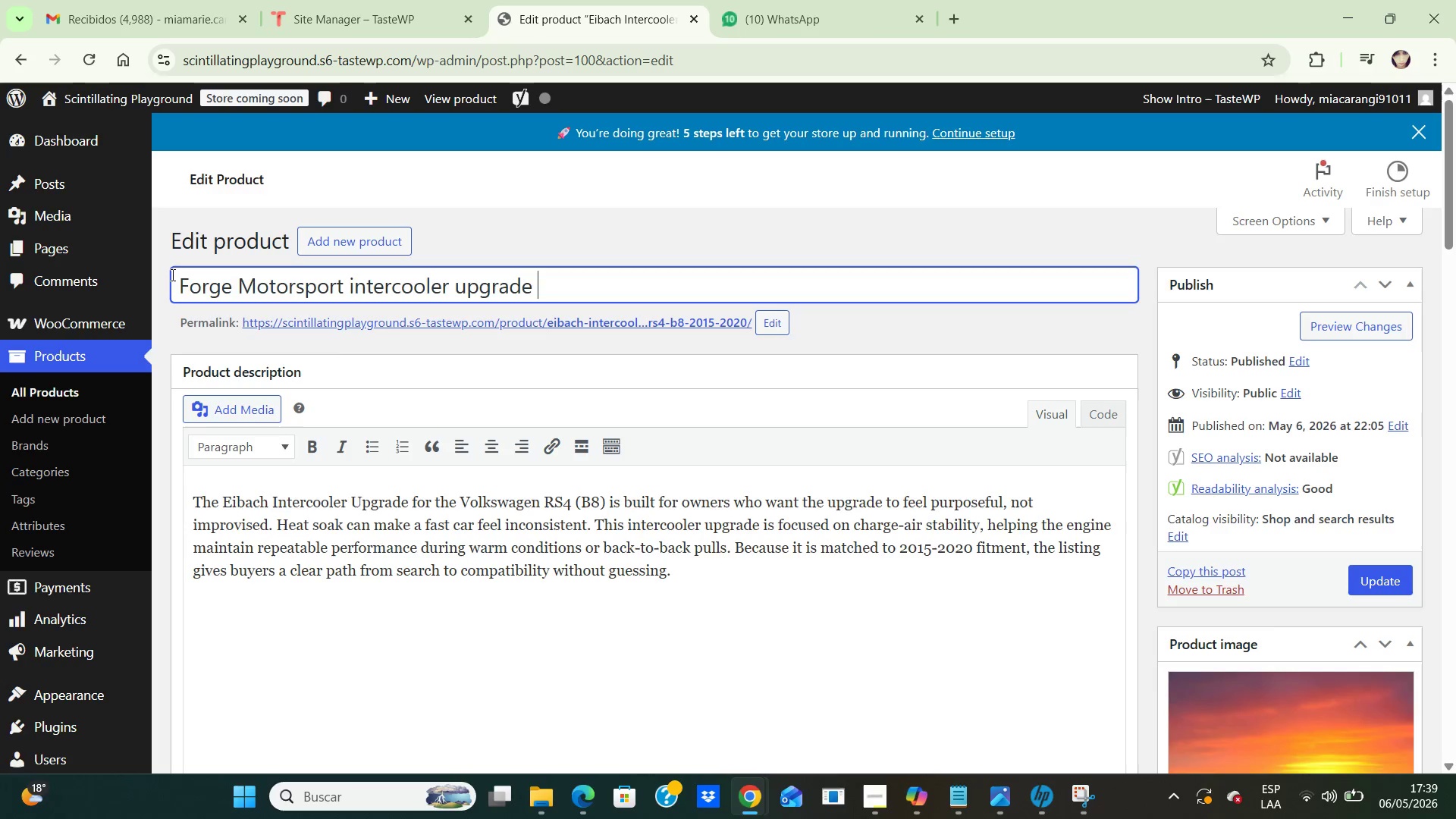 
left_click([353, 287])
 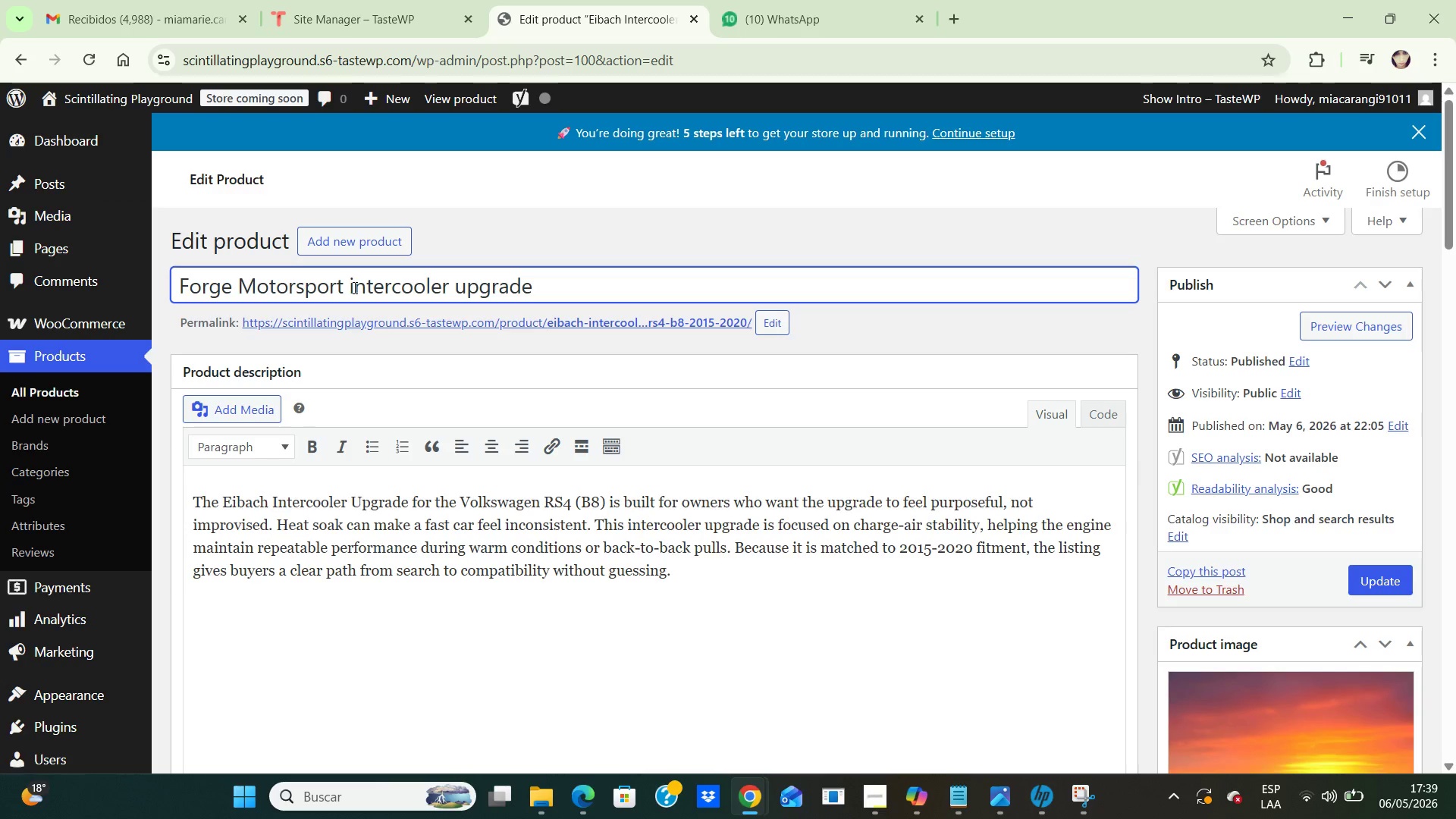 
key(Backspace)
 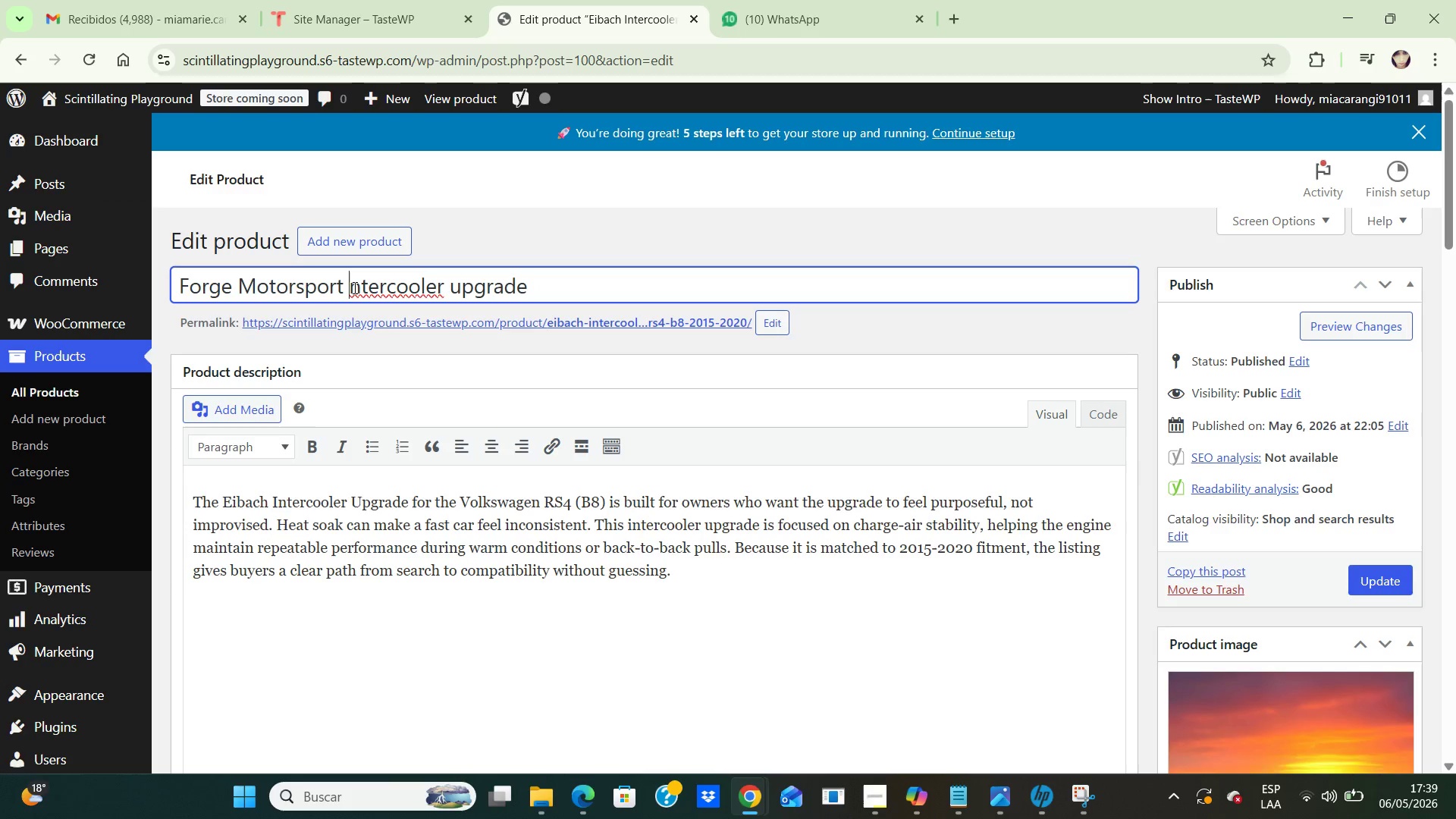 
key(CapsLock)
 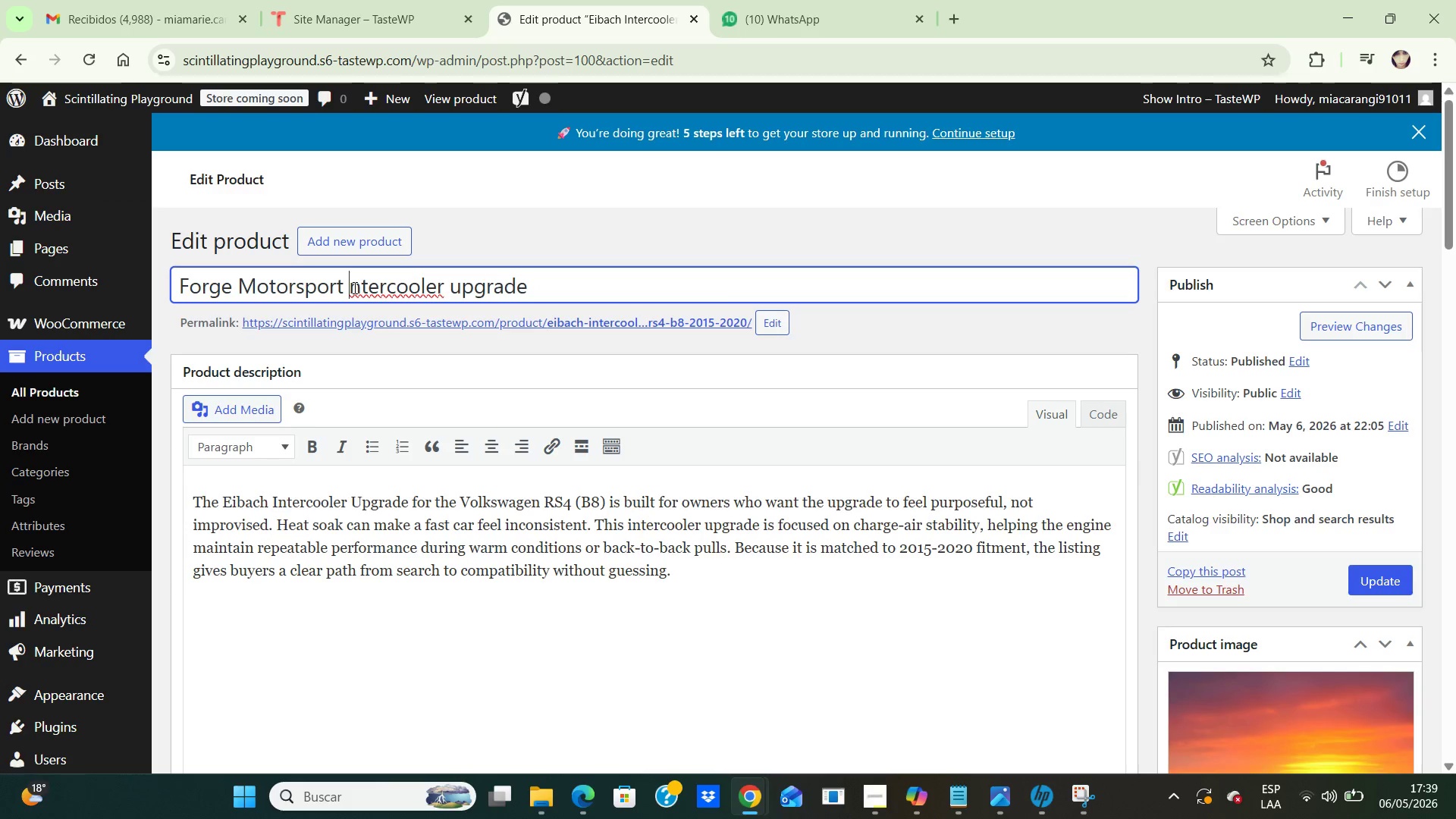 
key(I)
 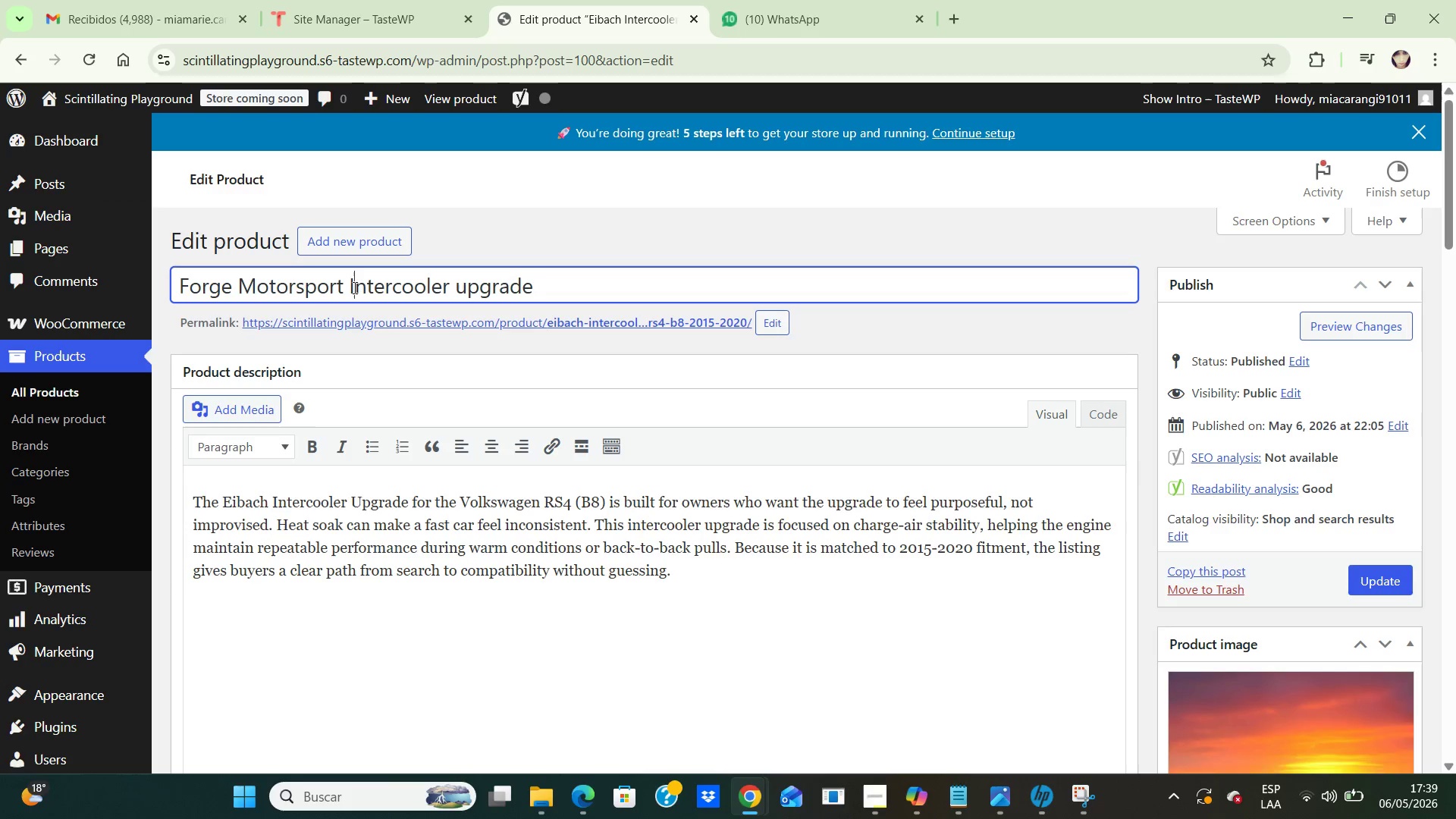 
key(CapsLock)
 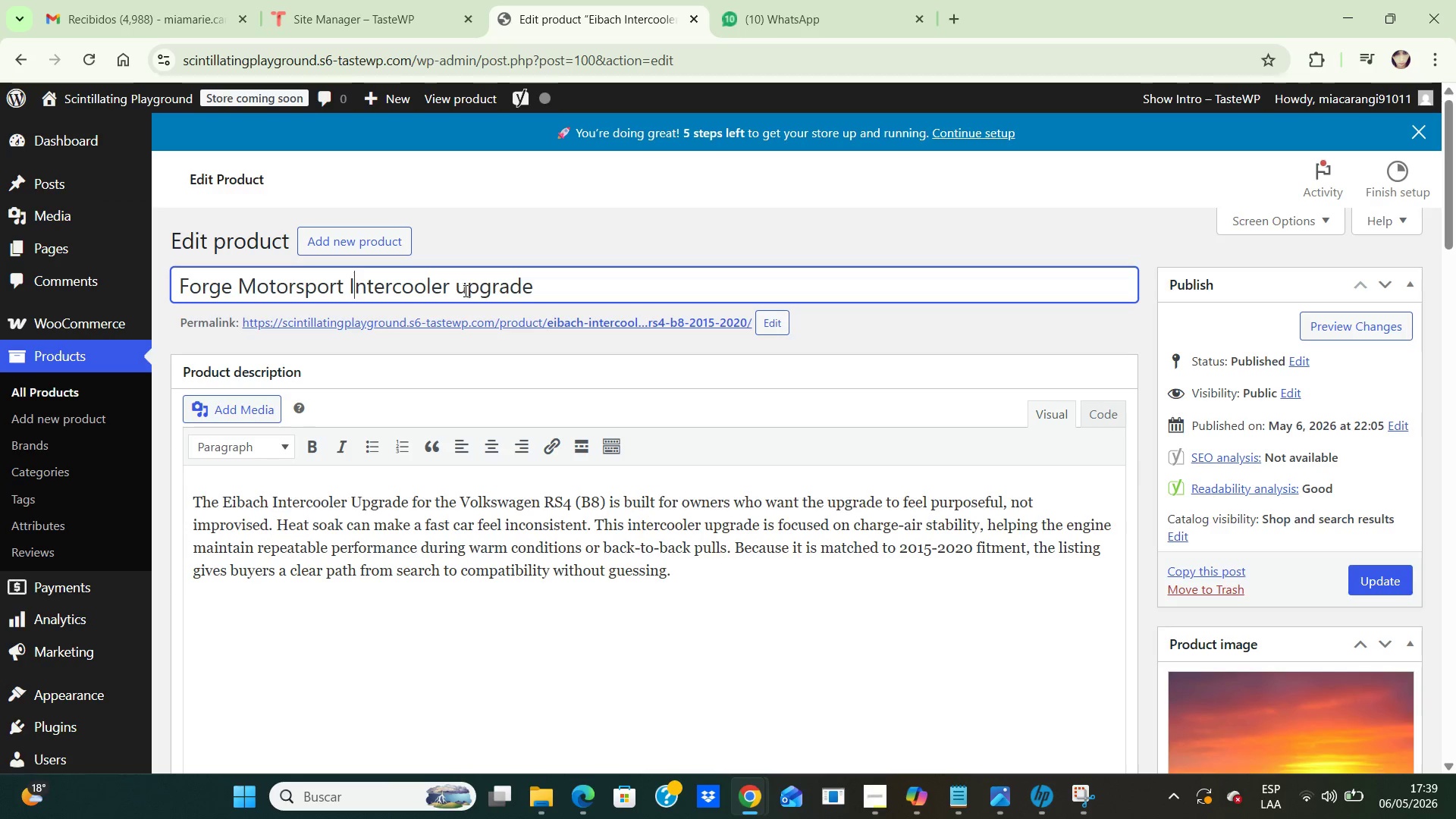 
left_click([464, 290])
 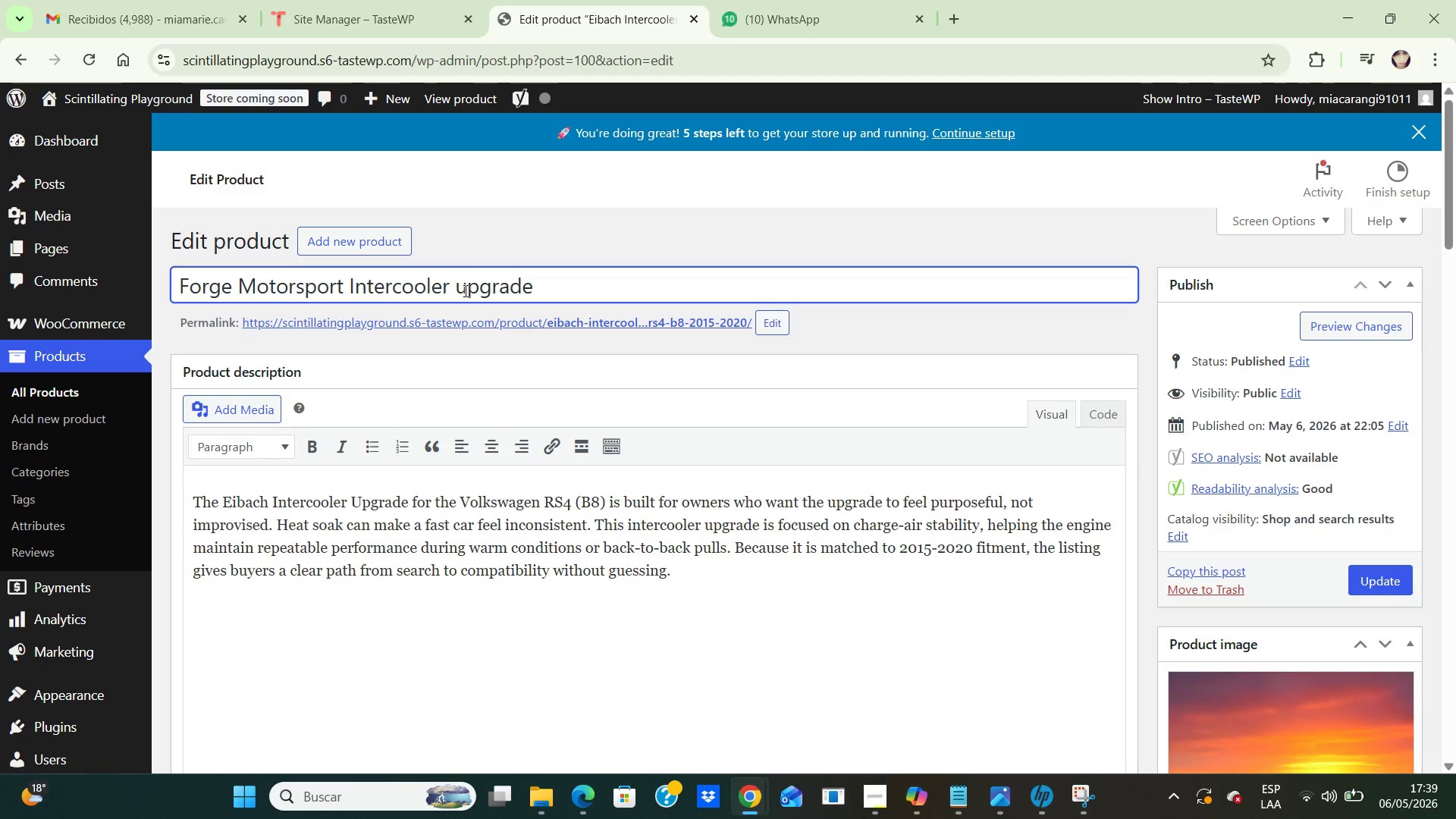 
key(Backspace)
 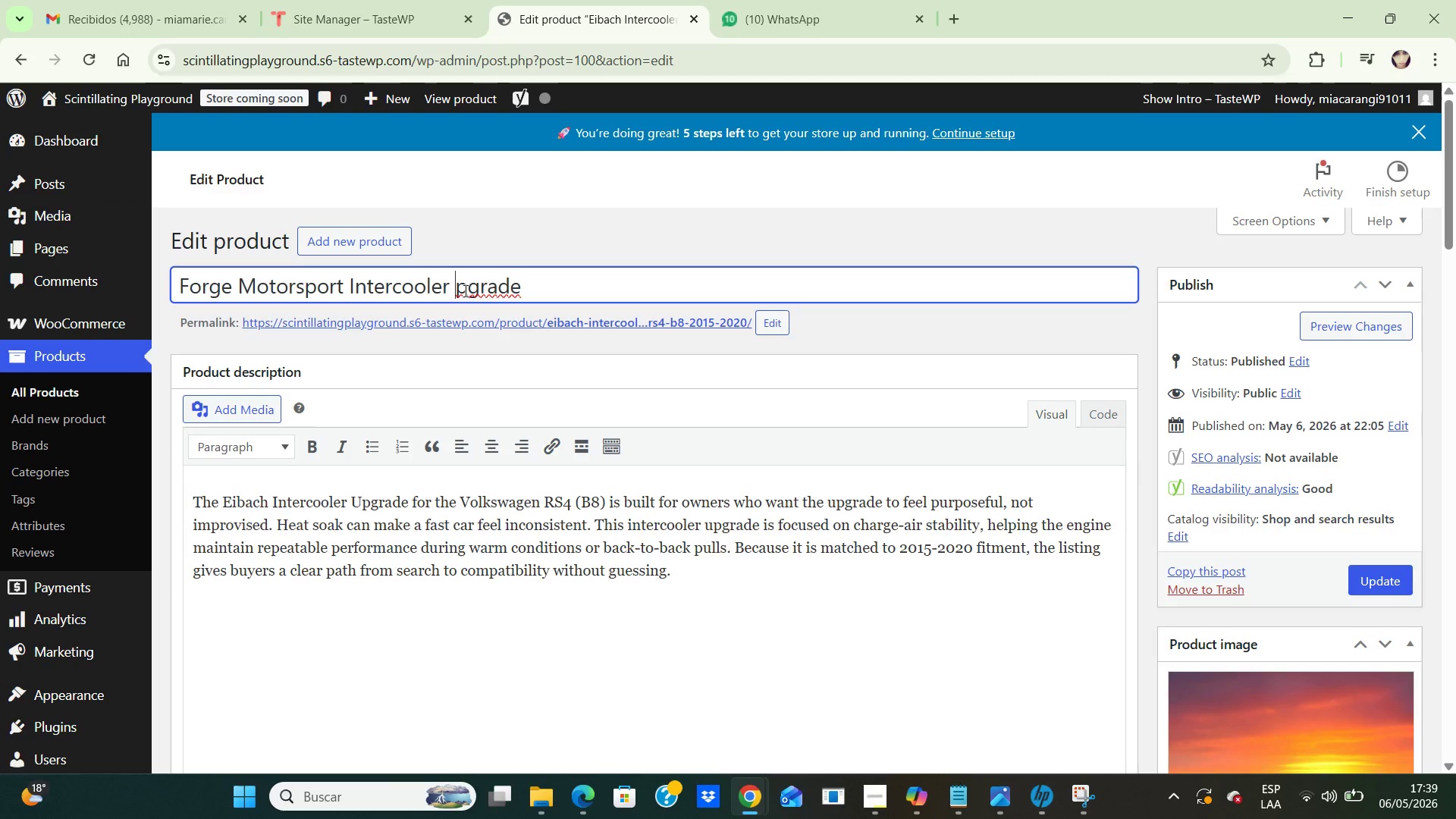 
key(CapsLock)
 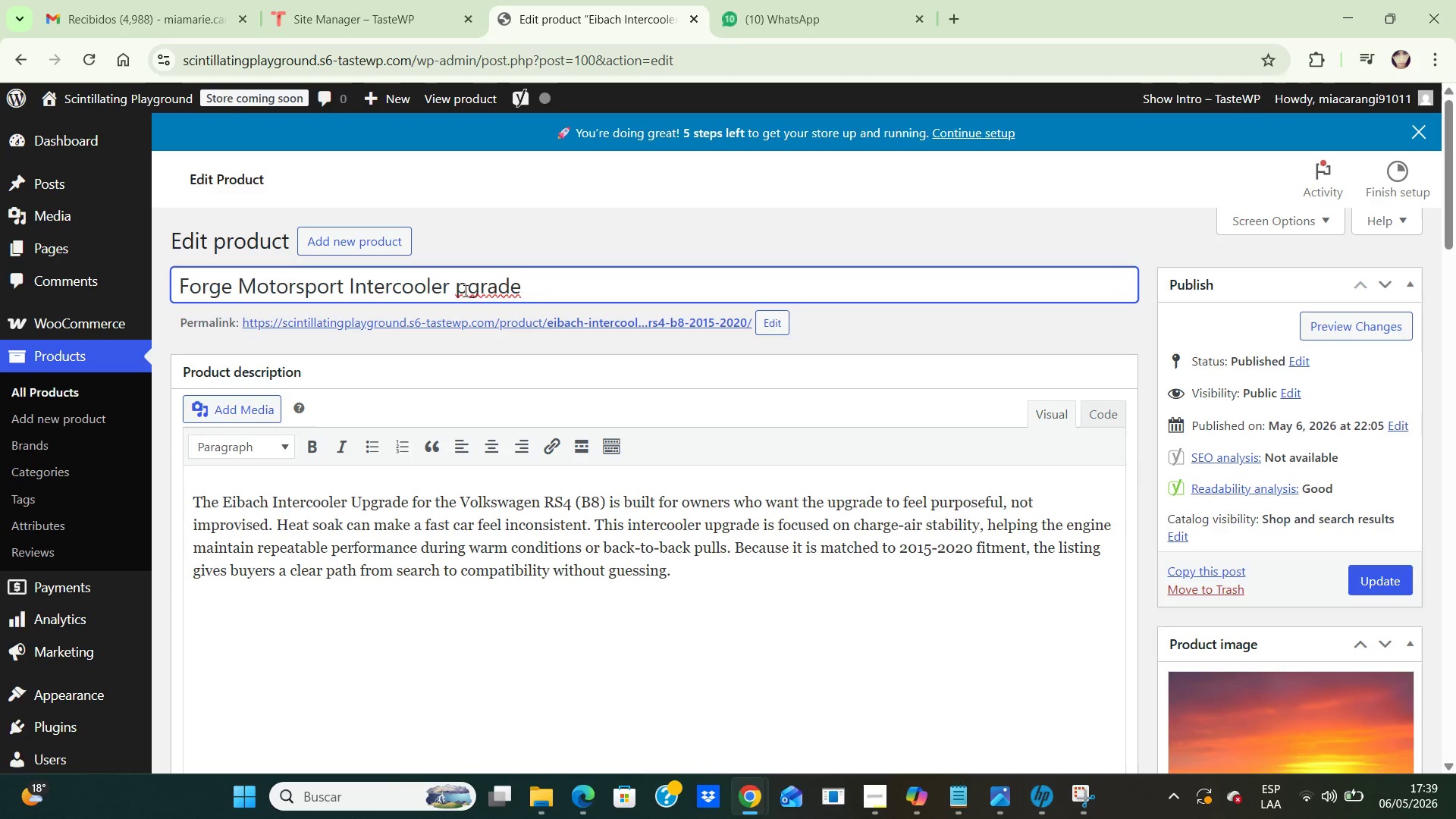 
key(U)
 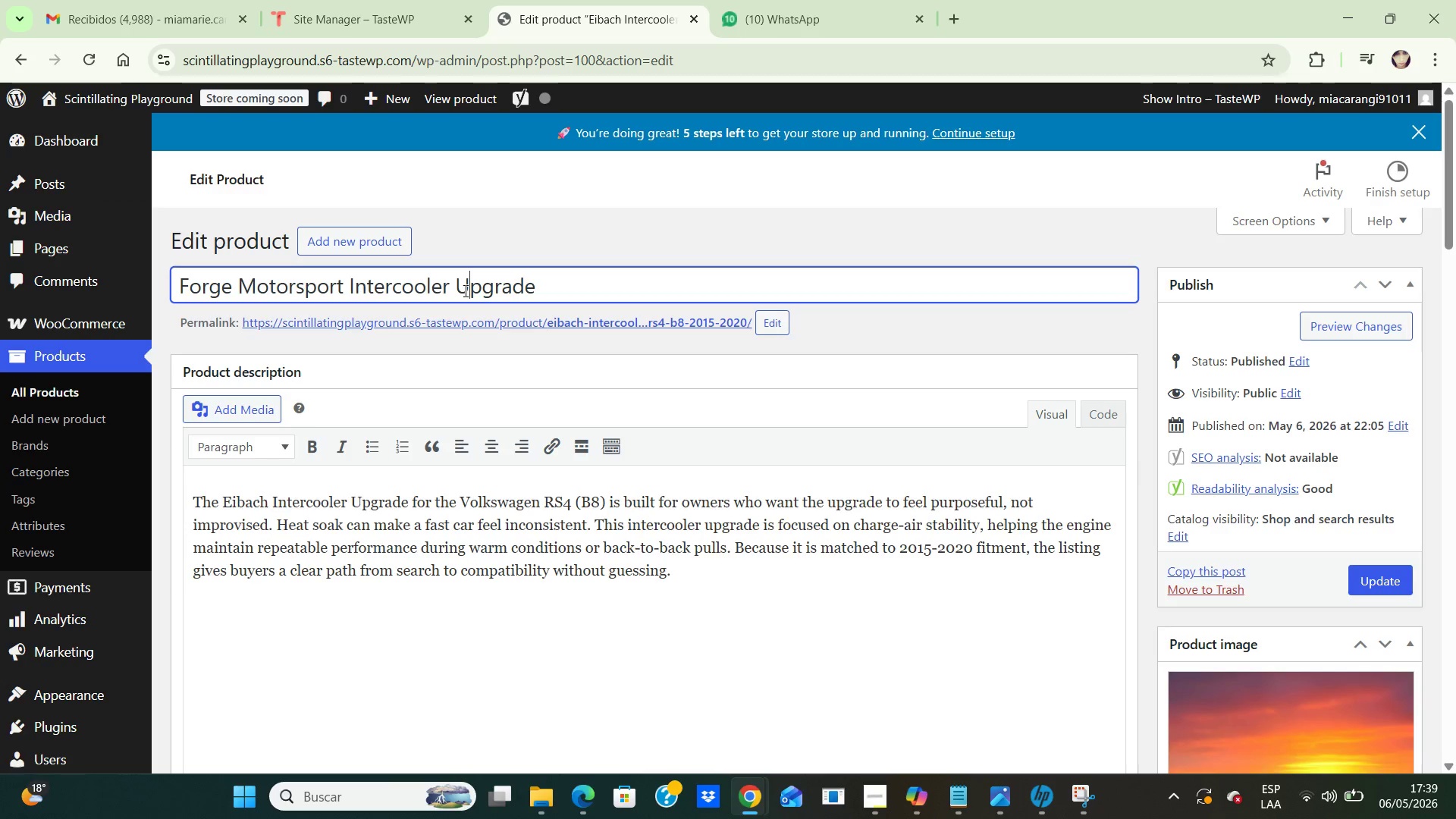 
key(CapsLock)
 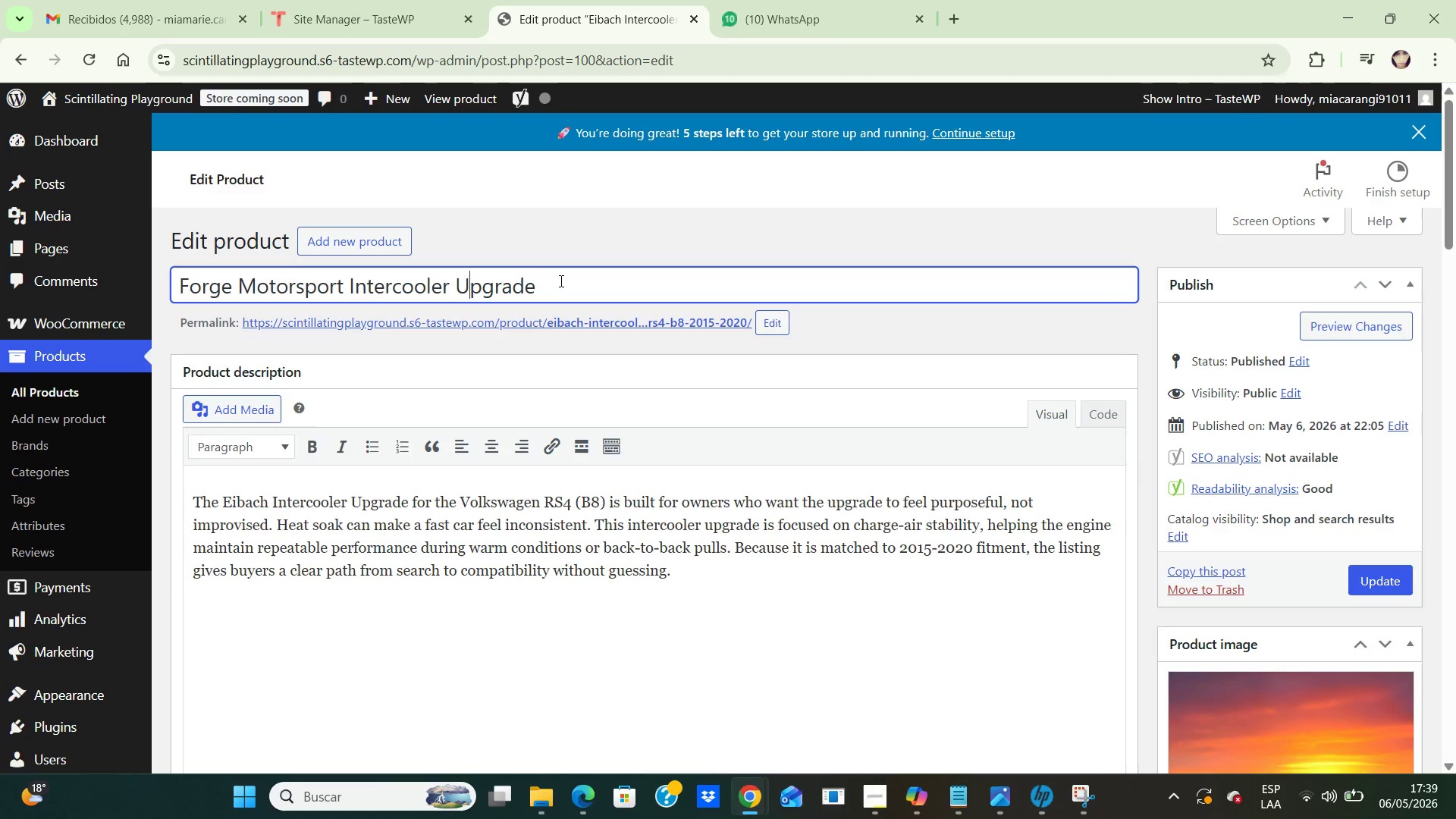 
left_click([560, 281])
 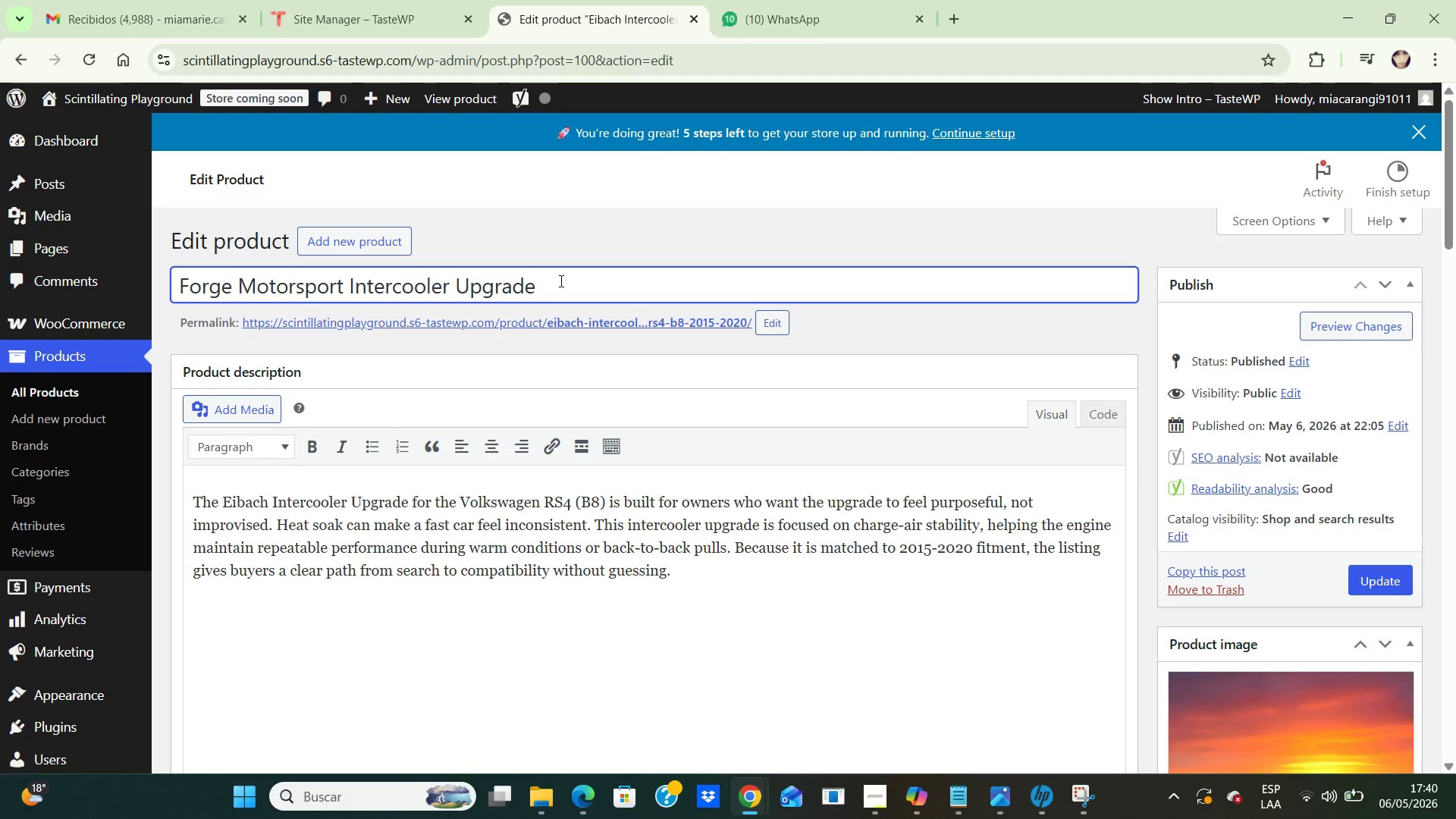 
key(Backspace)
type(-Audi RS4 )
 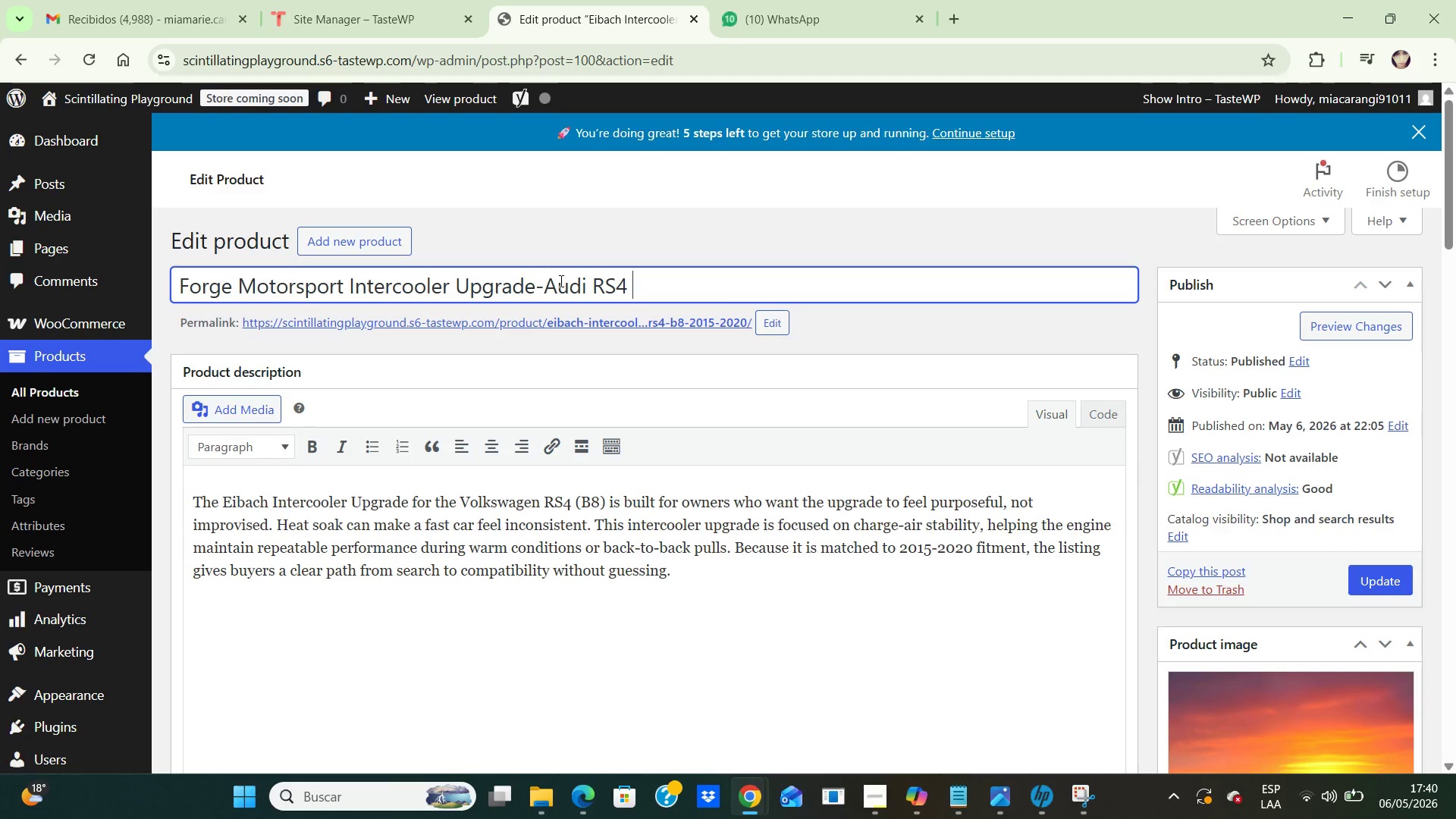 
type(*B8( 2013-2018)
 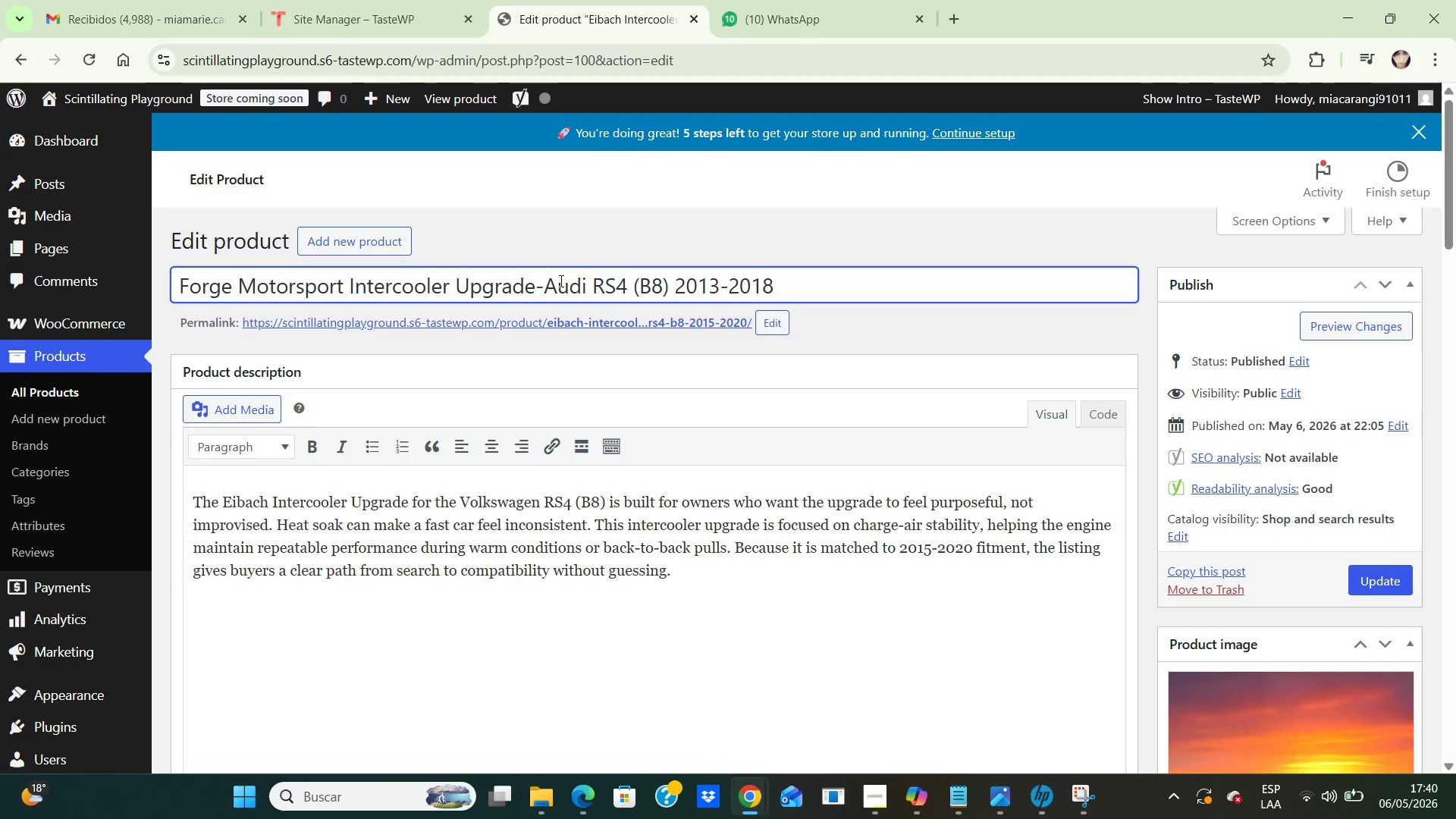 
wait(6.94)
 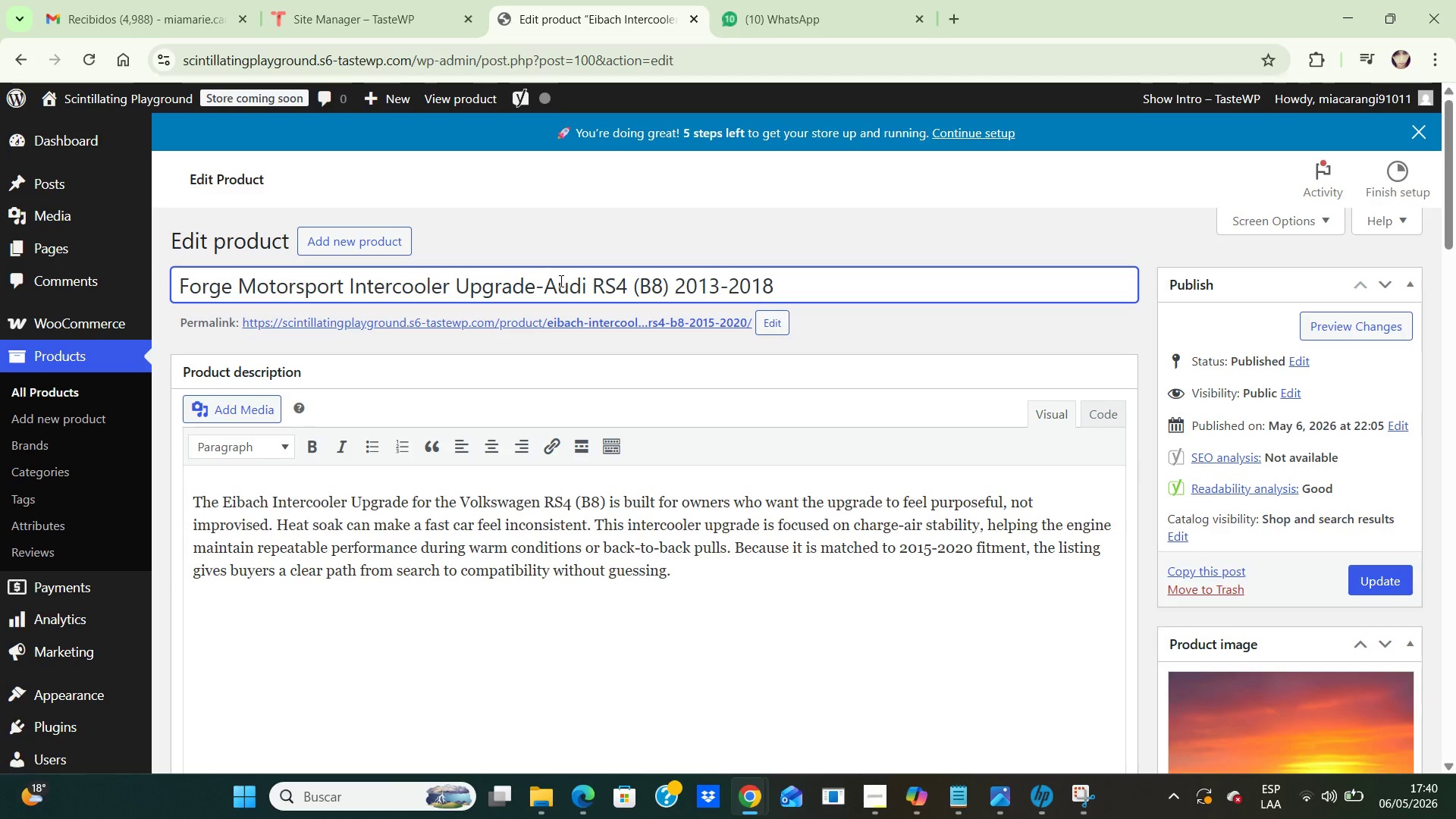 
left_click([1385, 579])
 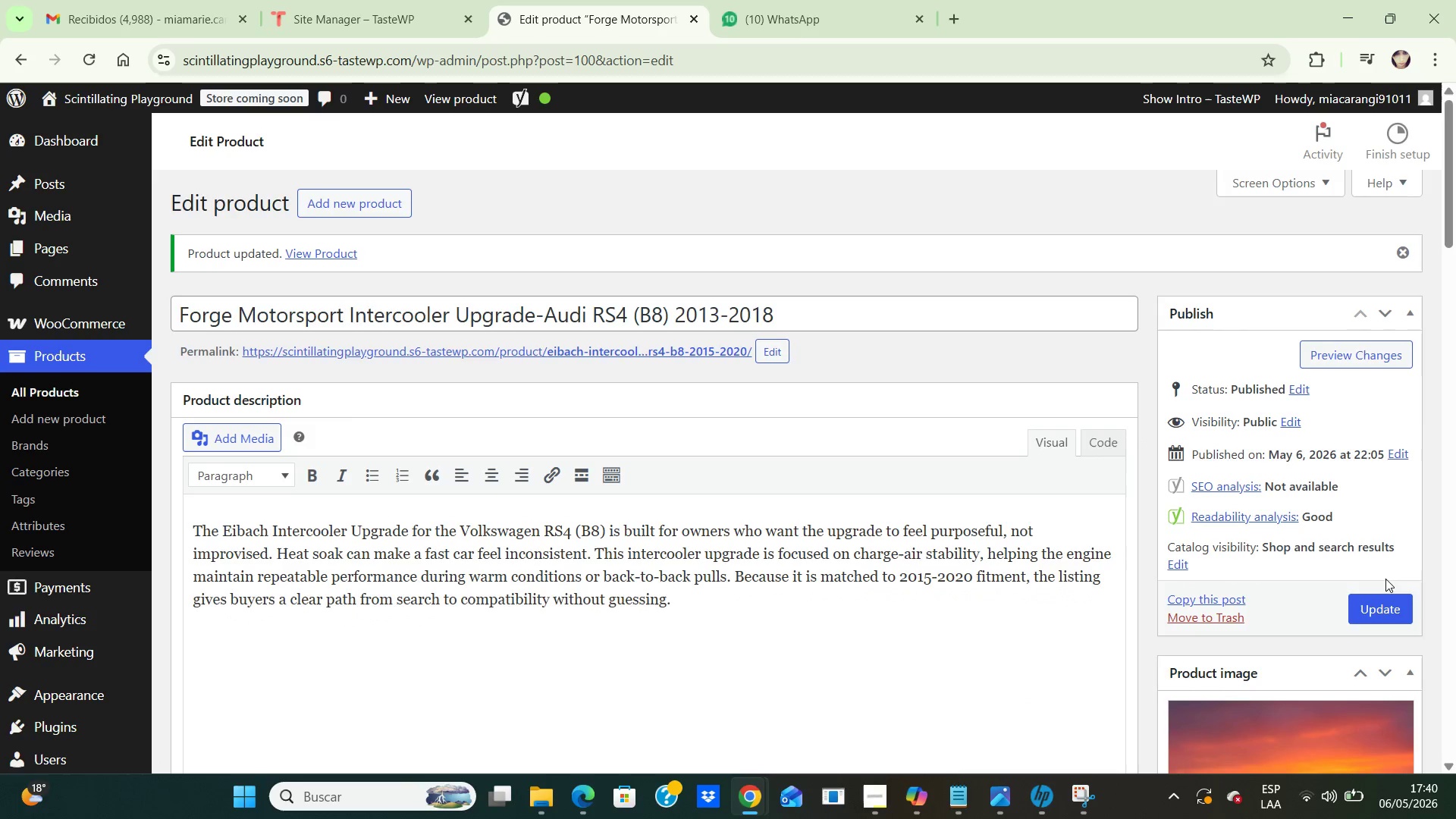 
wait(8.94)
 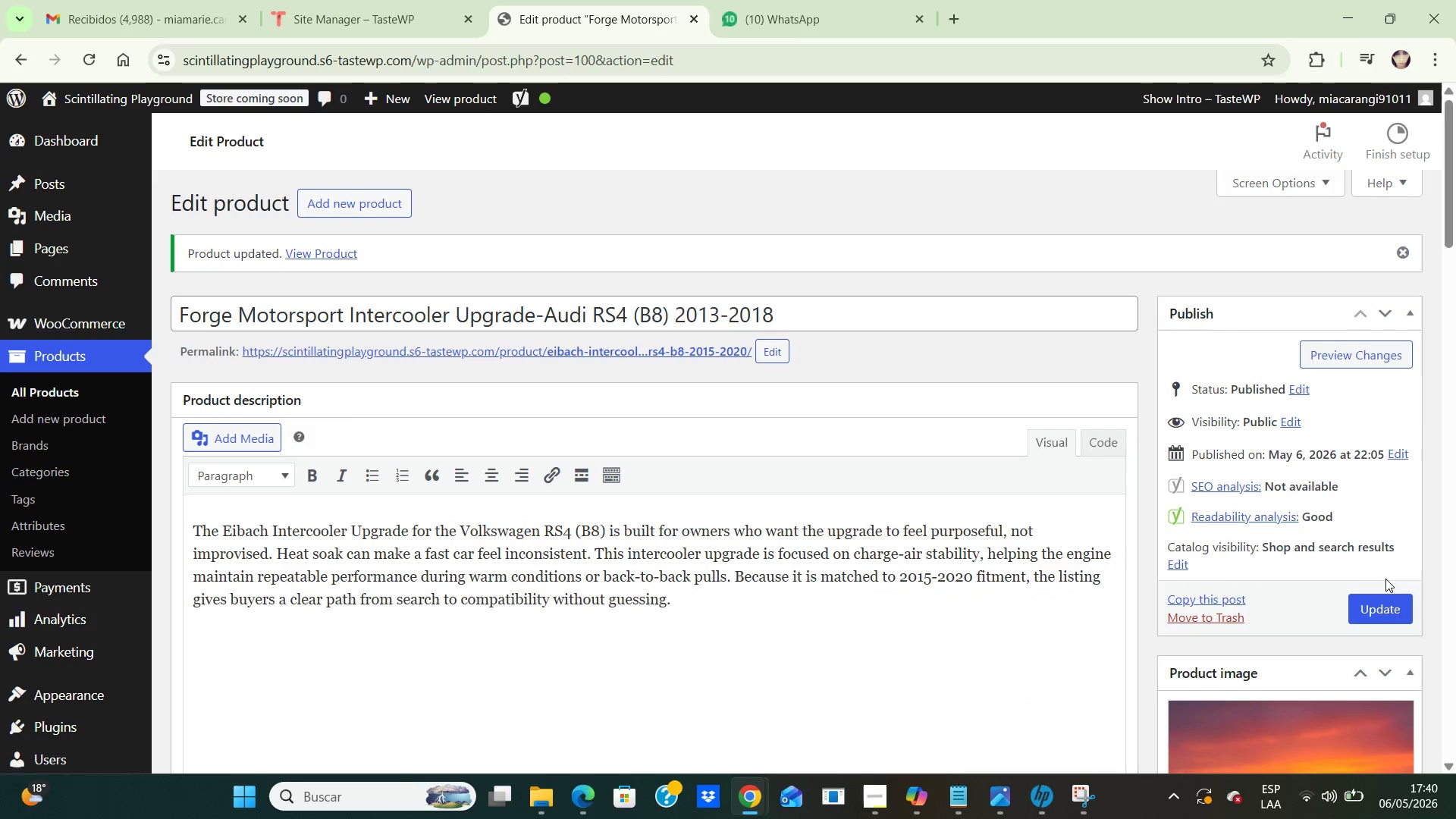 
left_click([65, 384])
 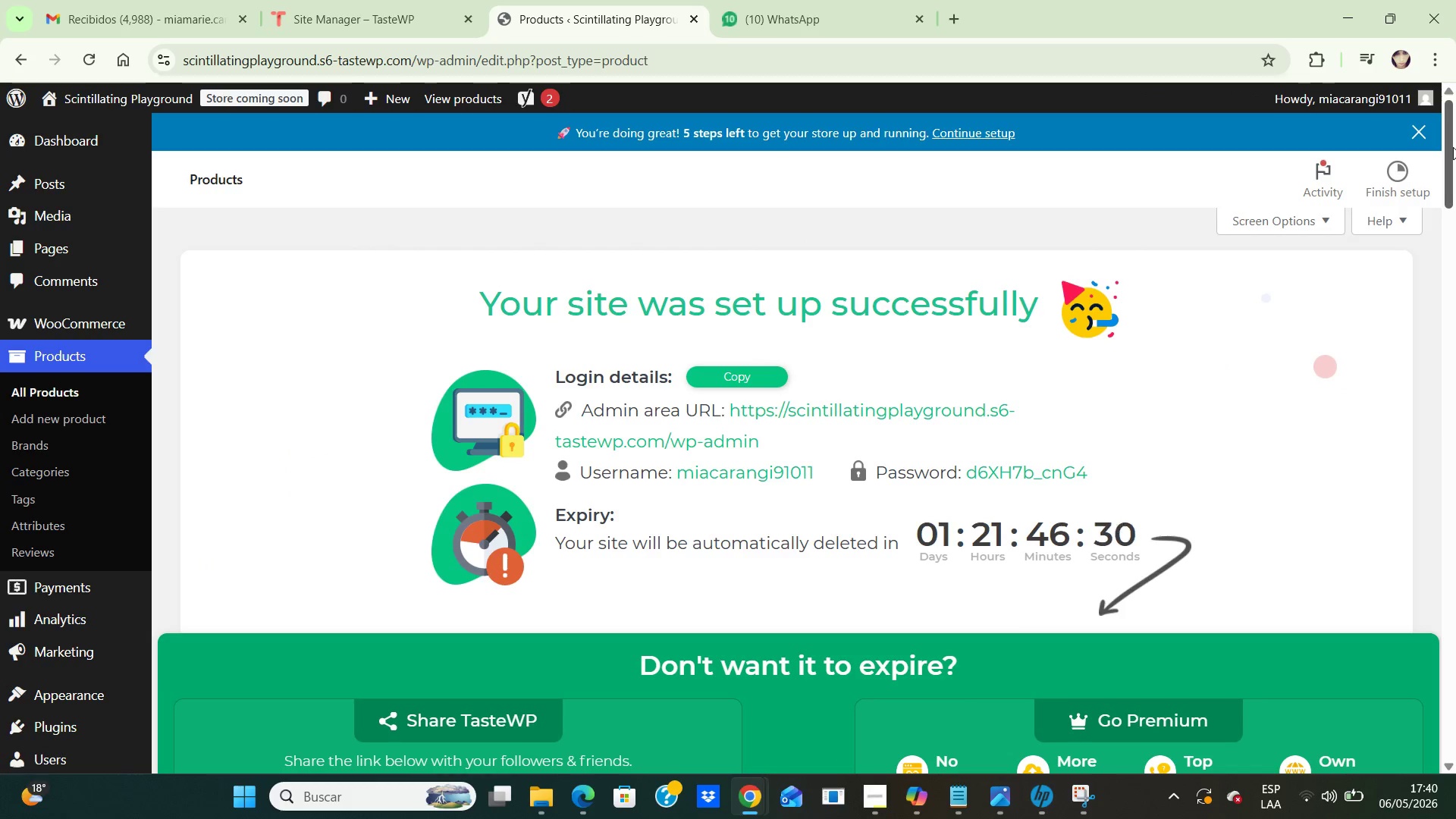 
wait(9.89)
 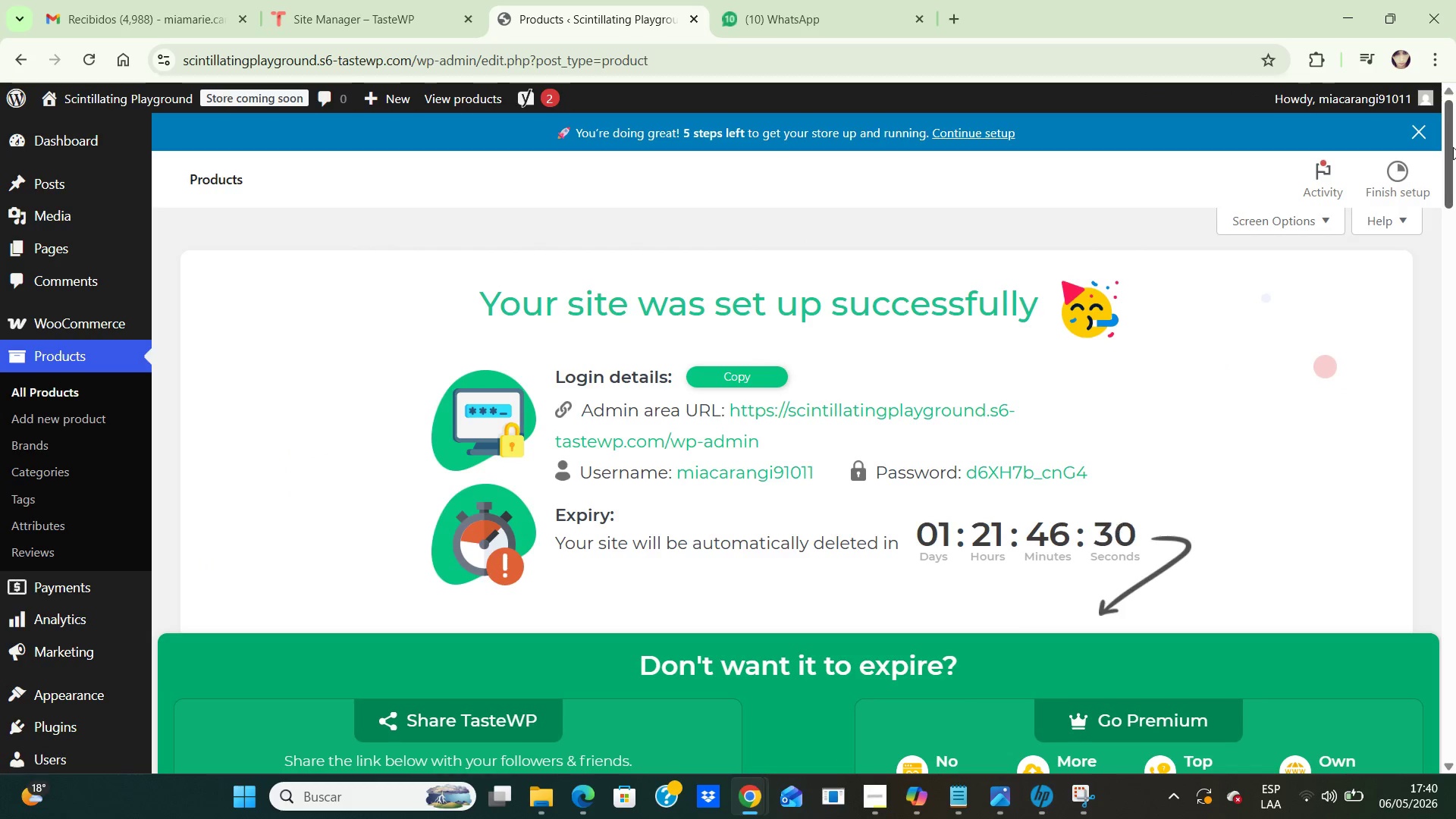 
left_click_drag(start_coordinate=[1448, 175], to_coordinate=[1455, 313])
 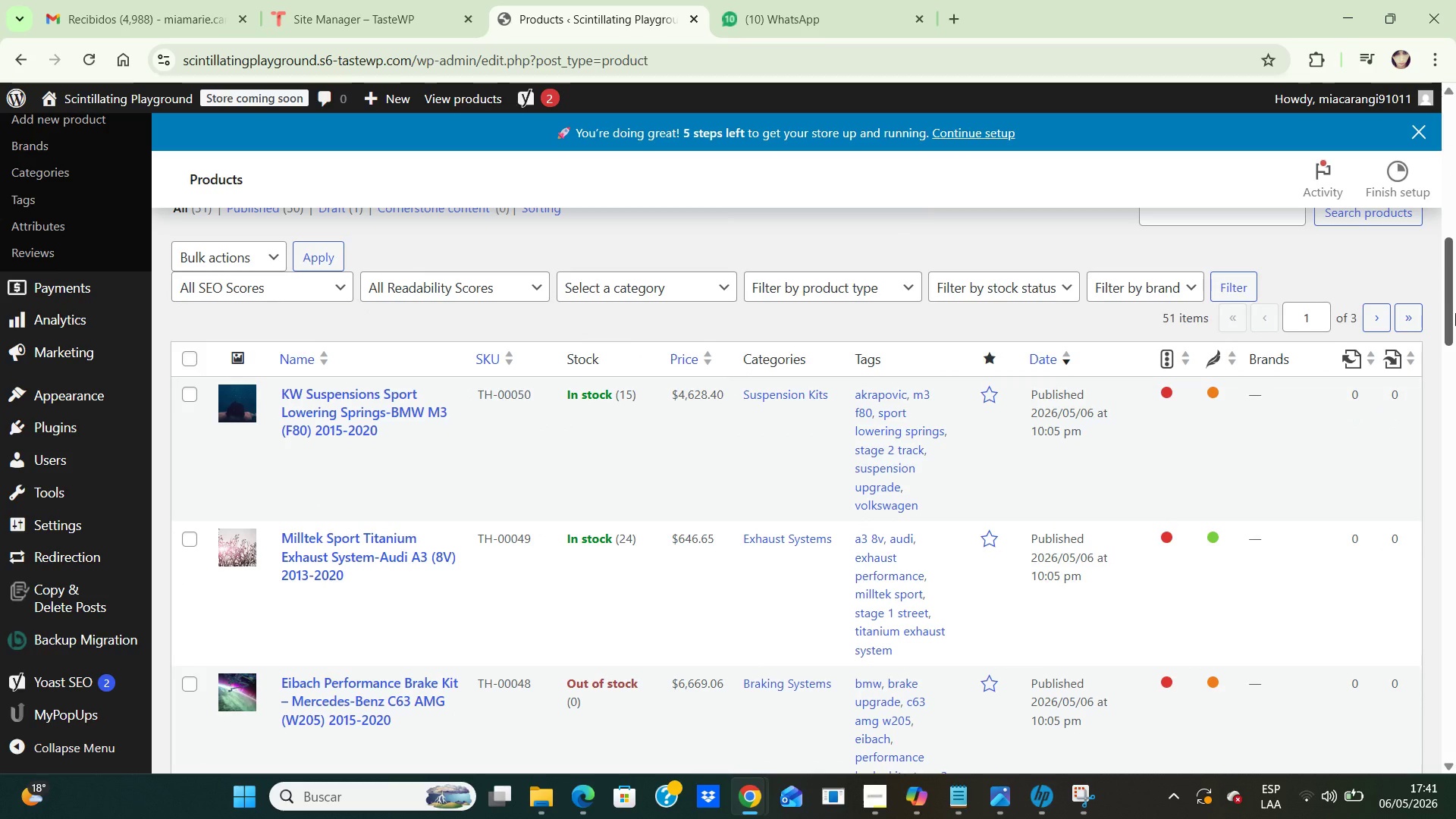 
wait(9.14)
 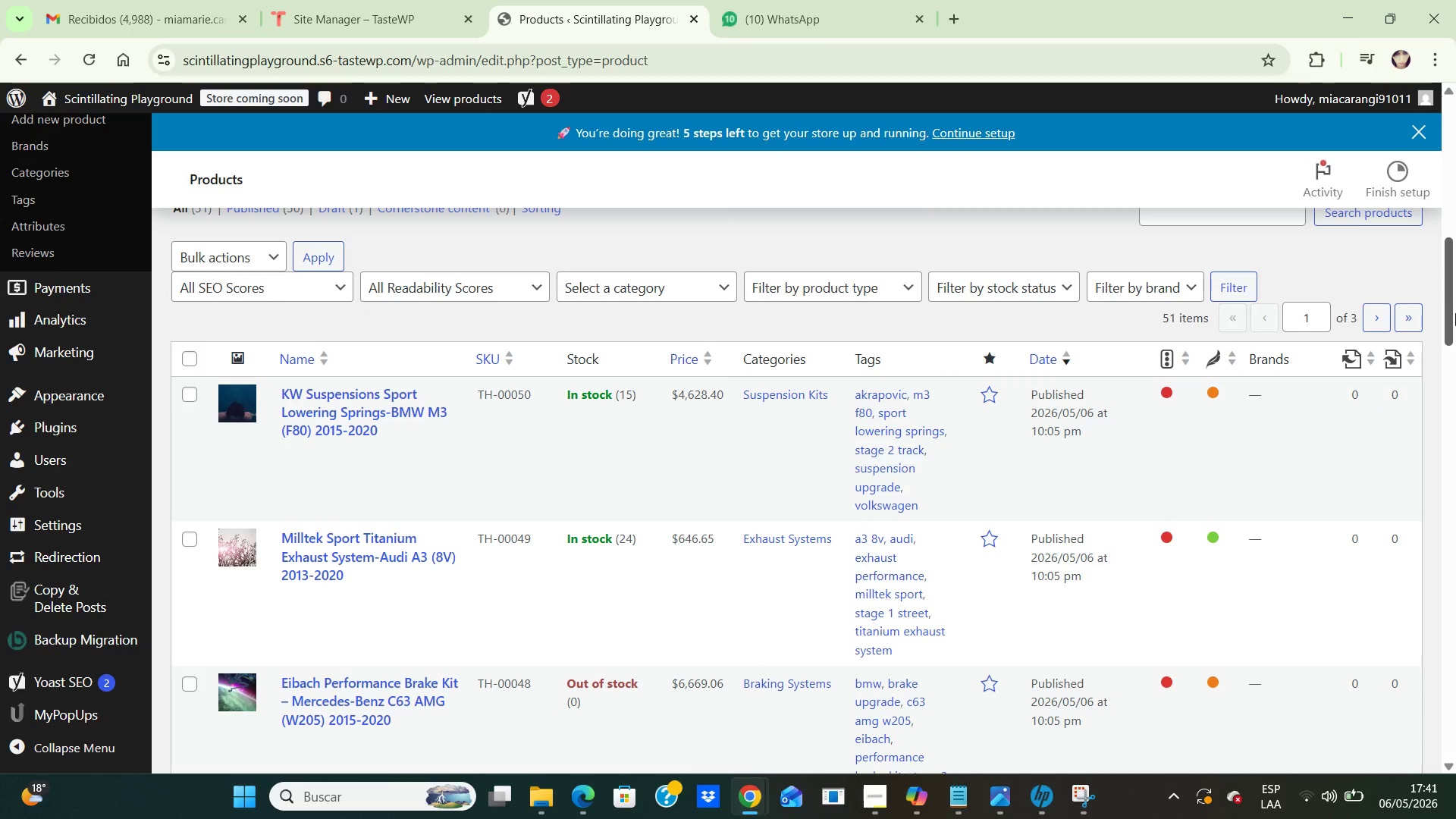 
left_click_drag(start_coordinate=[1447, 293], to_coordinate=[1445, 497])
 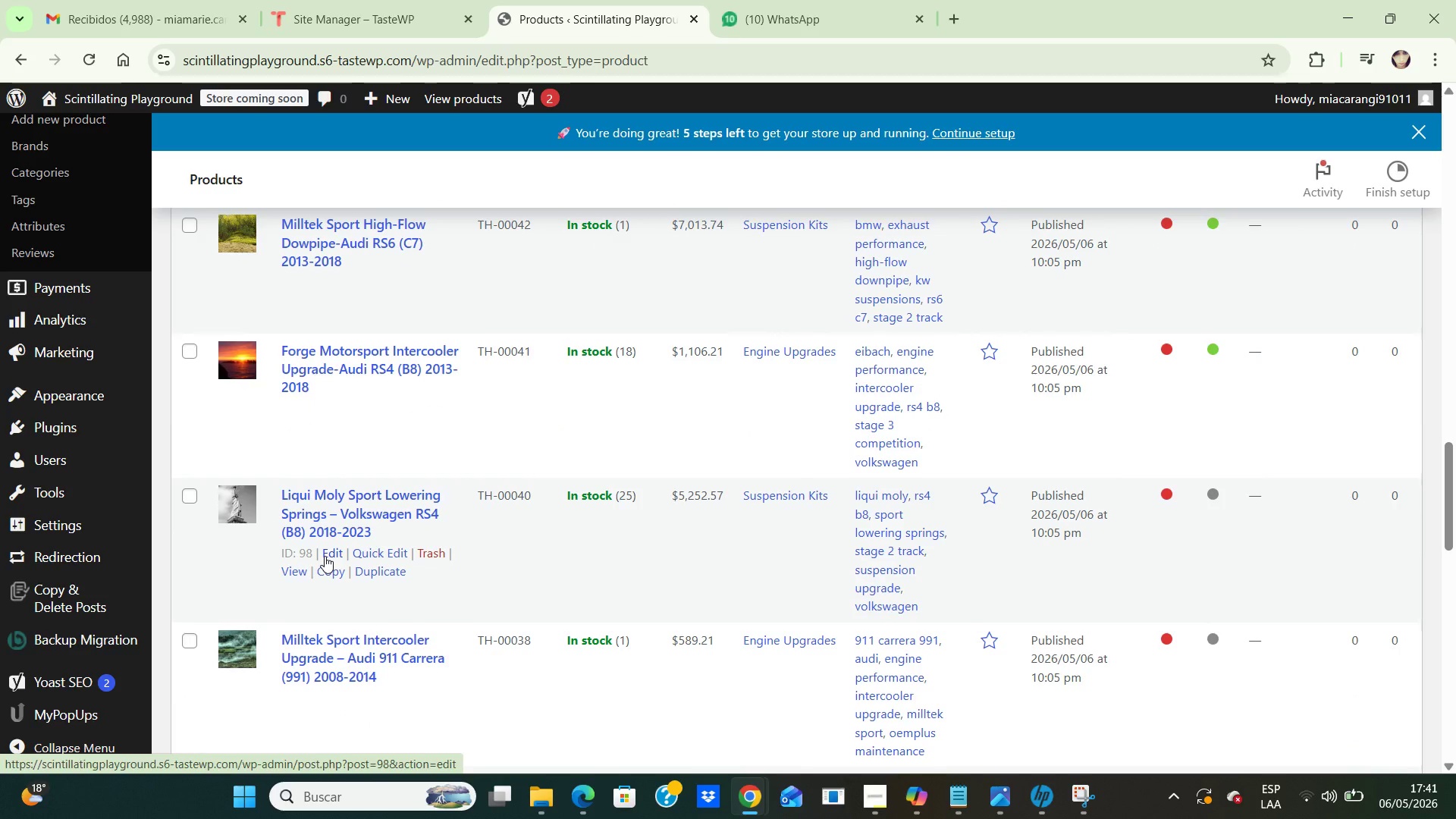 
left_click([330, 555])
 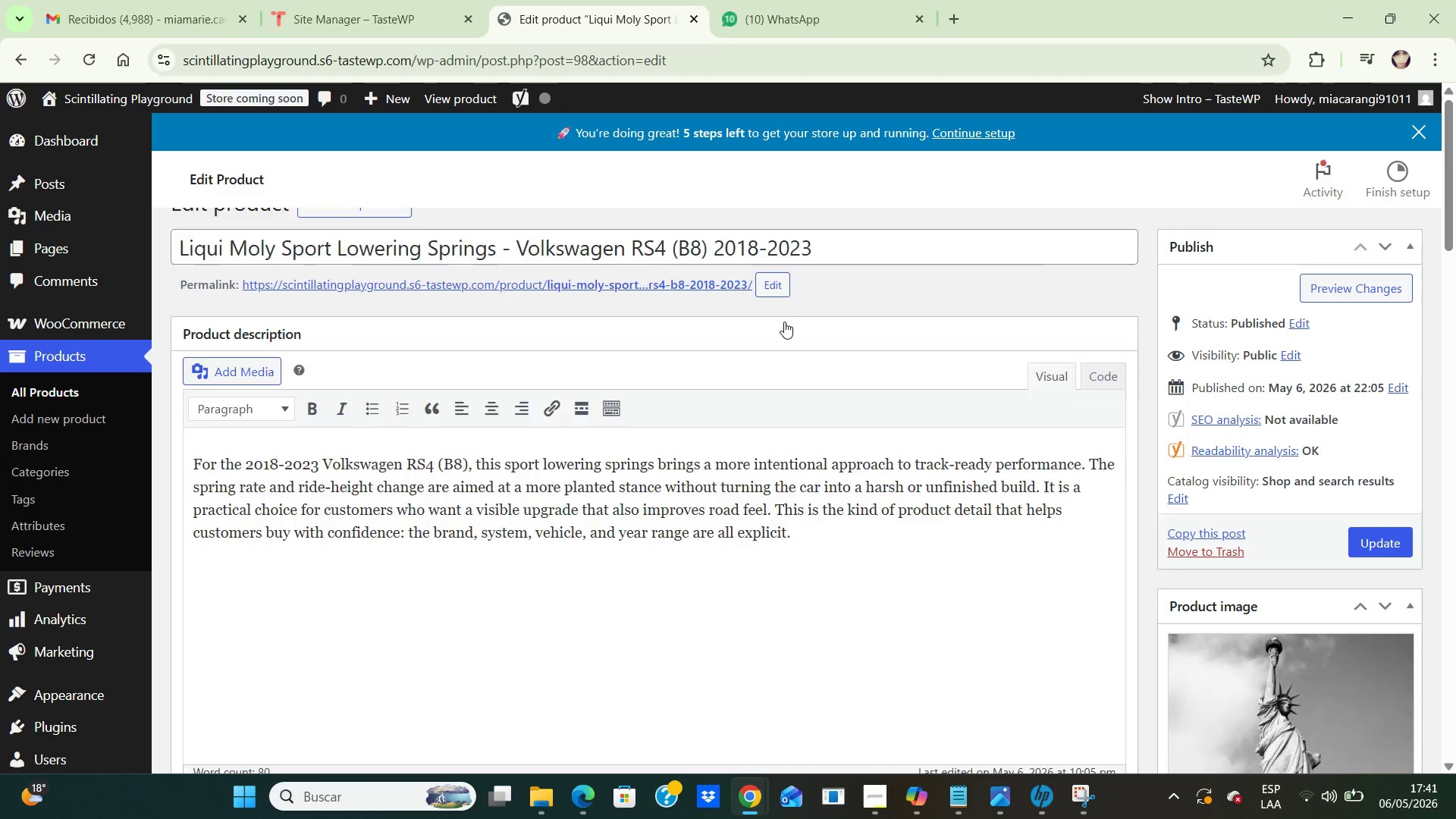 
wait(5.44)
 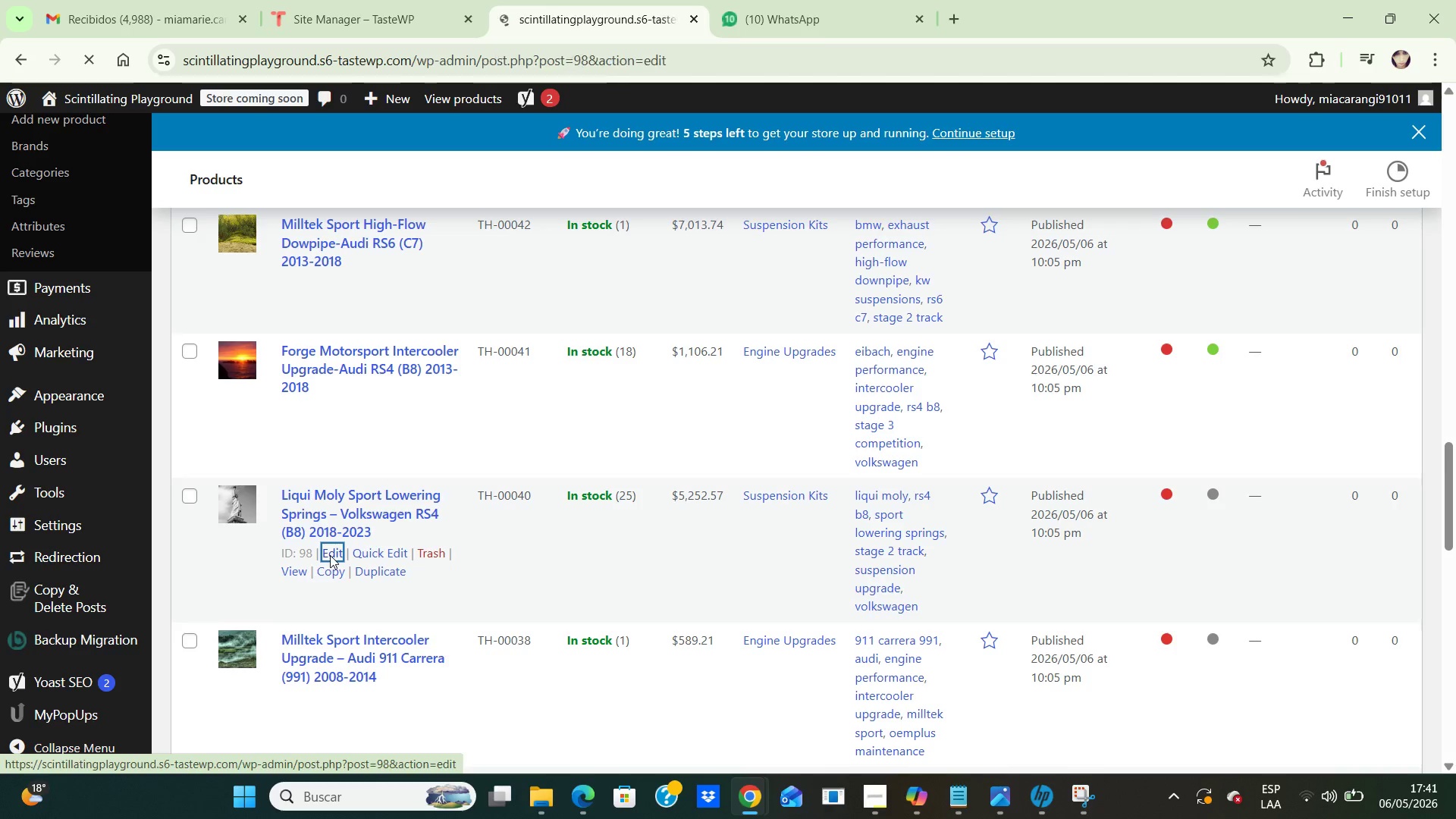 
left_click([832, 282])
 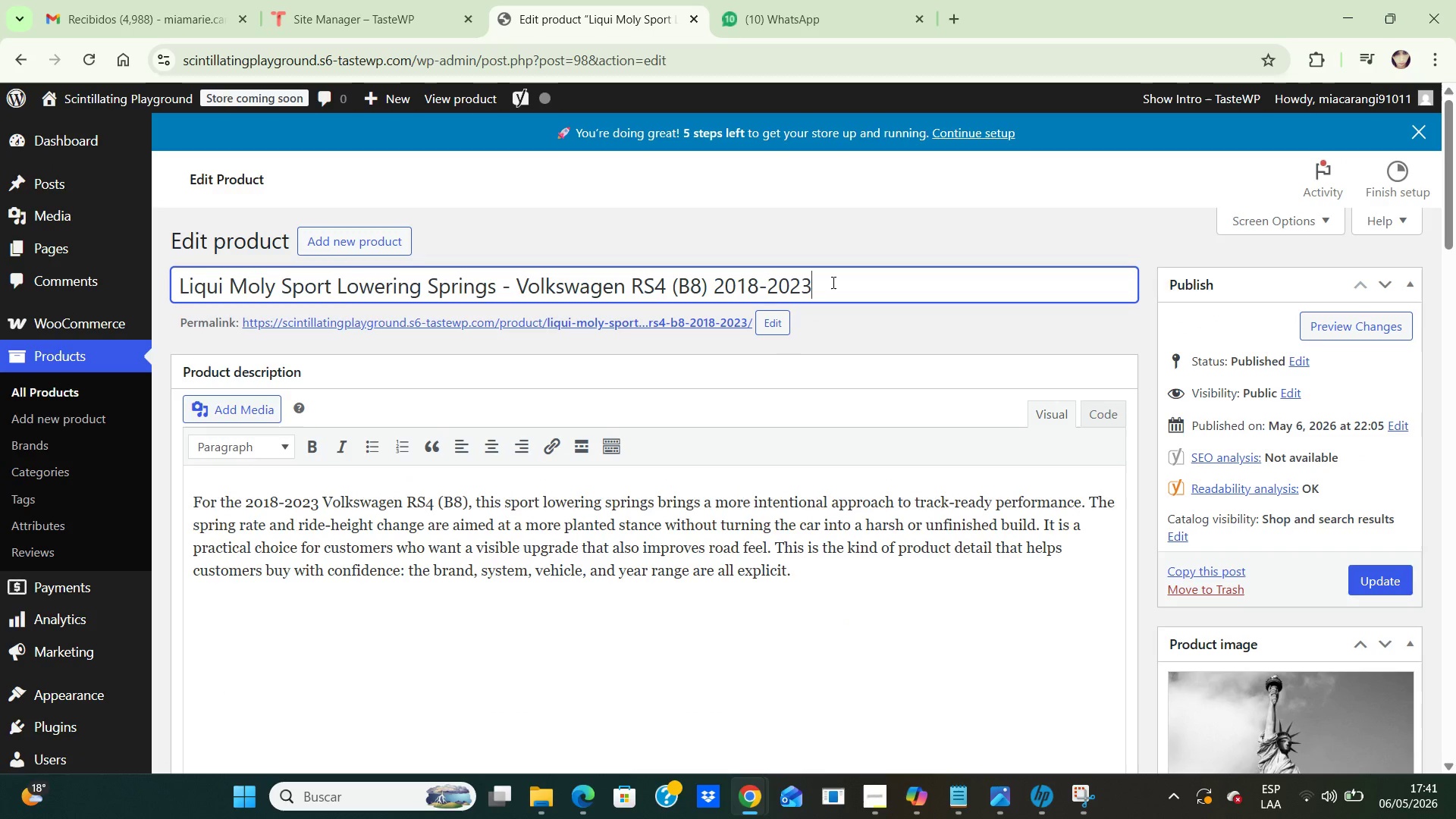 
hold_key(key=Backspace, duration=1.51)
 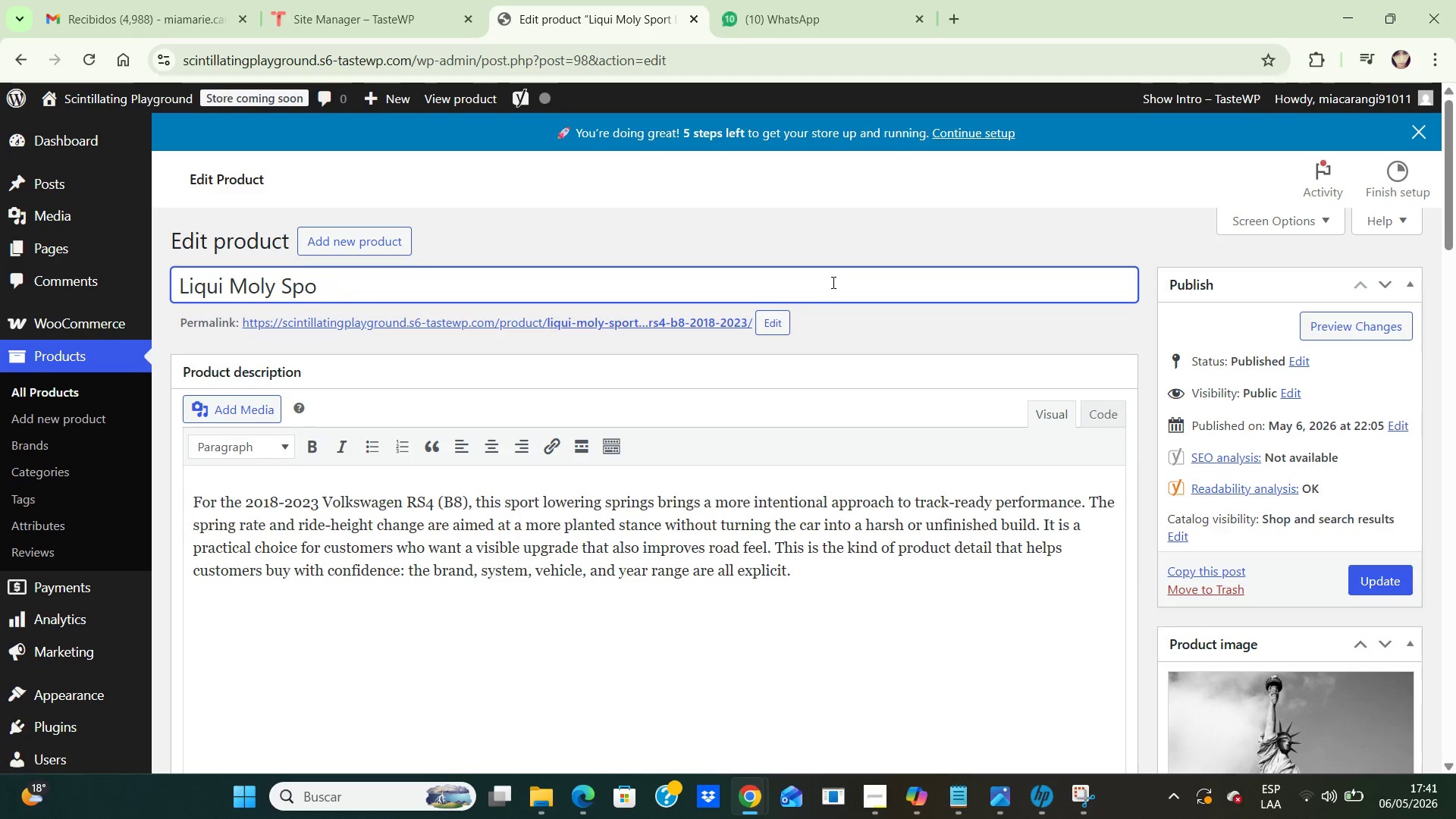 
hold_key(key=Backspace, duration=1.24)
 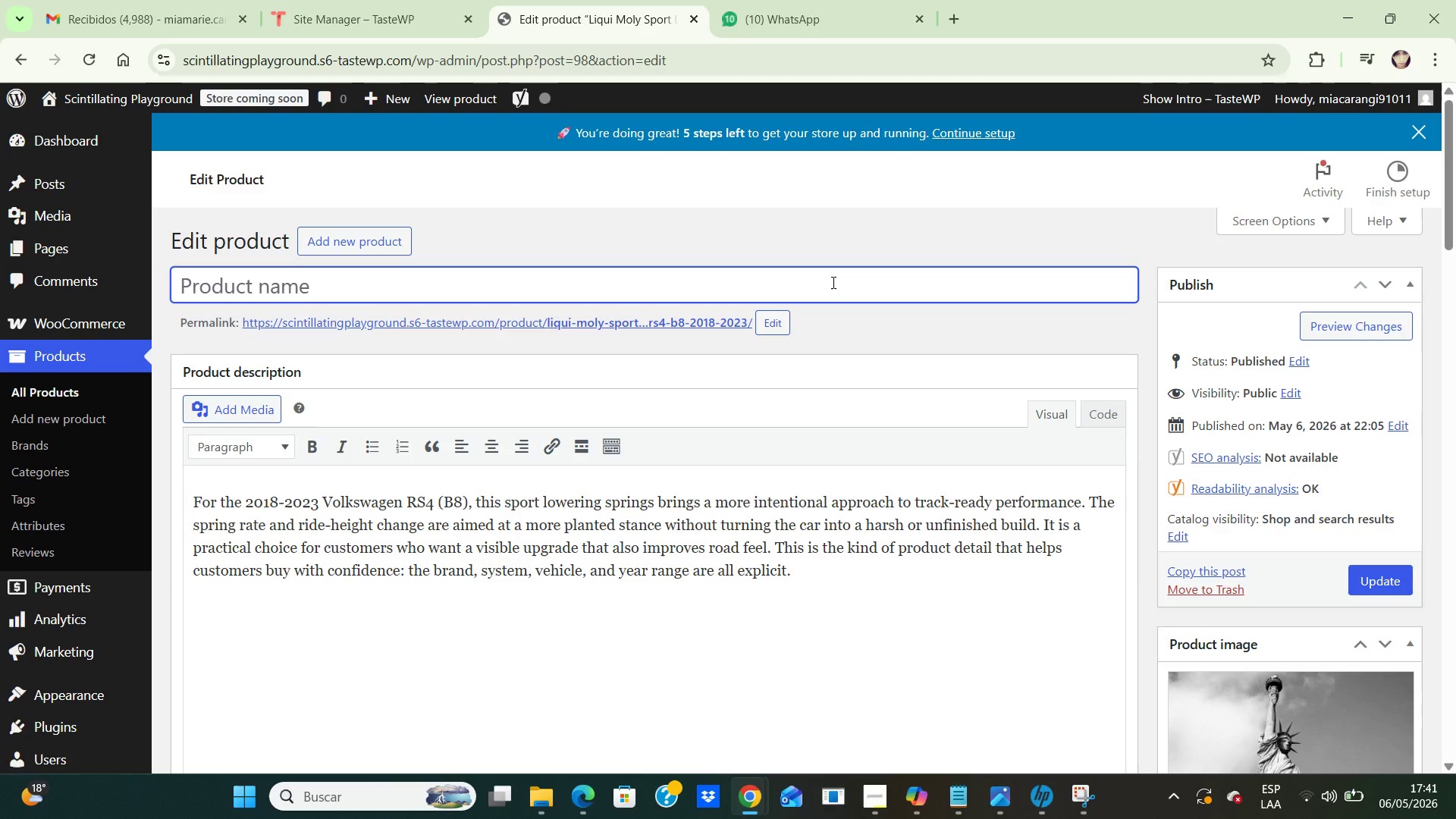 
type(e)
key(Backspace)
type(Elbaach Sport Lowering )
 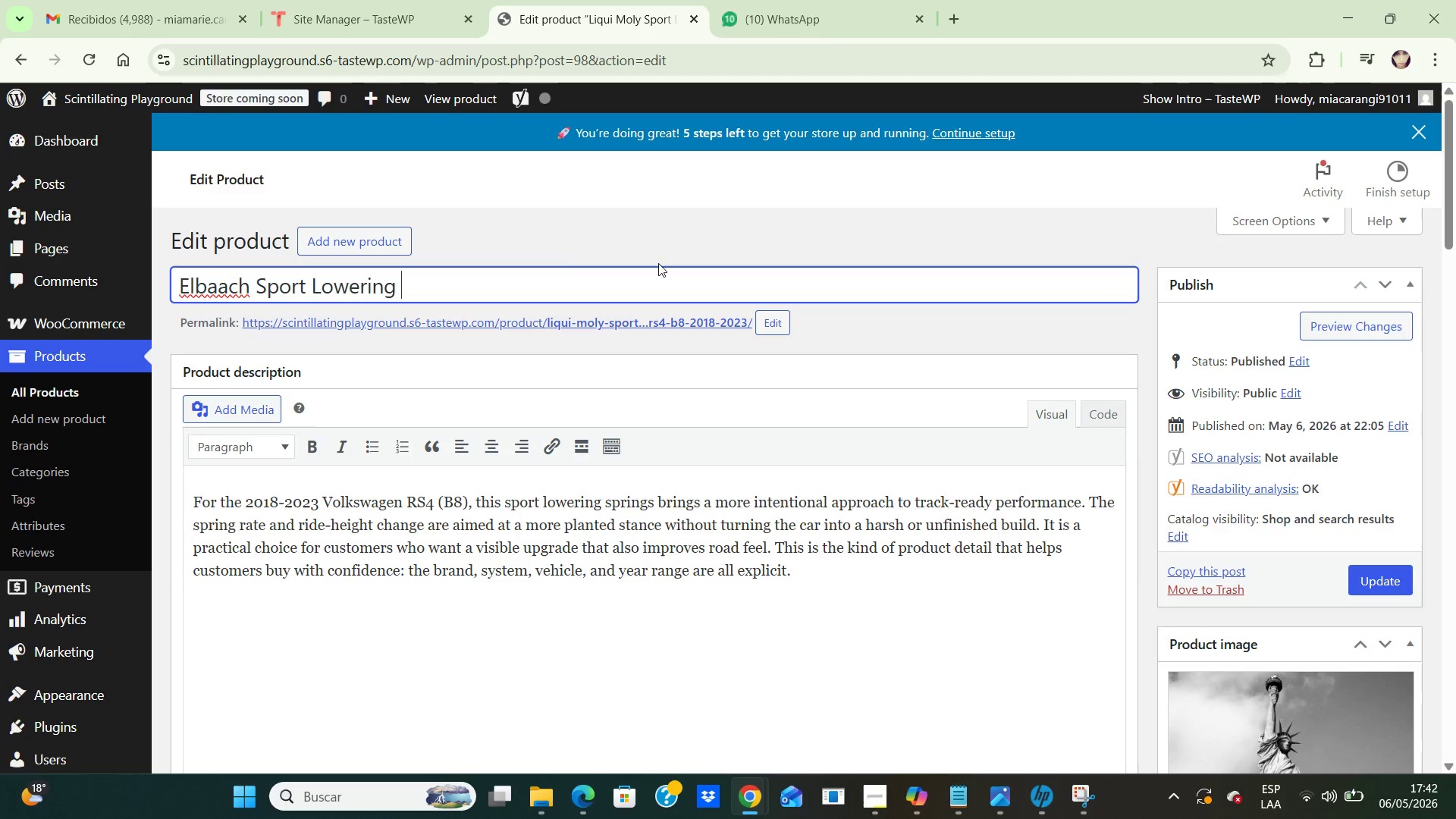 
wait(7.14)
 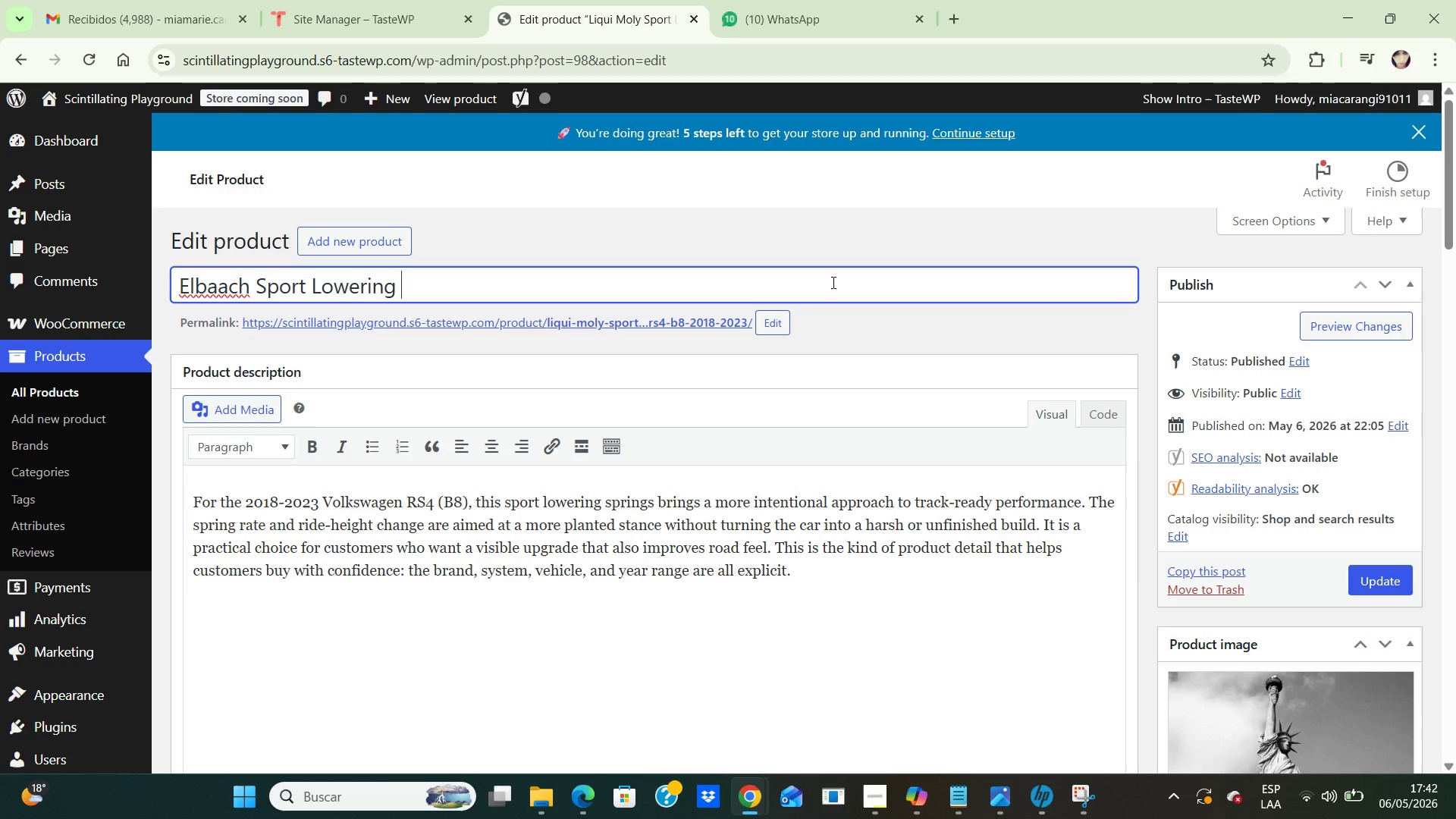 
left_click([224, 290])
 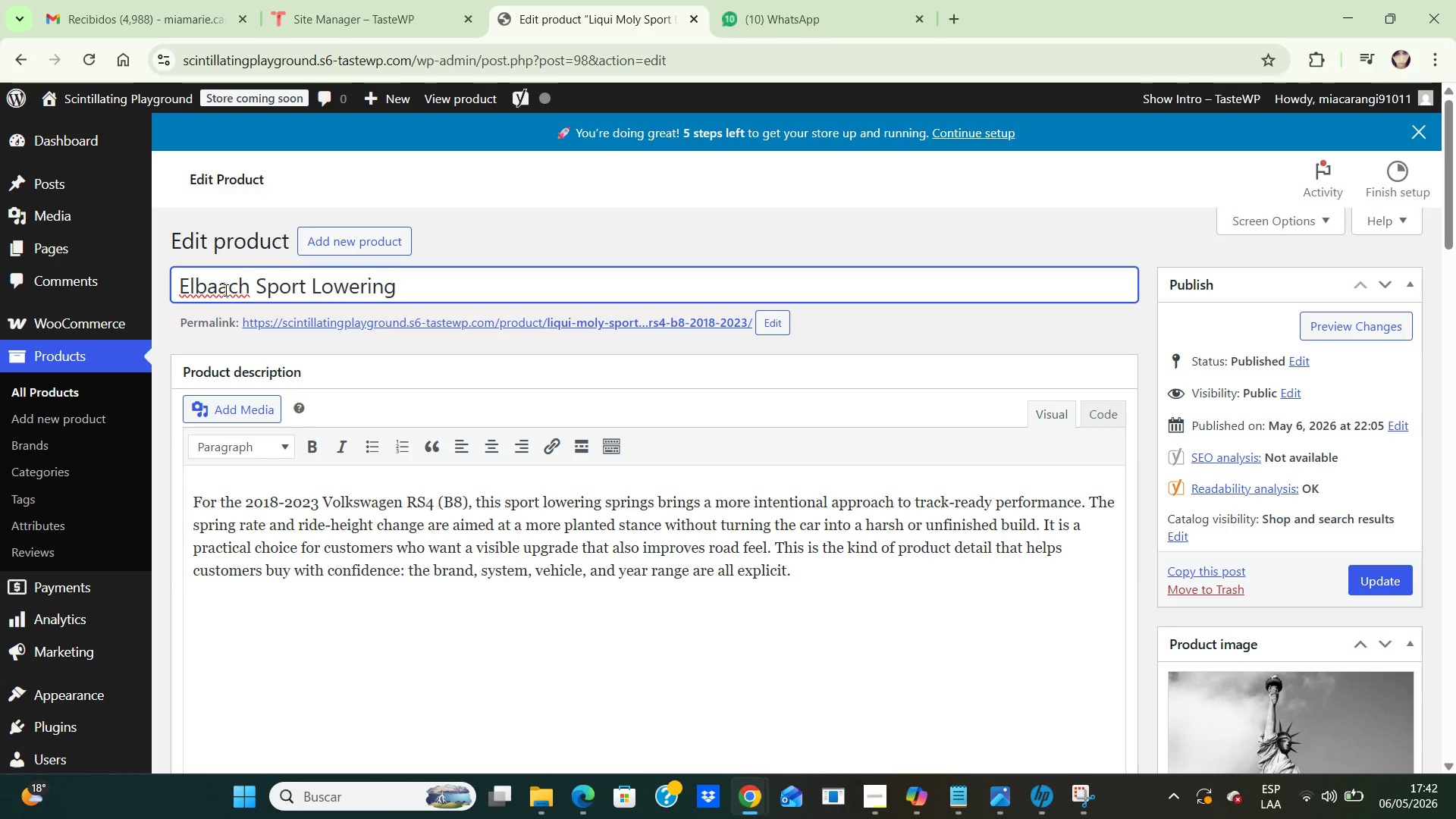 
key(Backspace)
 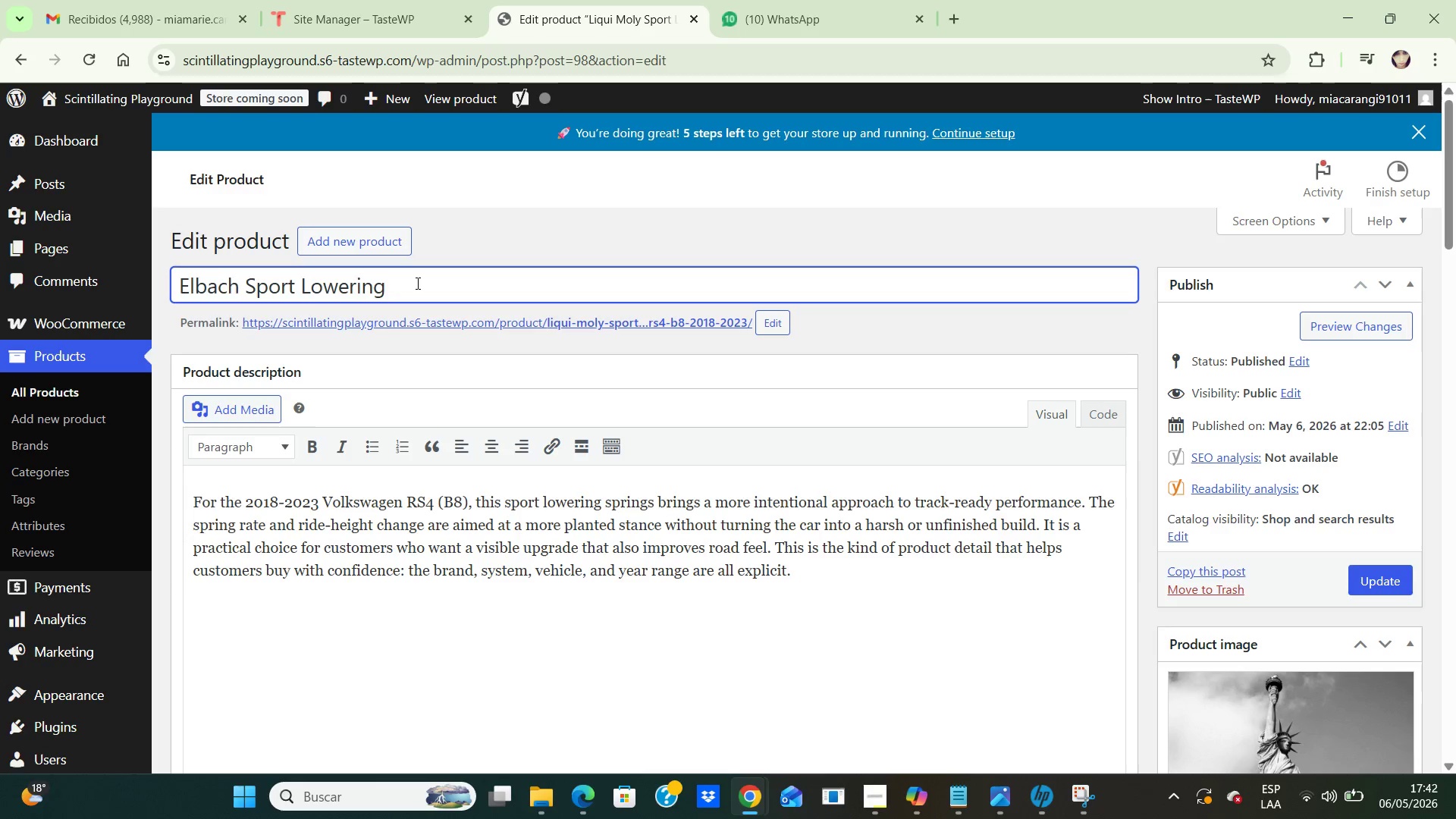 
left_click([416, 283])
 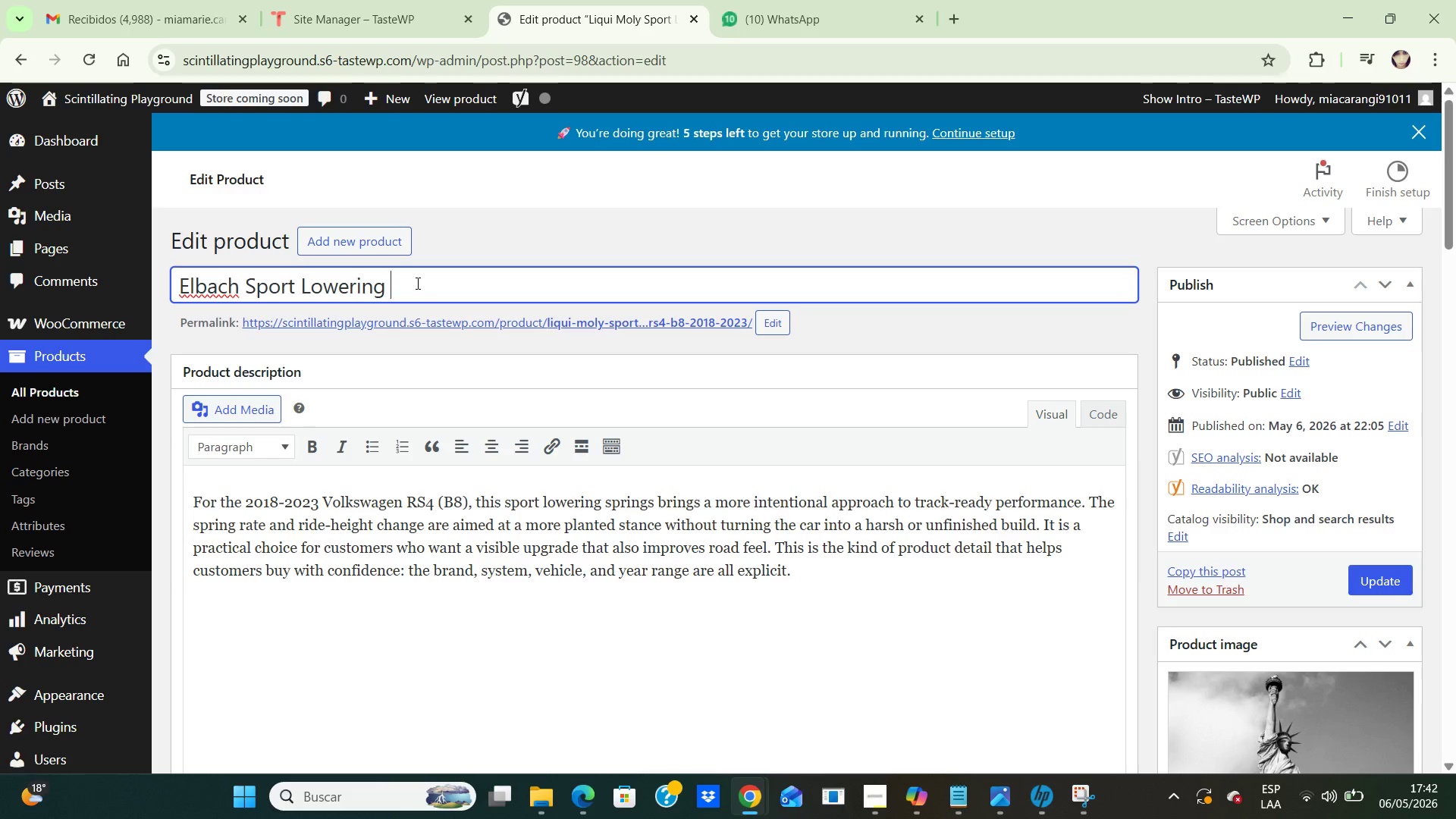 
wait(7.42)
 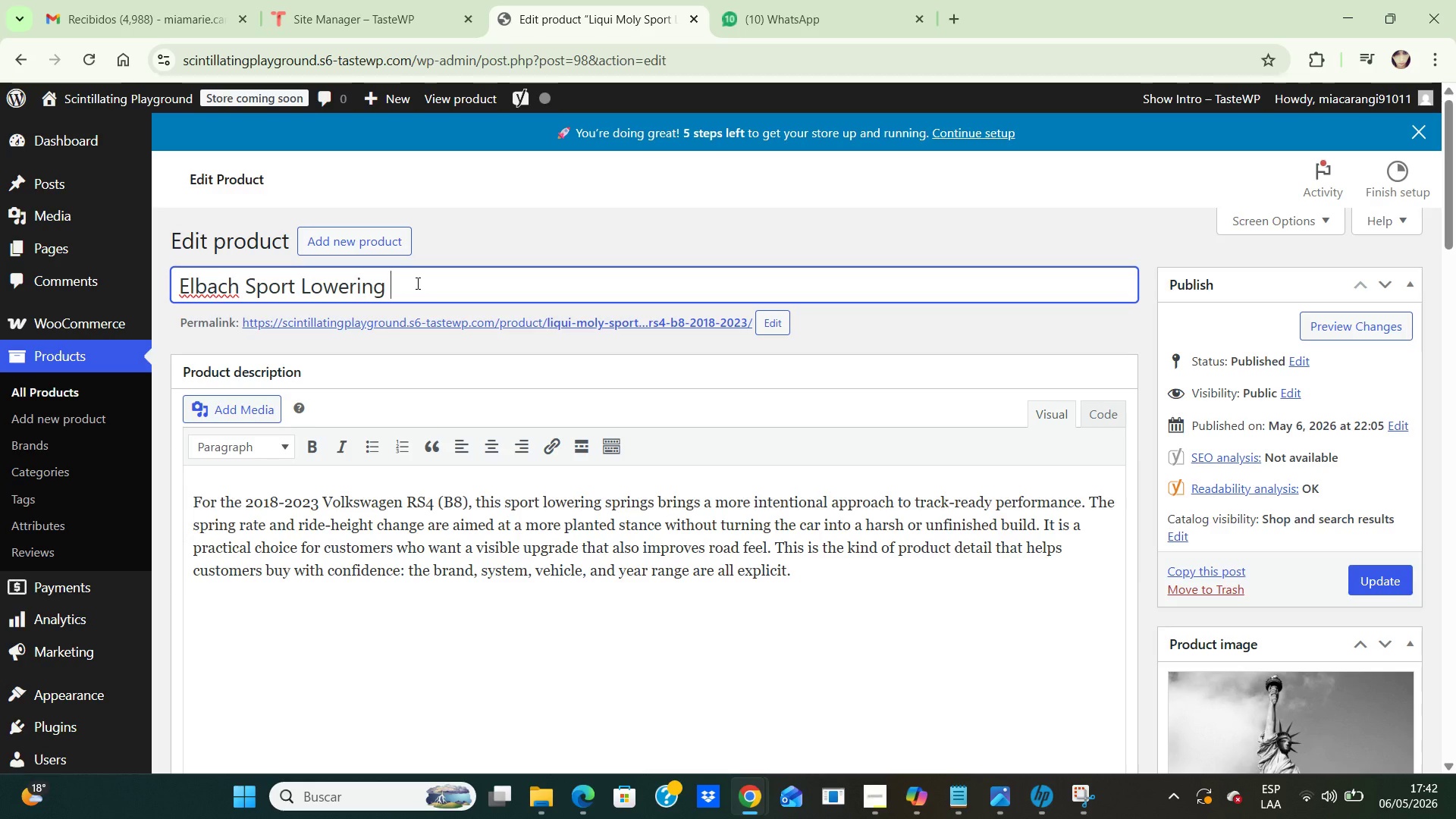 
type(Springs-Audi RS4 *B8( 2013-2018)
 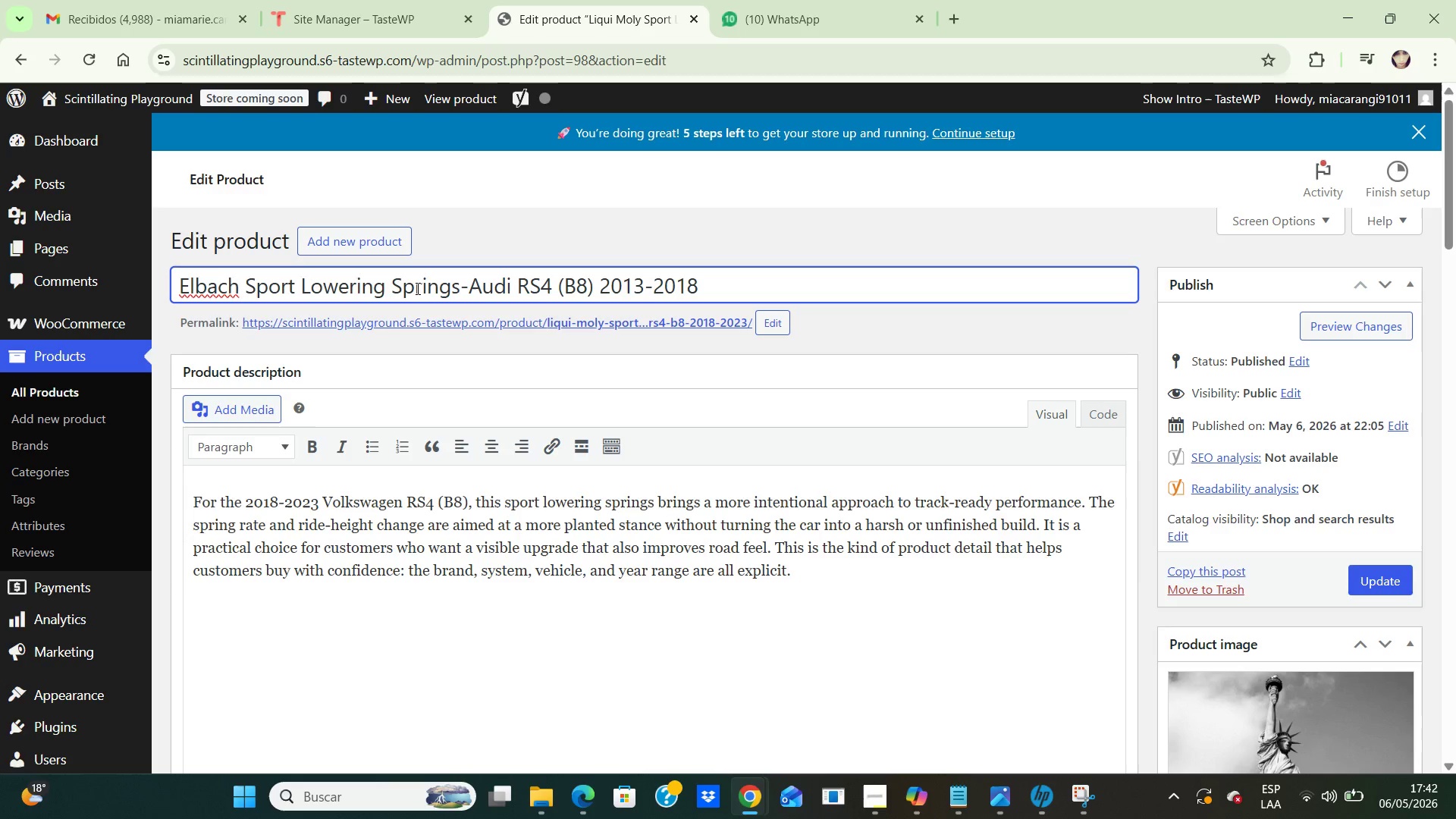 
wait(6.3)
 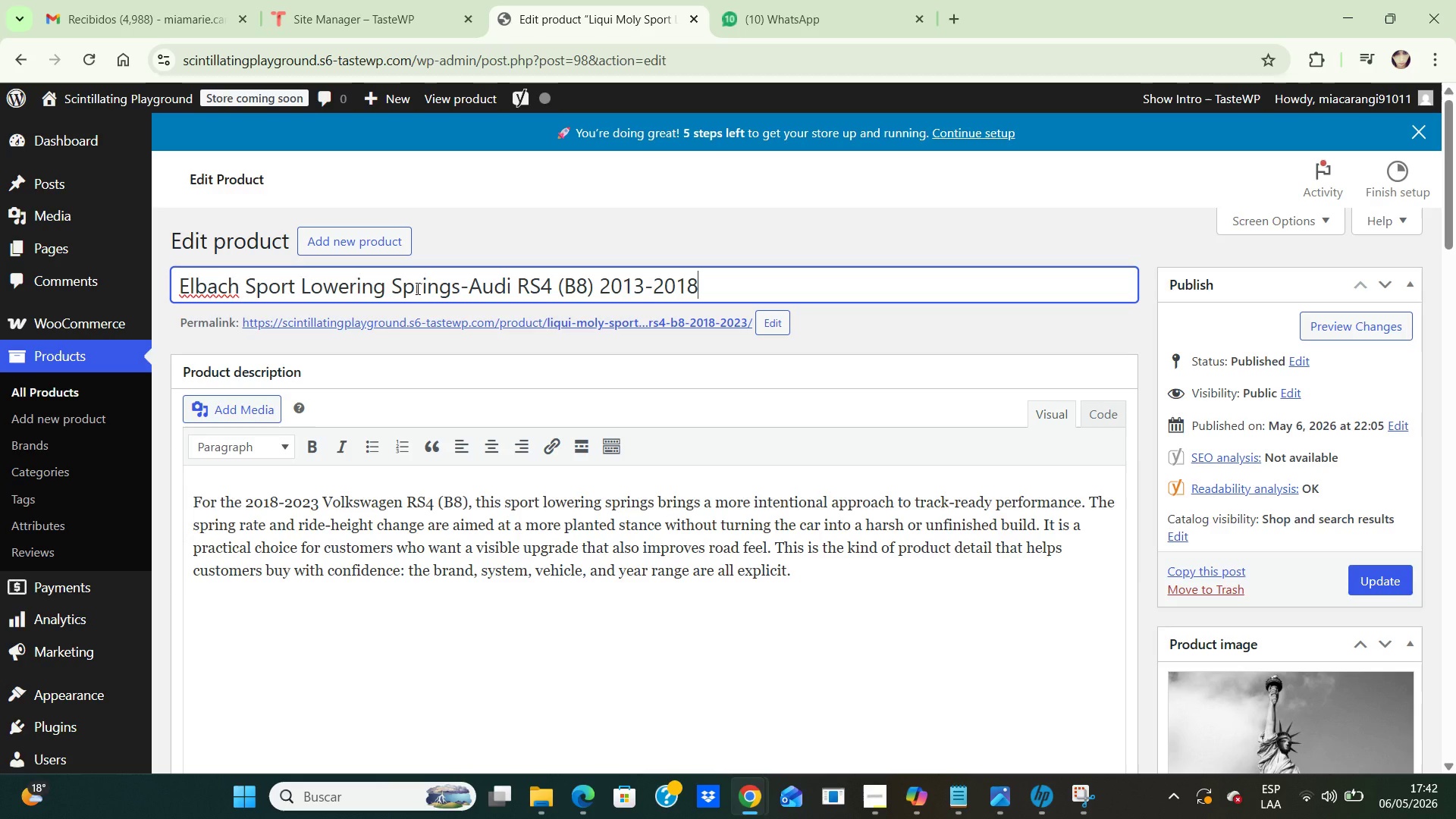 
left_click([1370, 573])
 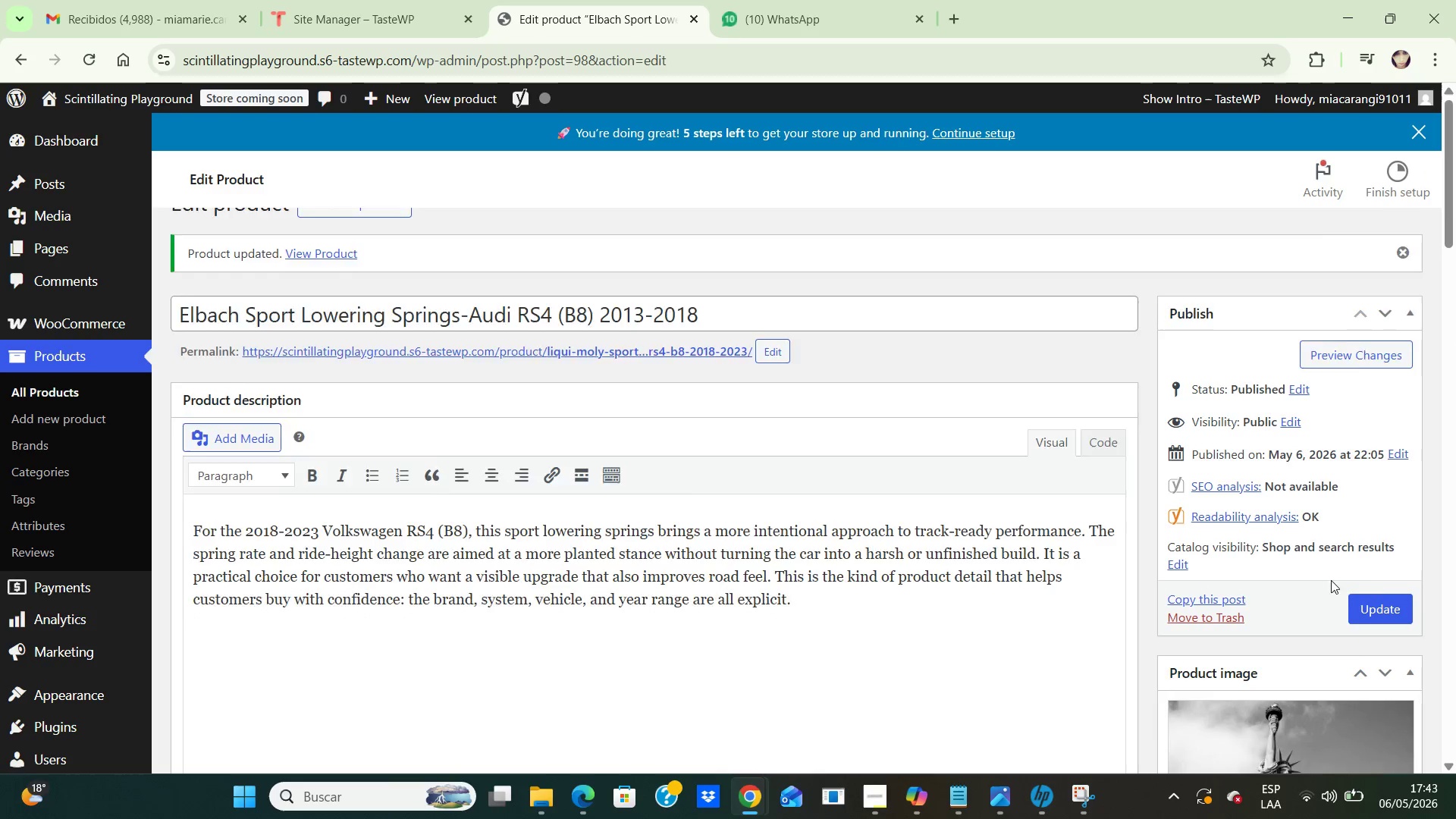 
wait(6.88)
 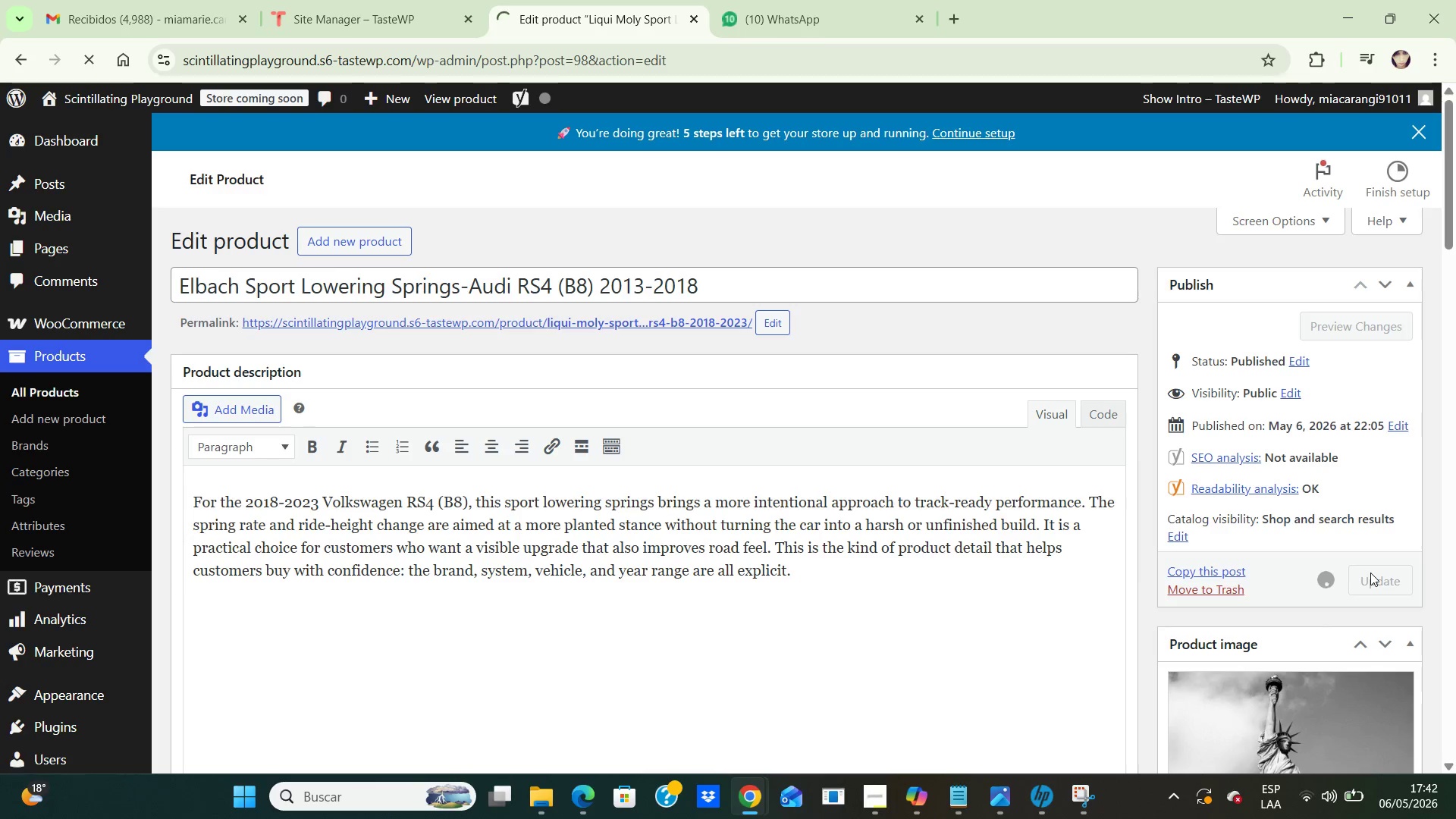 
left_click([62, 397])
 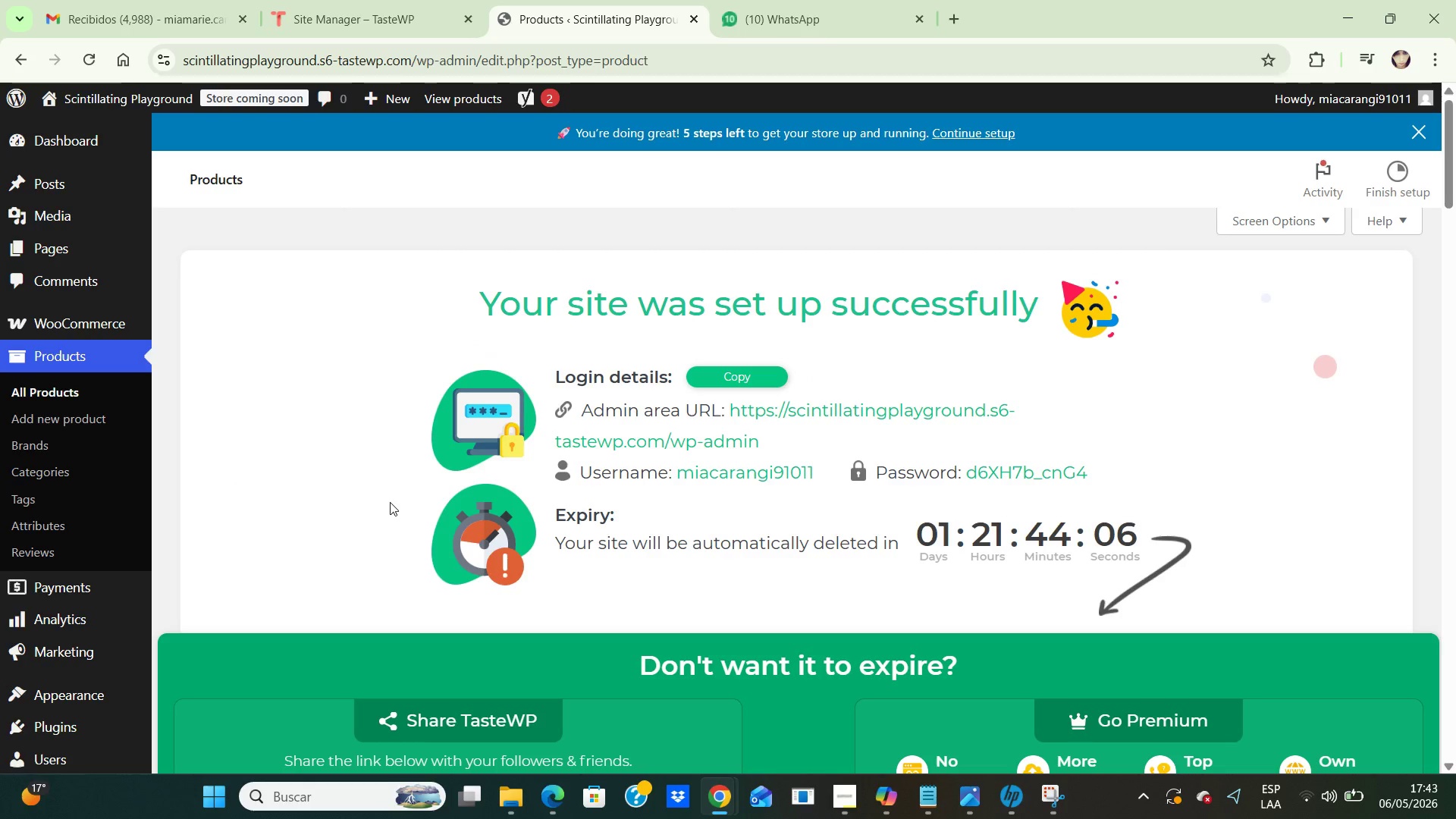 
wait(14.84)
 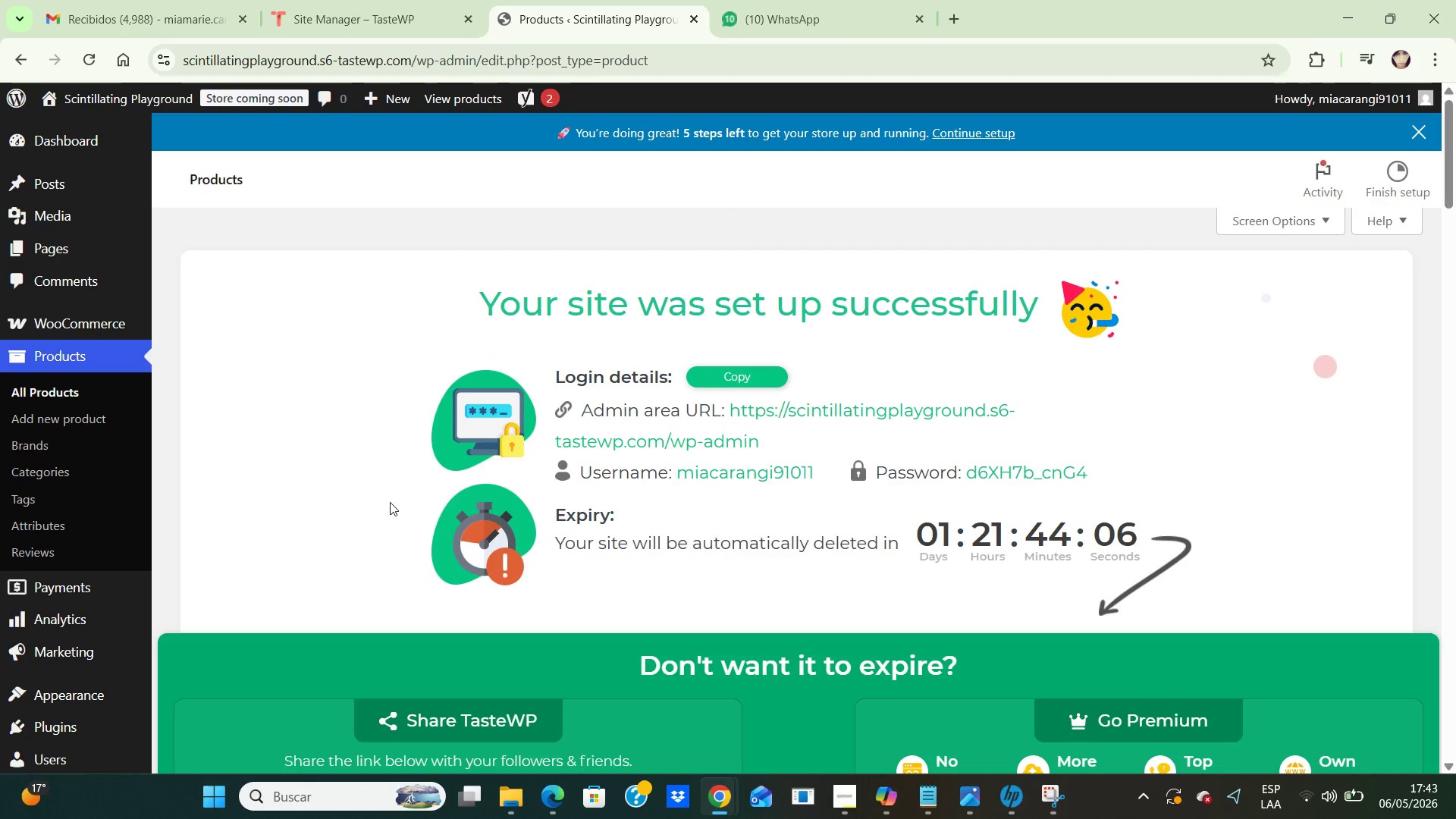 
left_click_drag(start_coordinate=[1447, 174], to_coordinate=[1455, 540])
 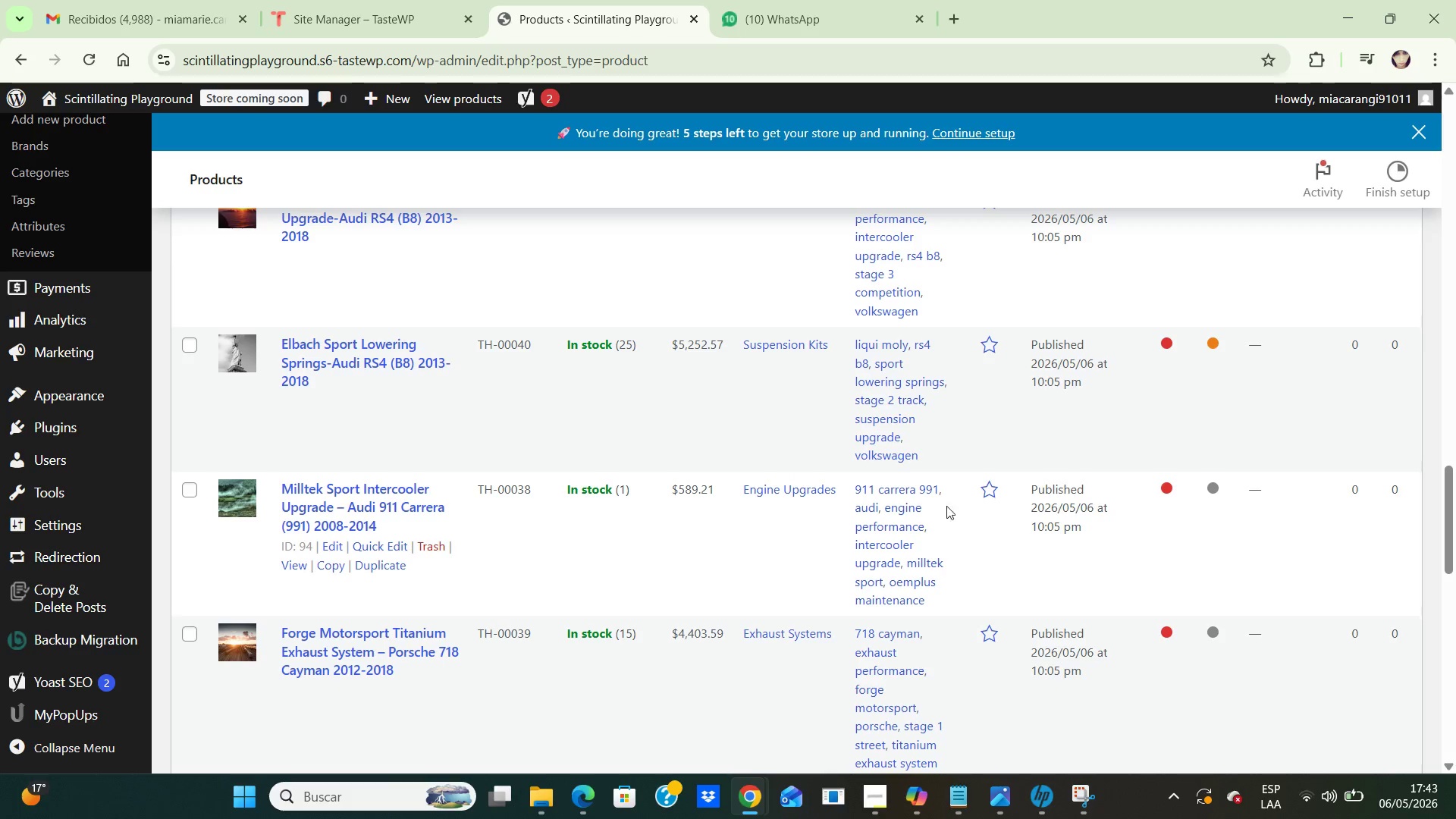 
wait(6.47)
 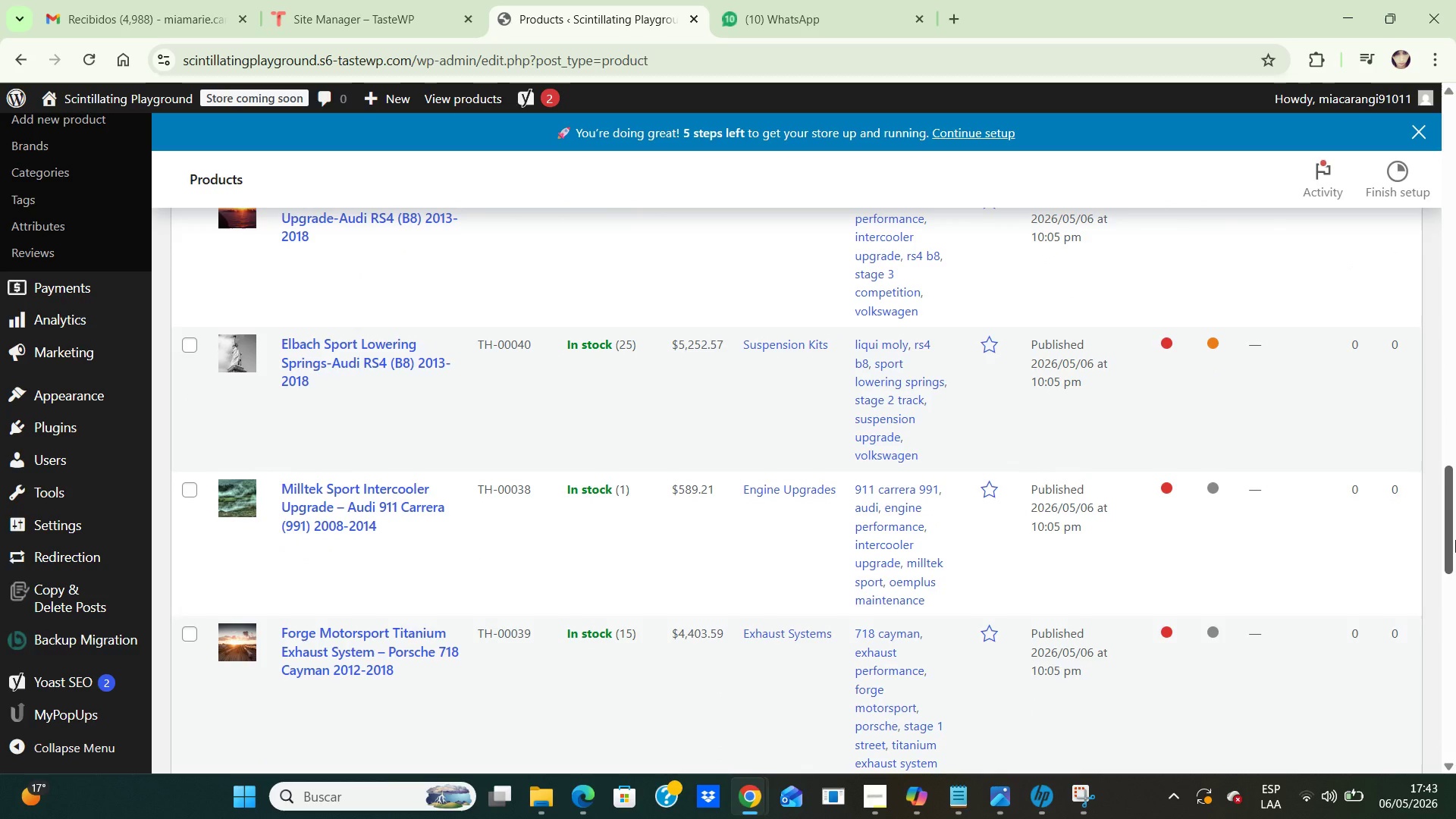 
left_click([337, 547])
 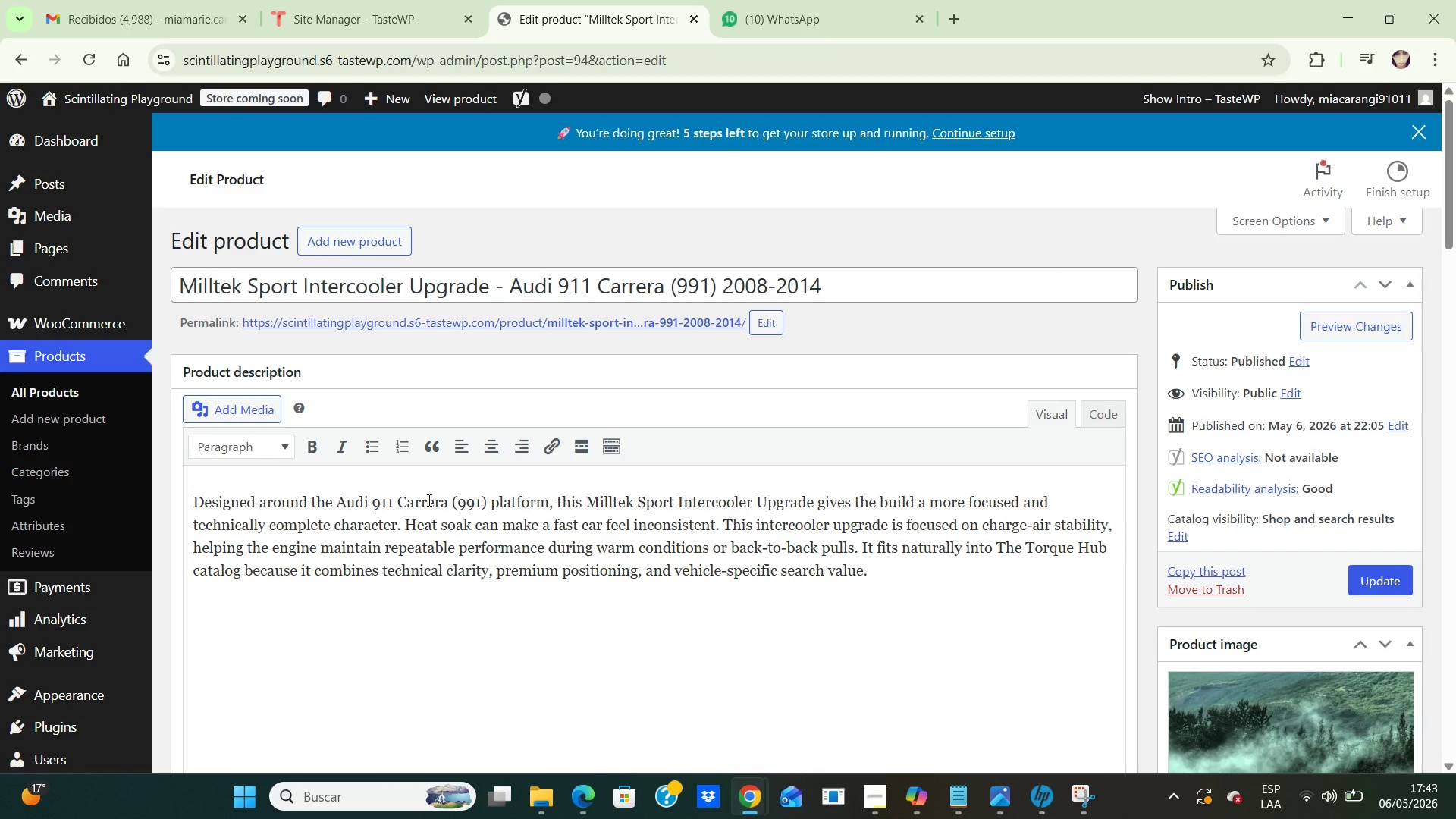 
wait(6.48)
 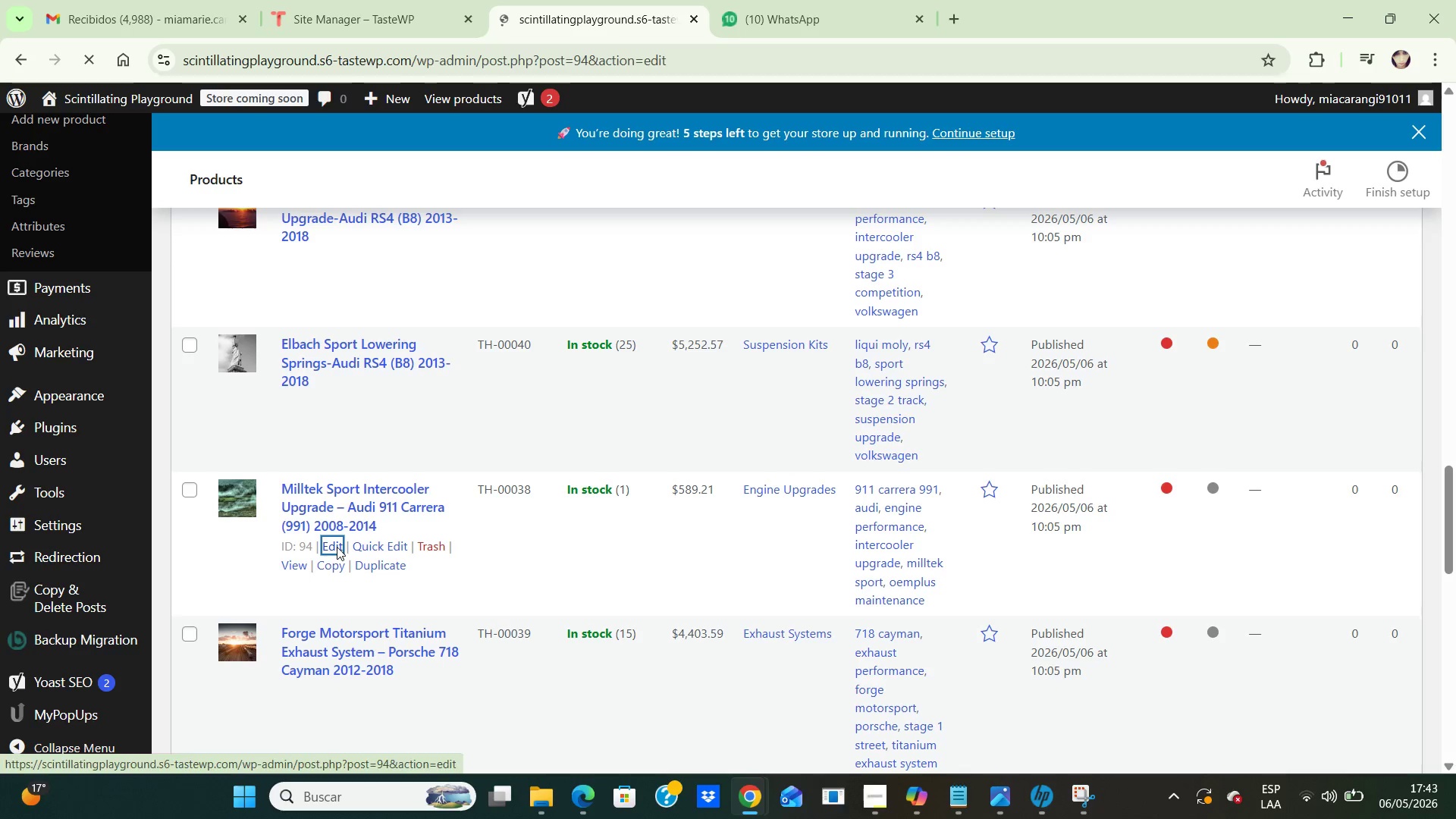 
left_click_drag(start_coordinate=[850, 276], to_coordinate=[152, 360])
 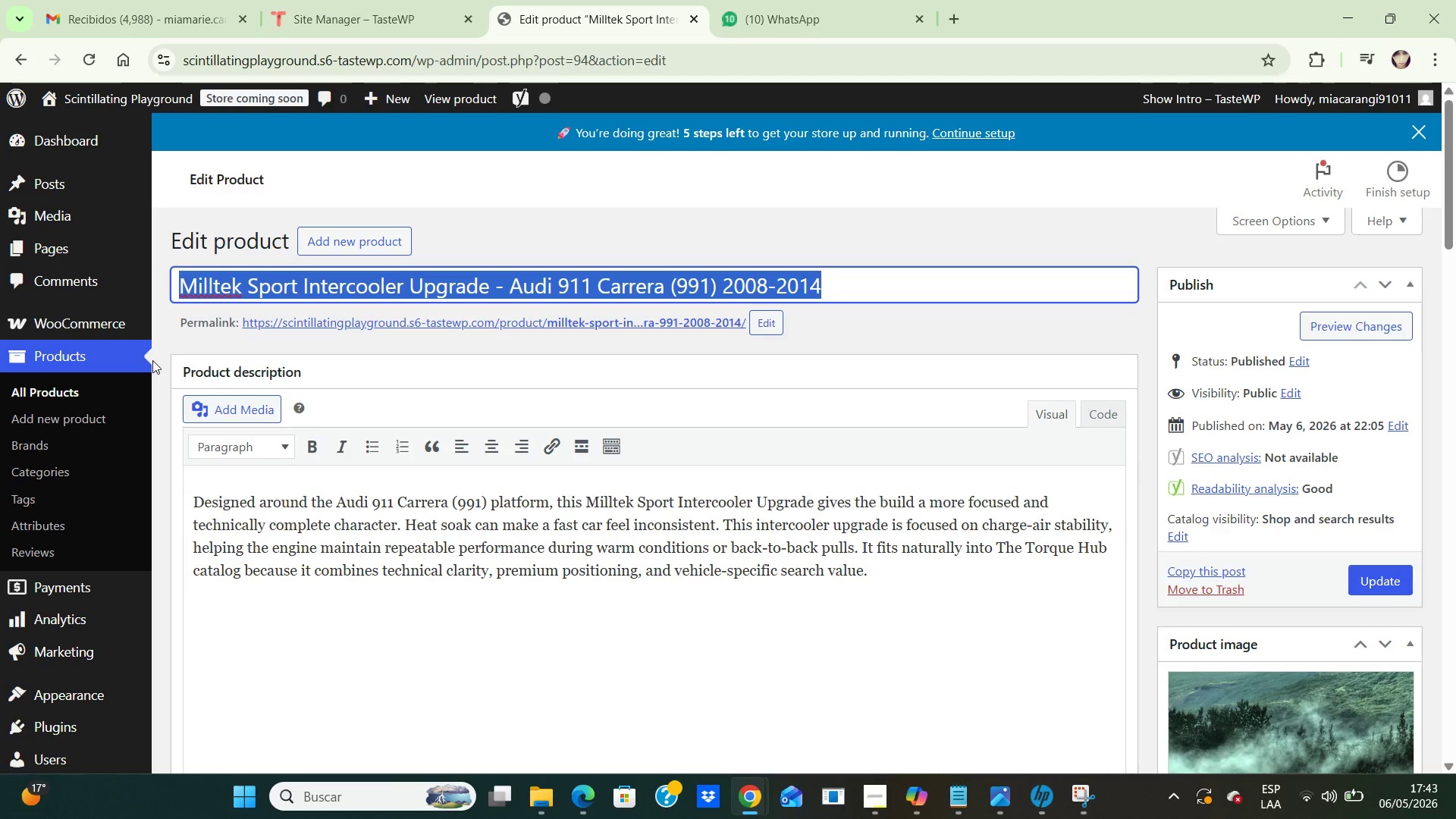 
type(Forge Motore)
key(Backspace)
type(sport Intercooler Upgrade-Po)
 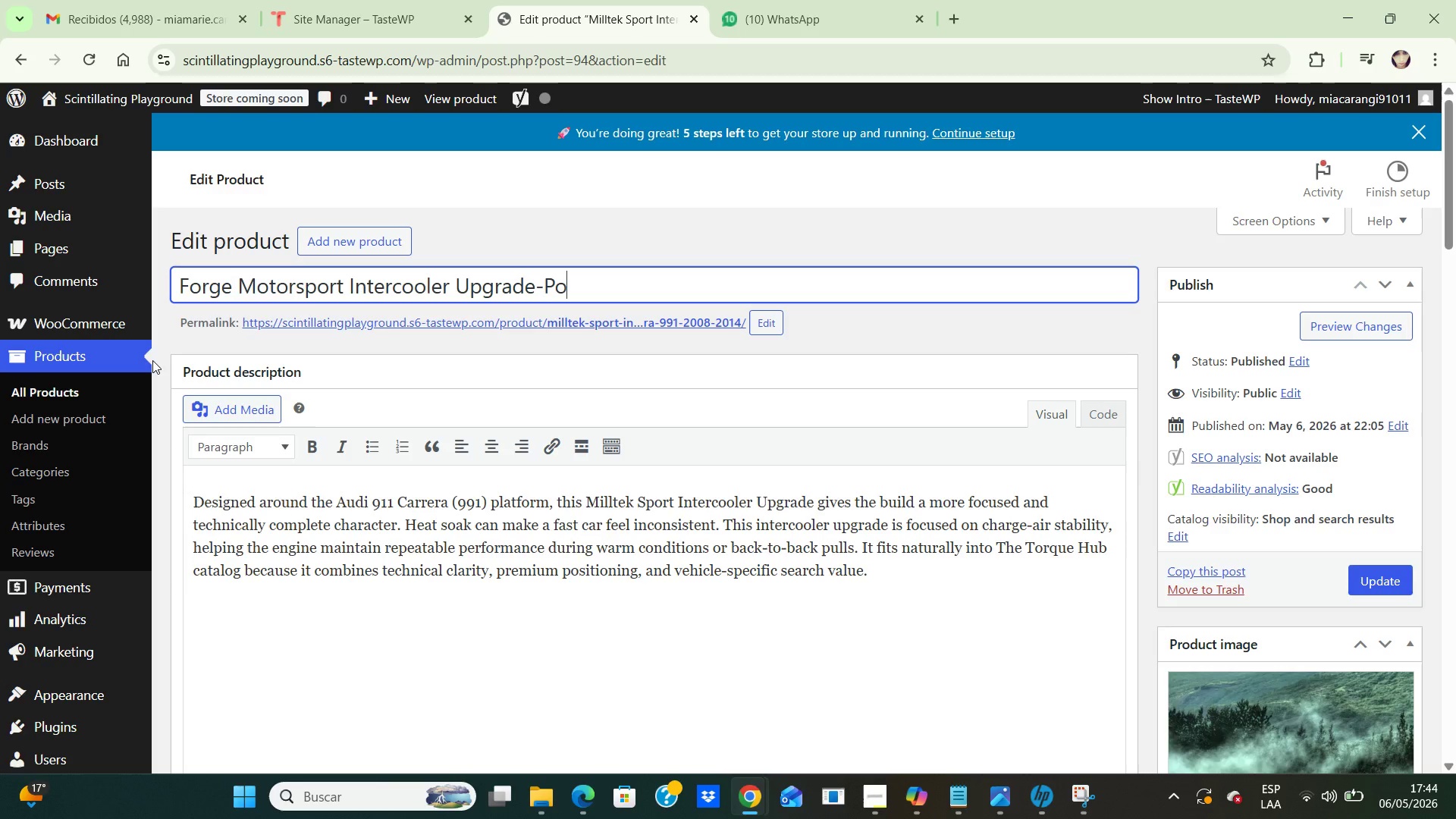 
type(rsche 911 Carrera )
 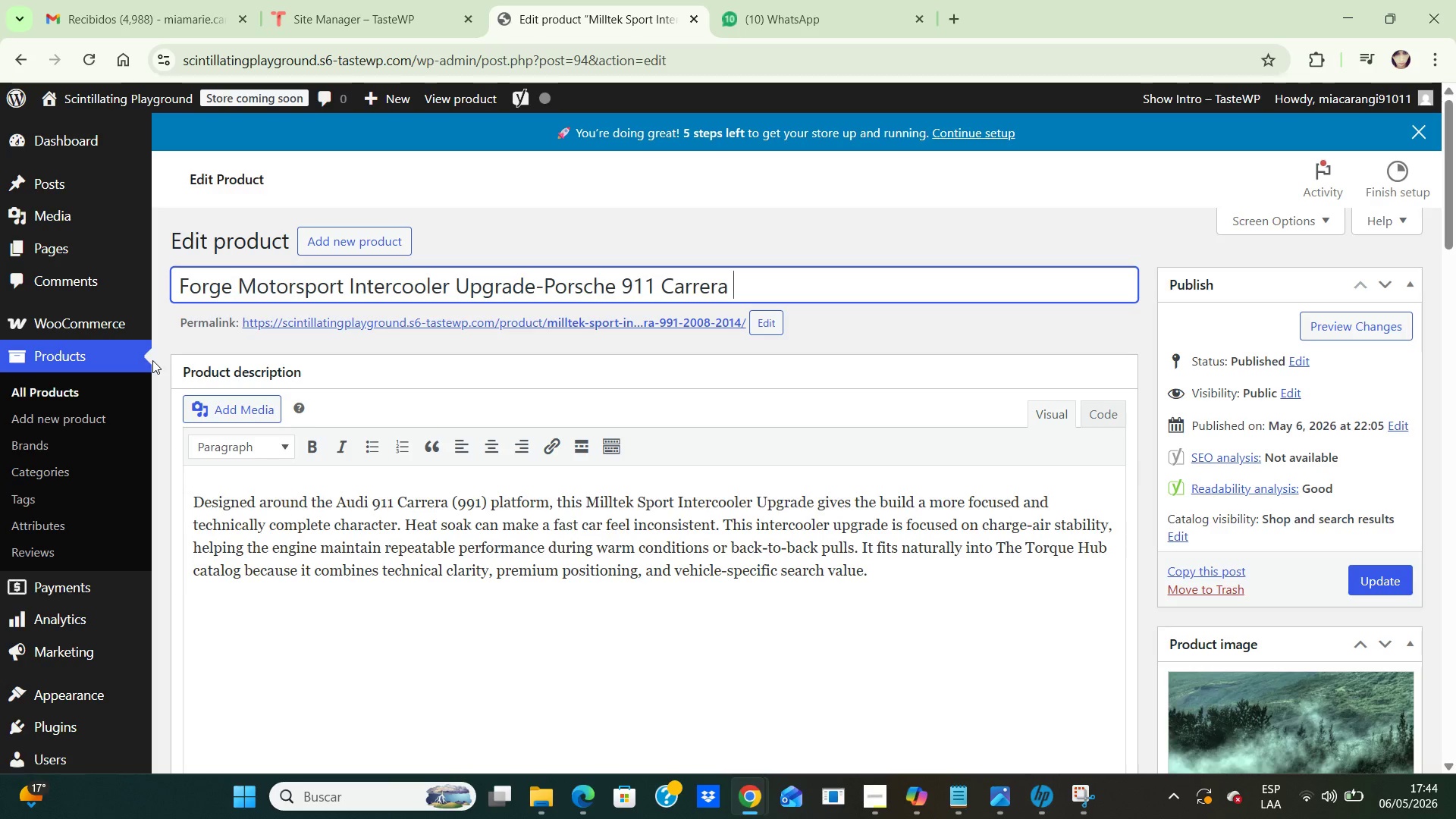 
wait(6.39)
 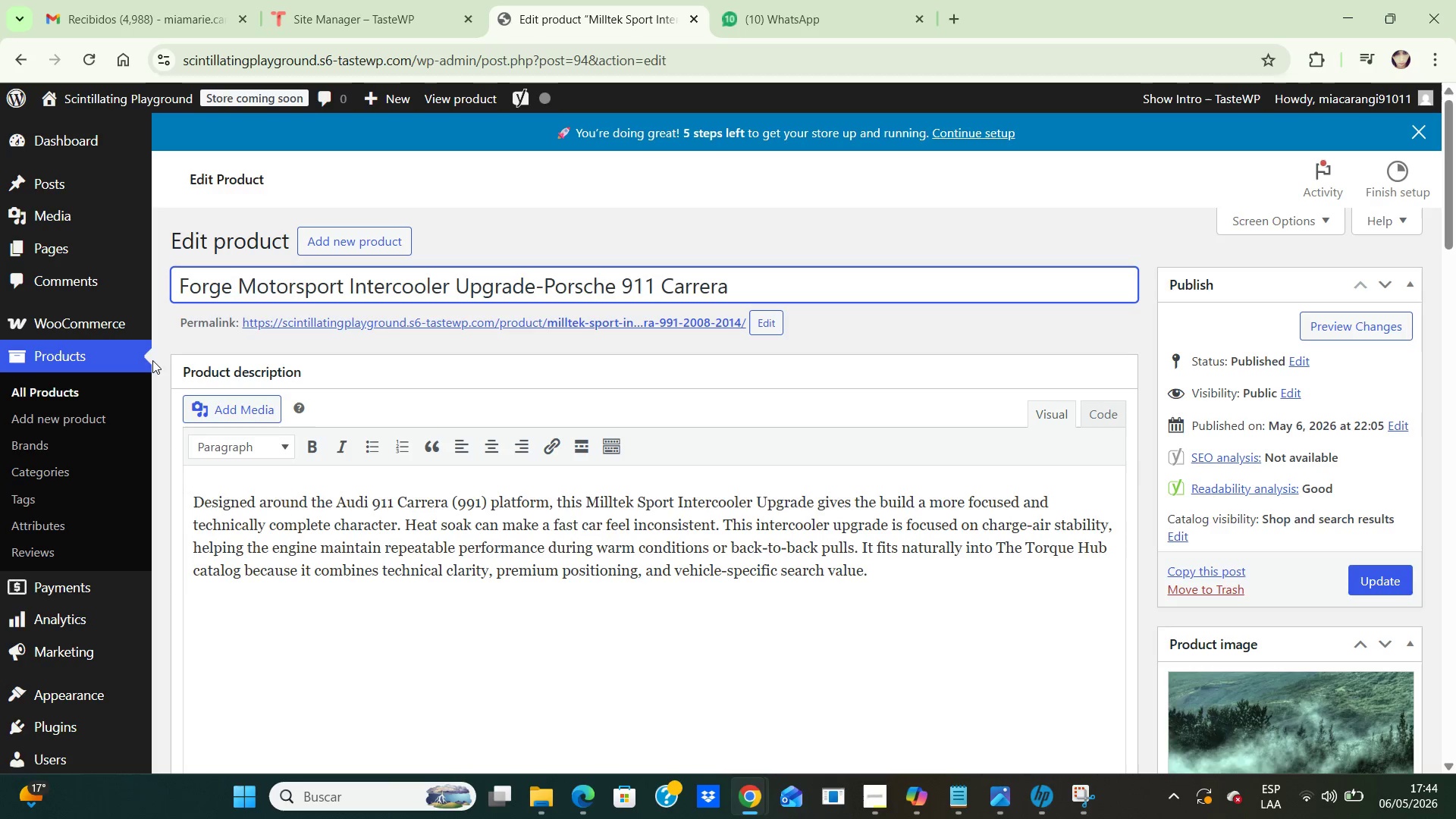 
key(Shift+8)
 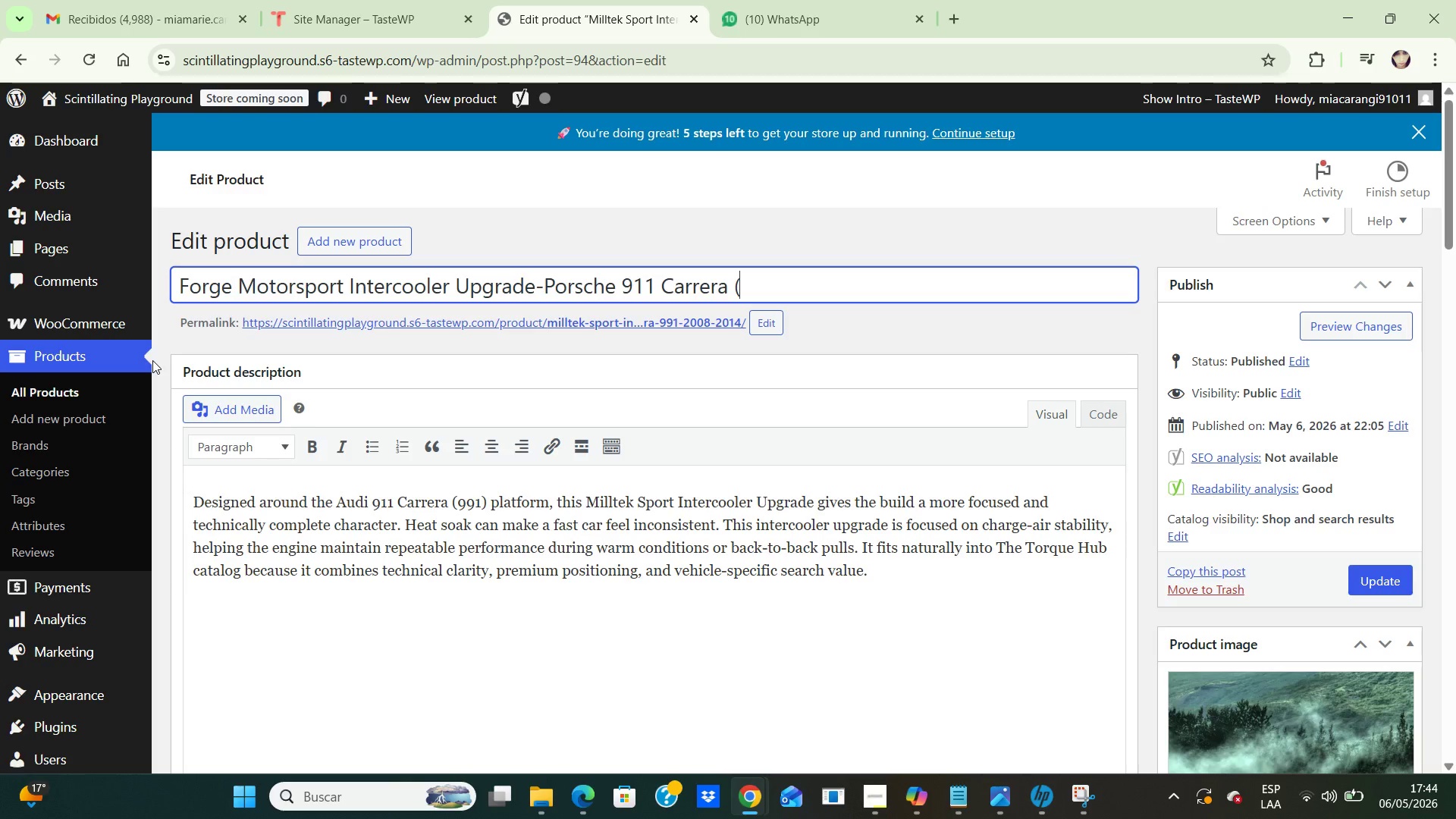 
key(Numpad9)
 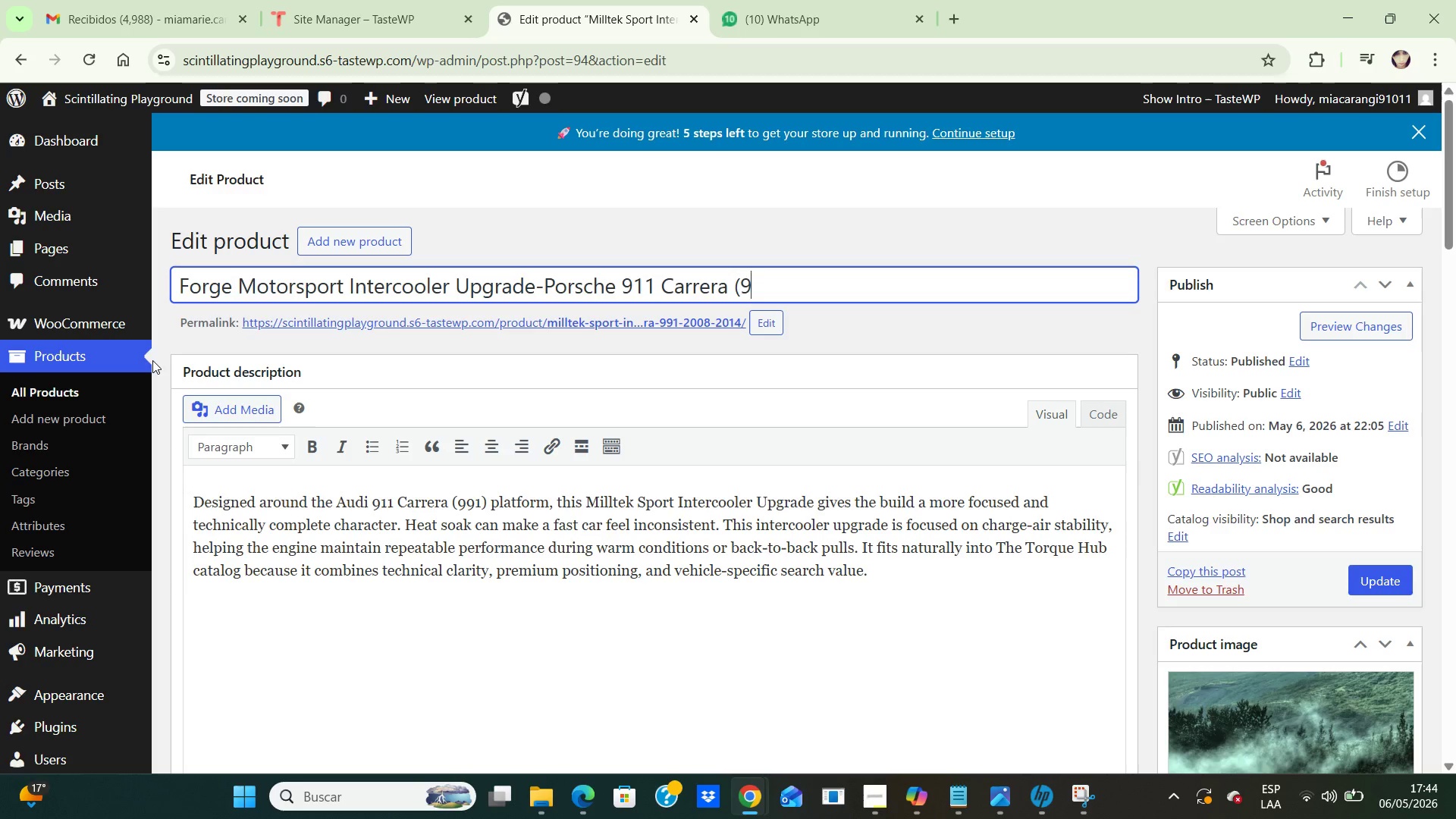 
key(Numpad9)
 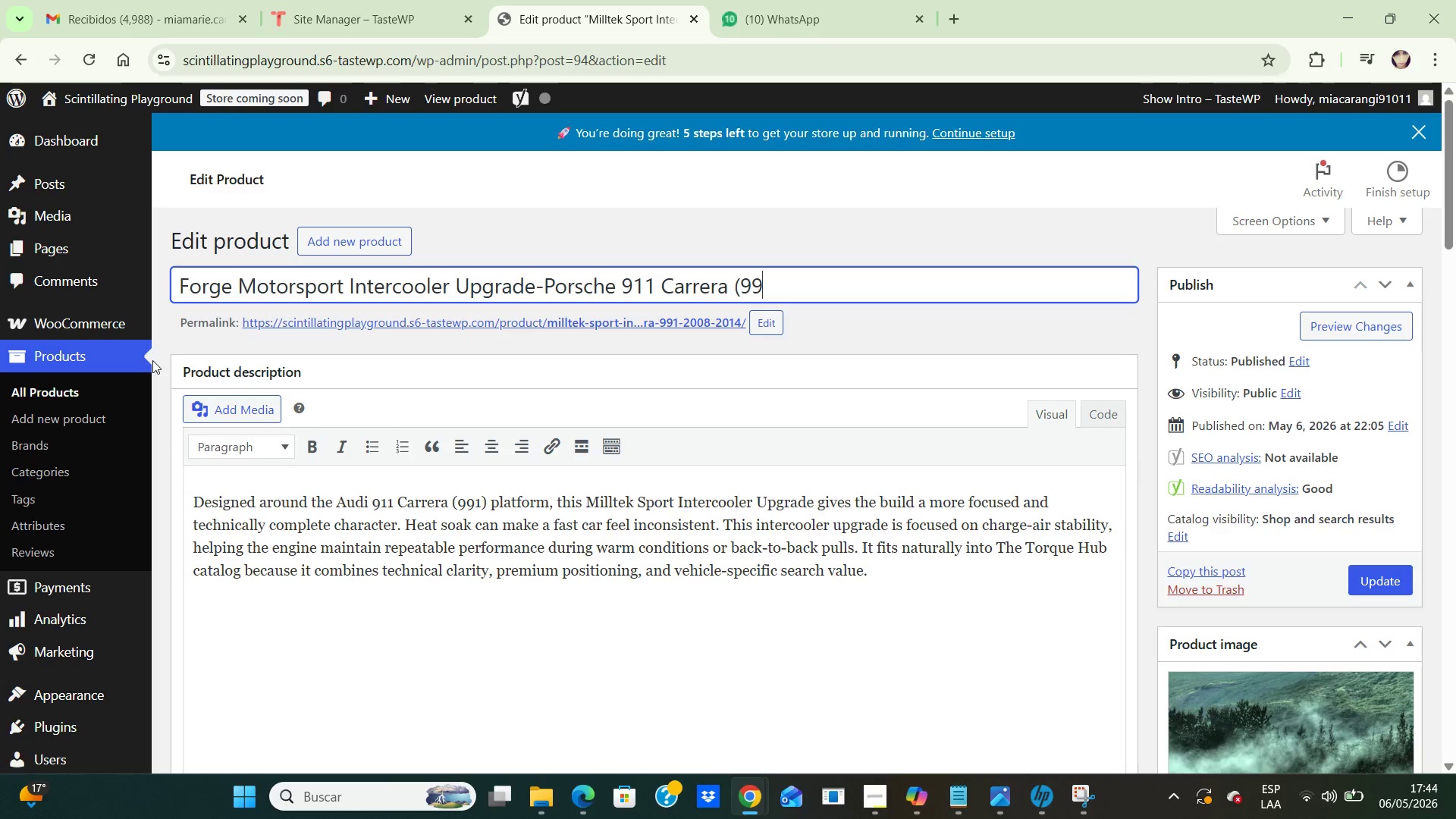 
key(Numpad1)
 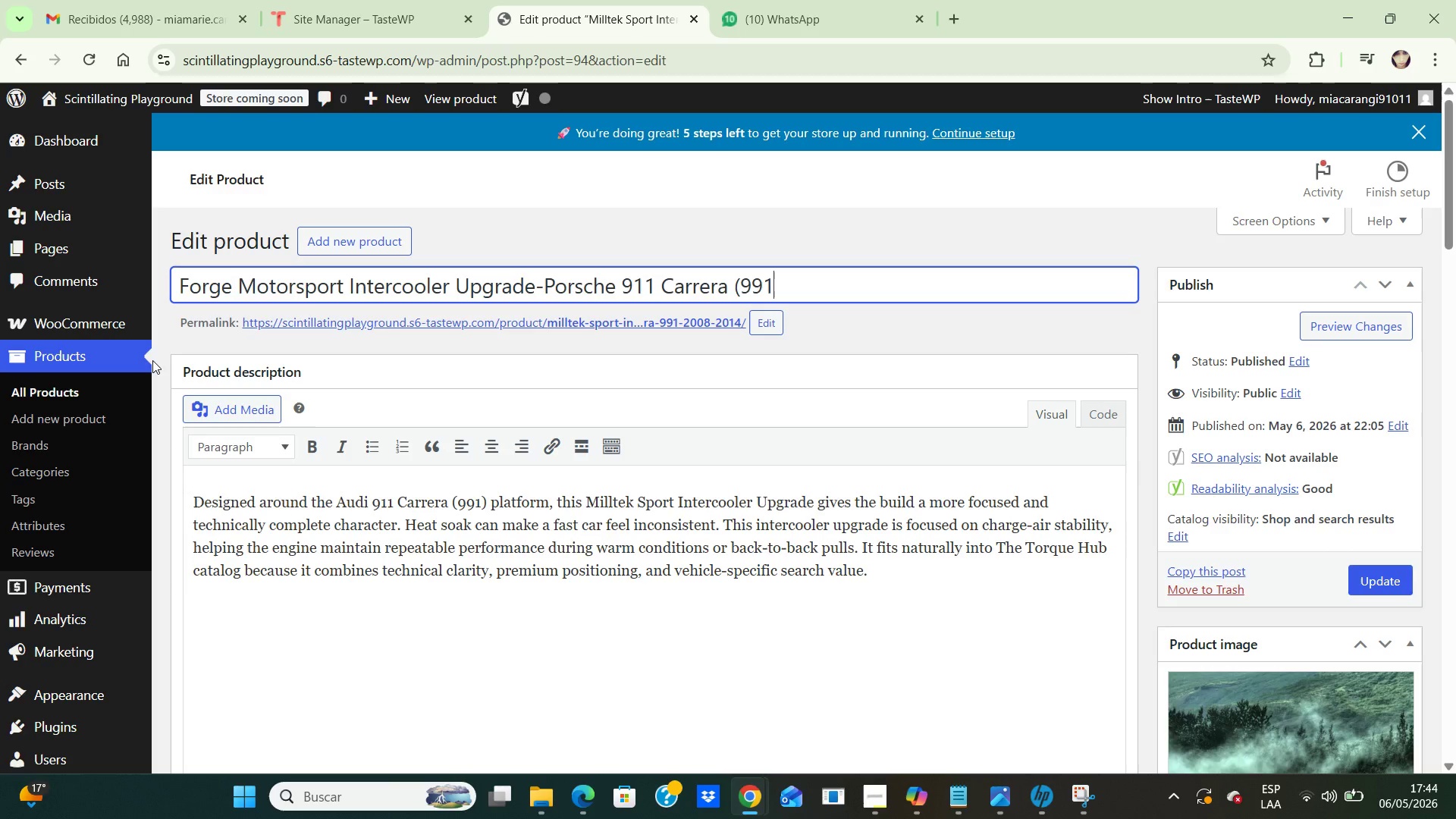 
key(Shift+9)
 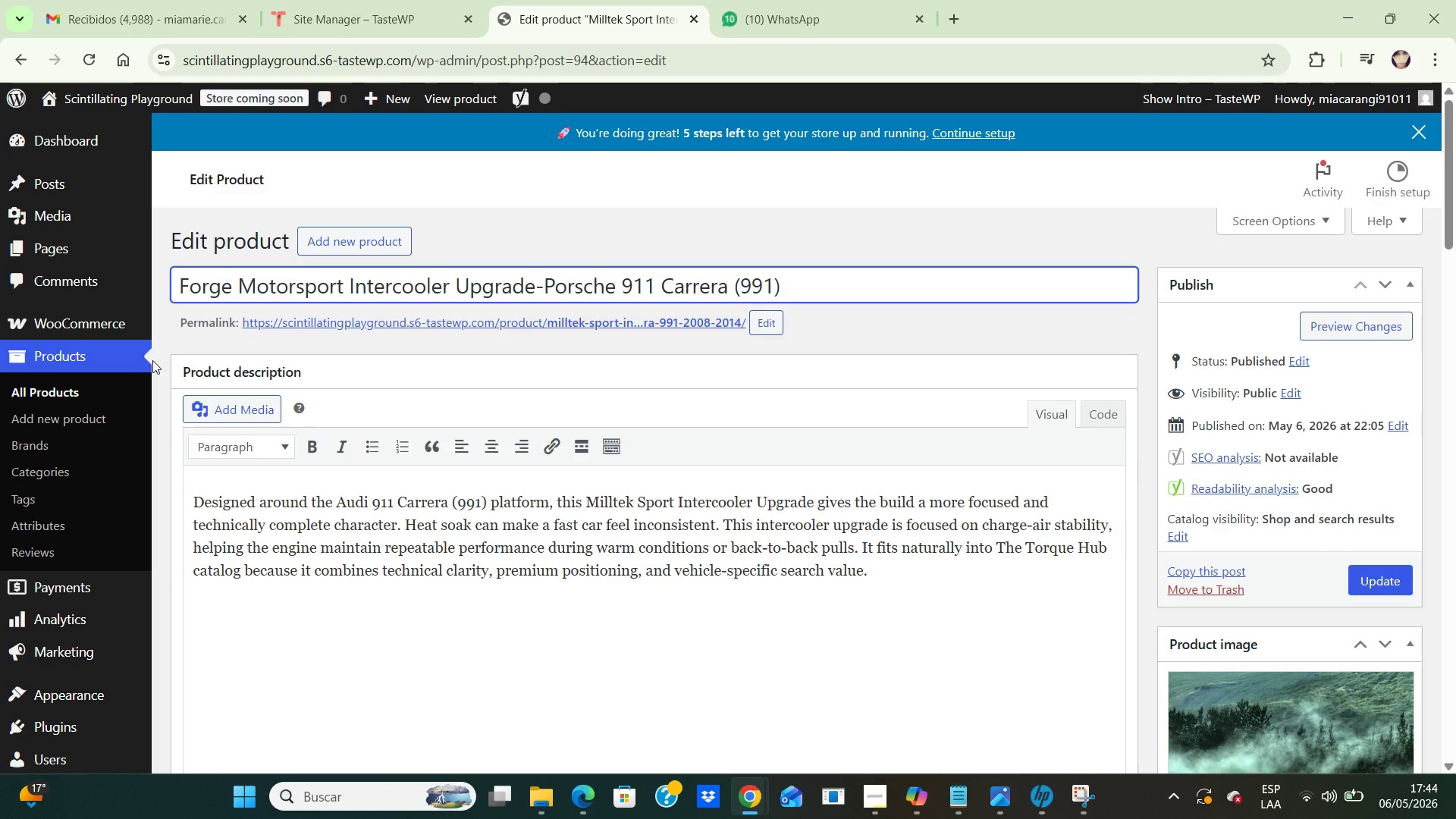 
key(Space)
 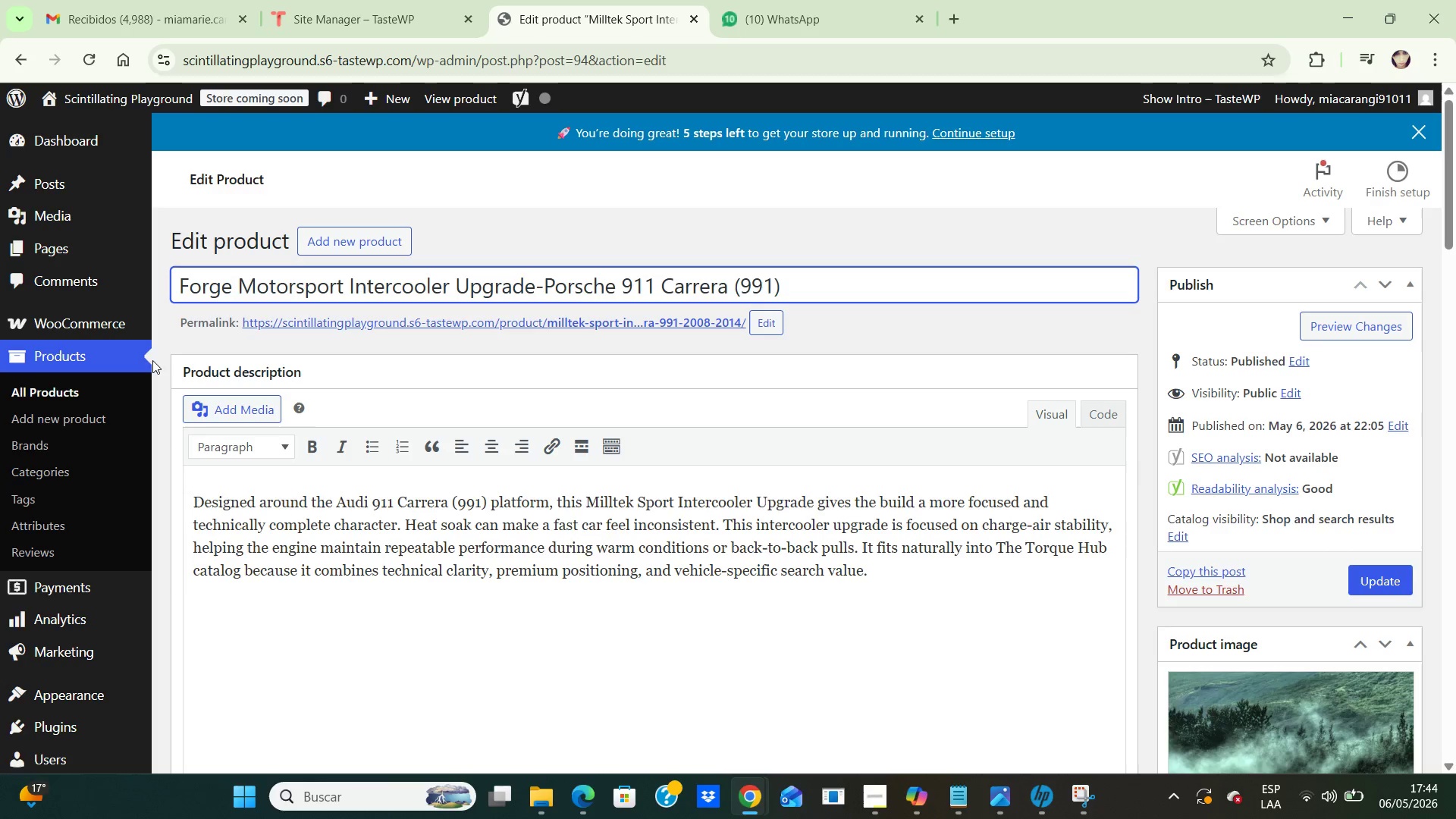 
key(Numpad2)
 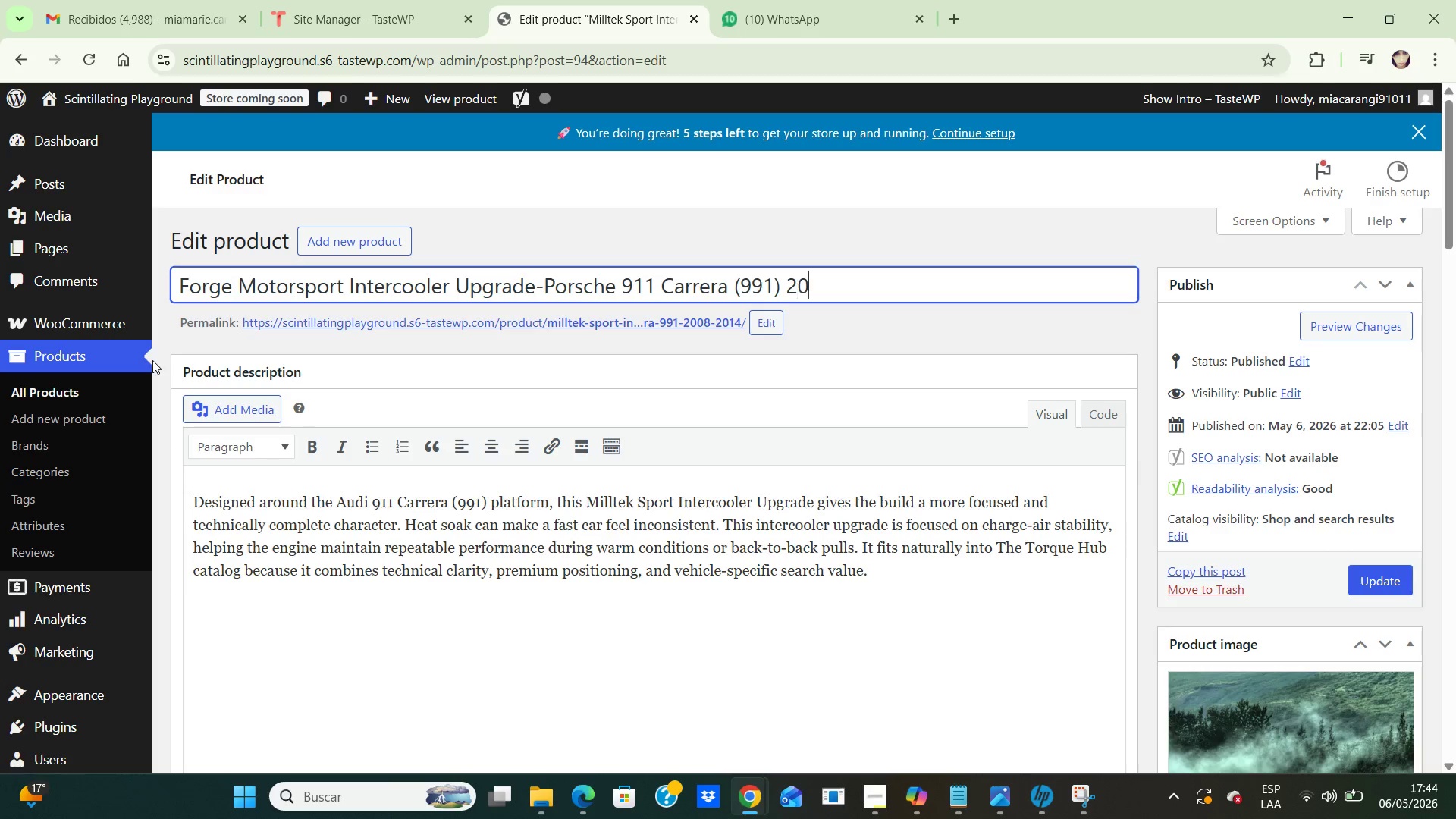 
key(Numpad0)
 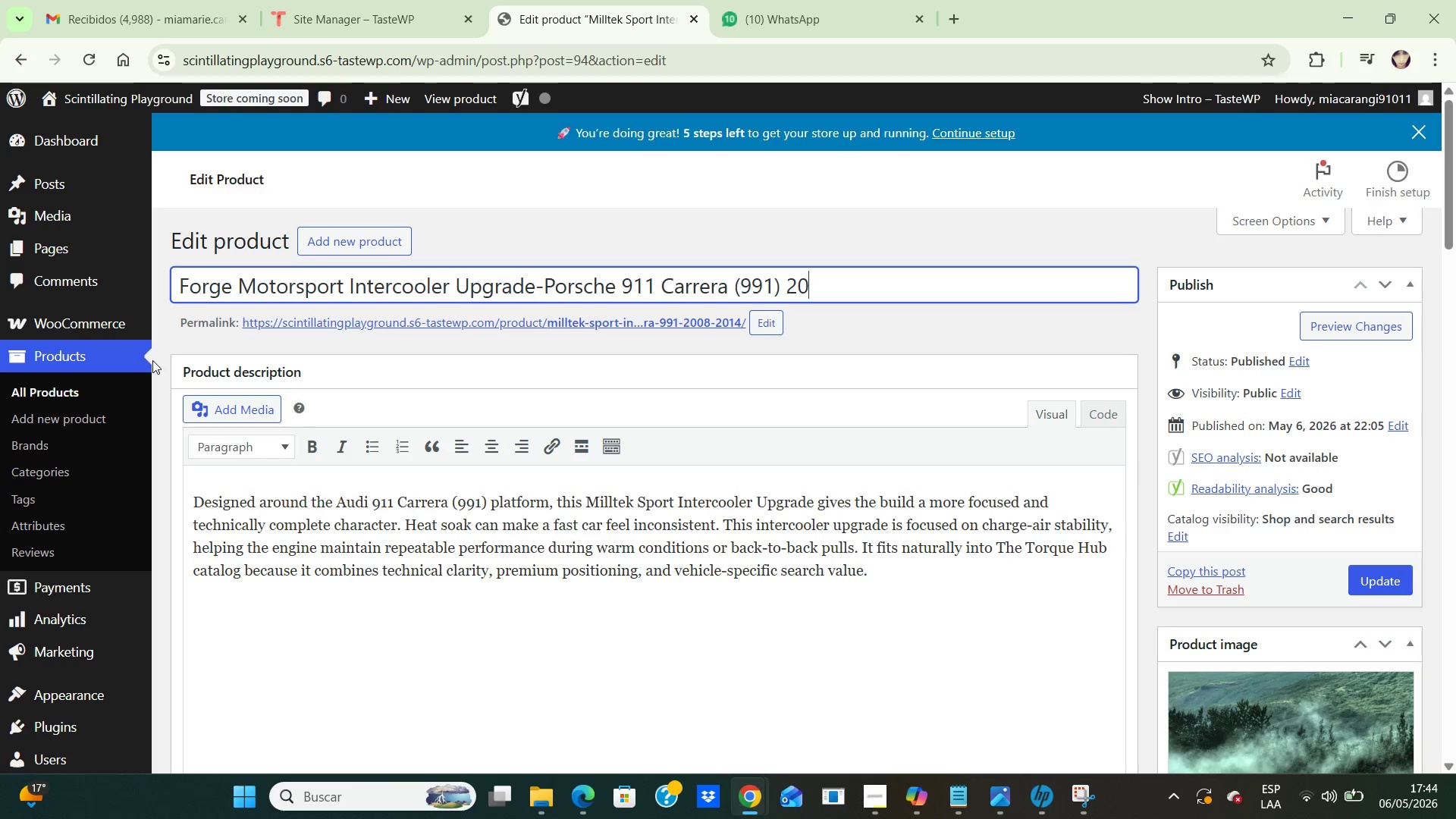 
key(Numpad1)
 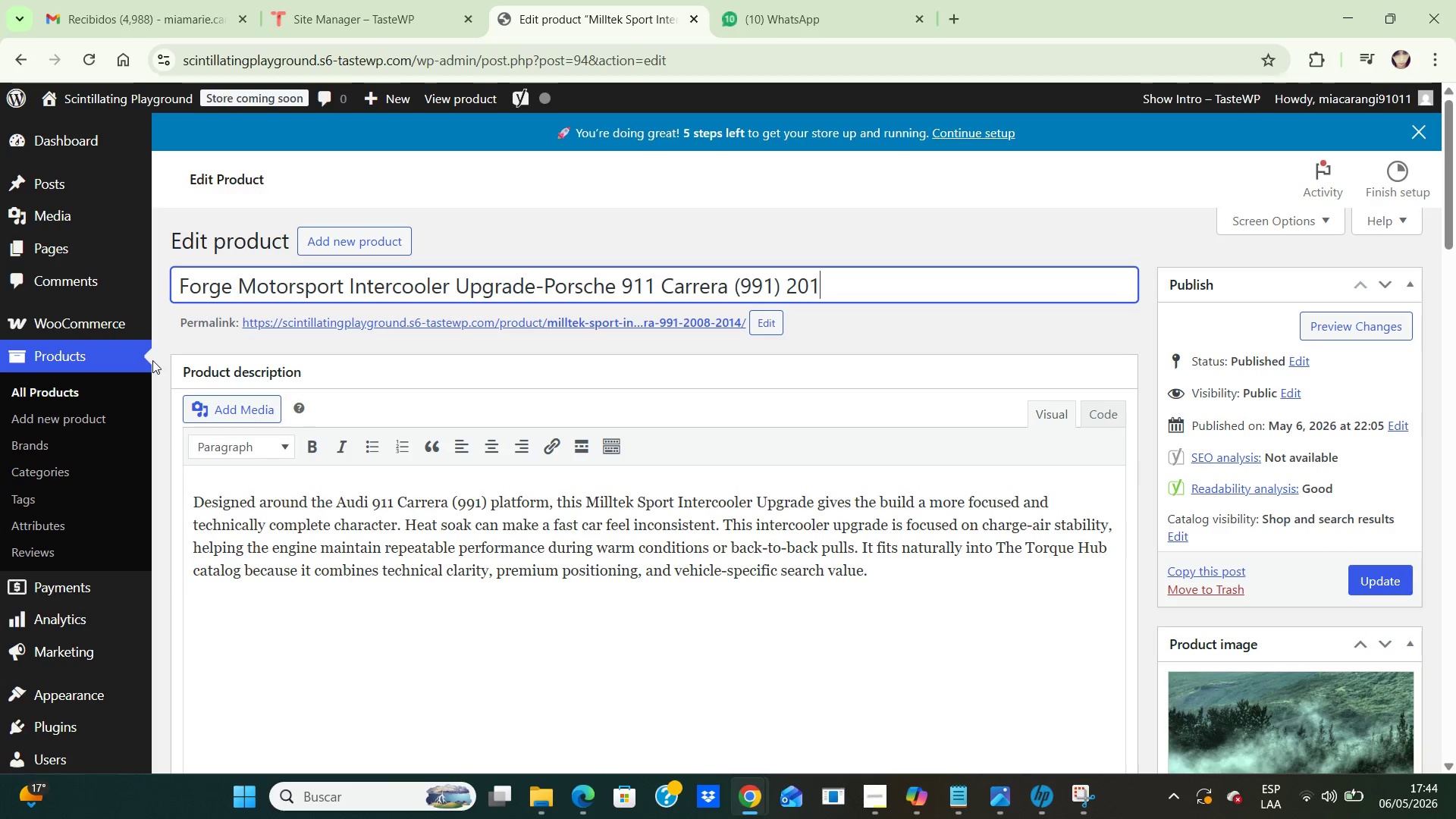 
key(Numpad2)
 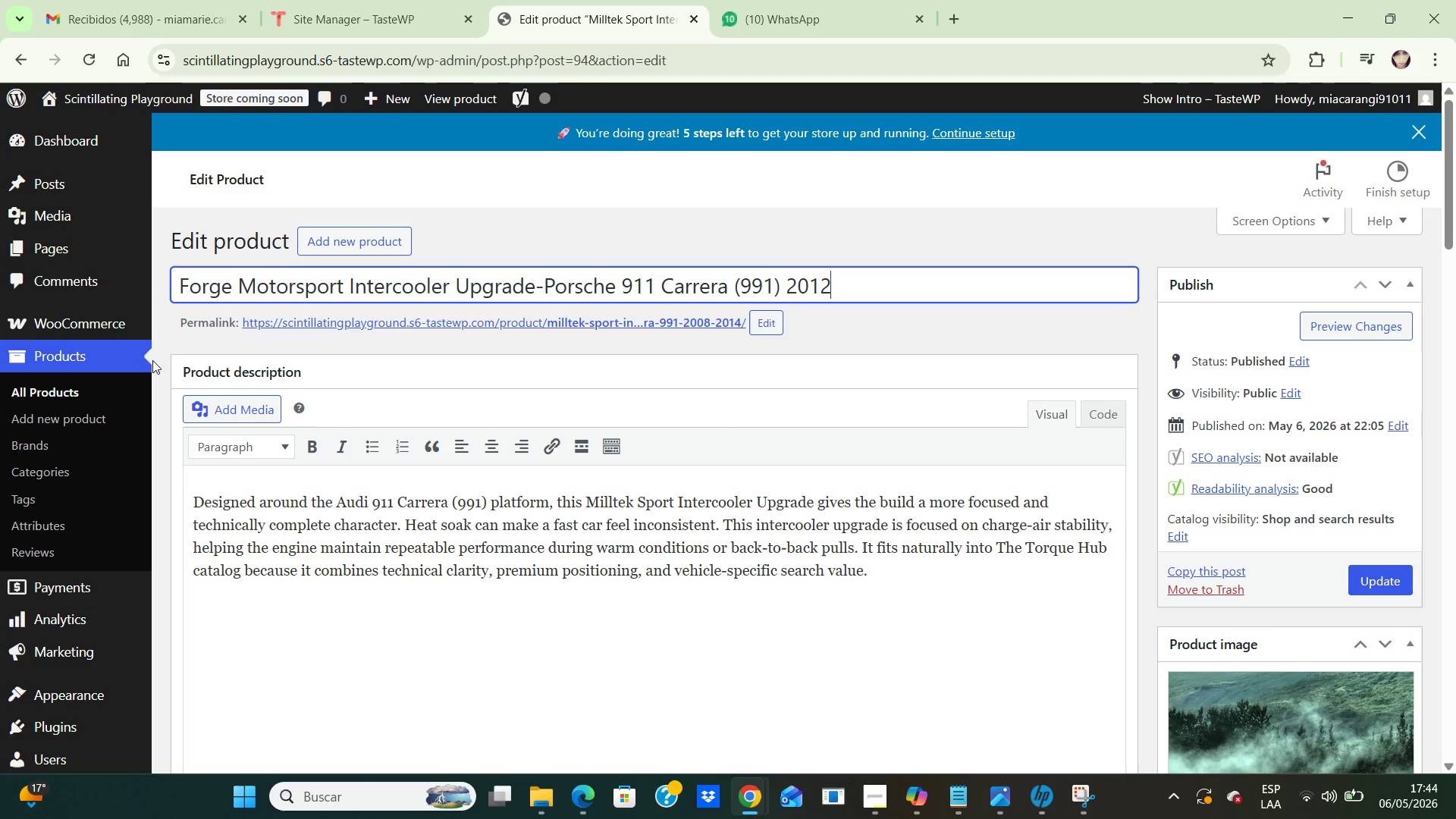 
key(NumpadSubtract)
 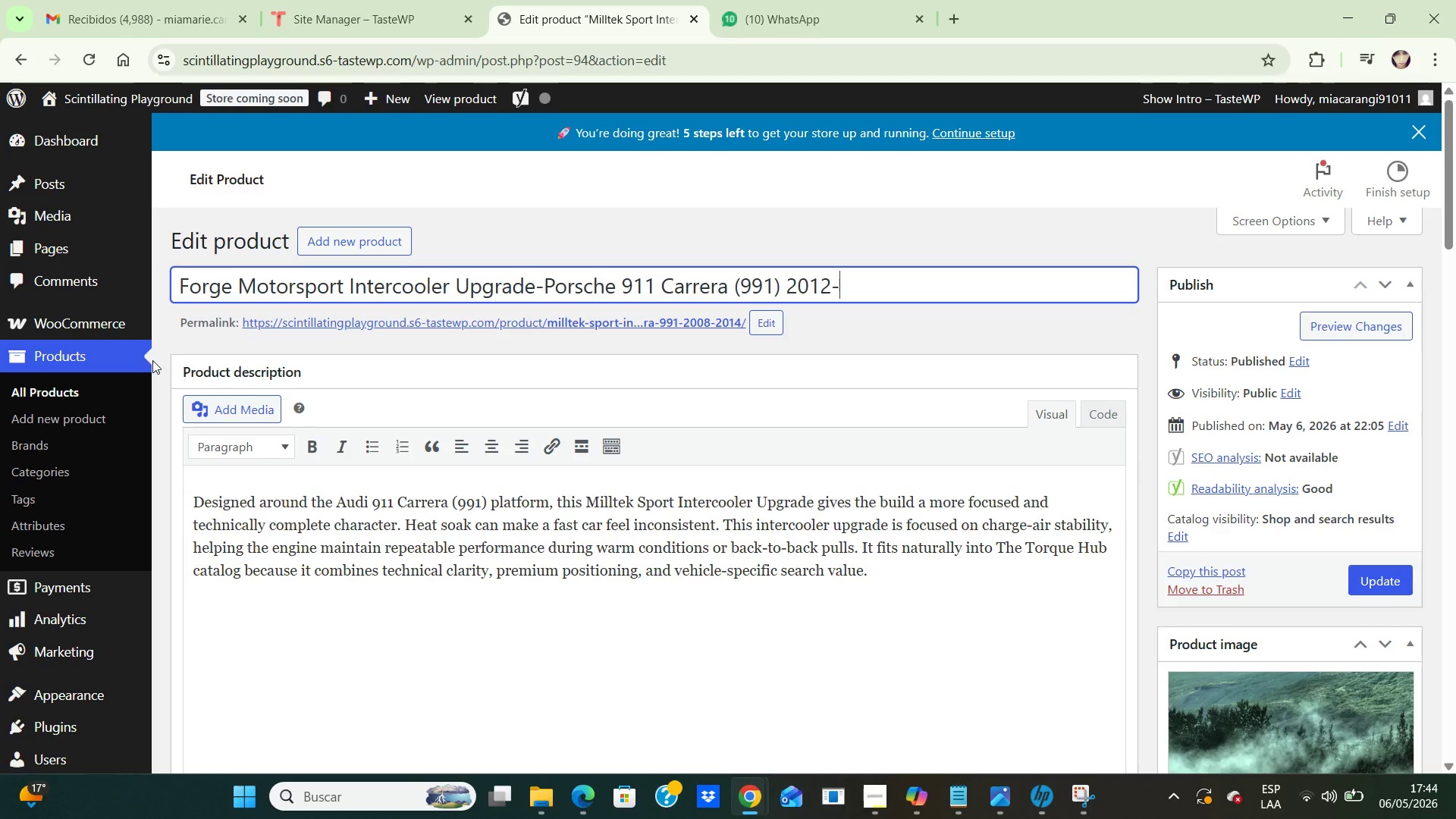 
key(Numpad2)
 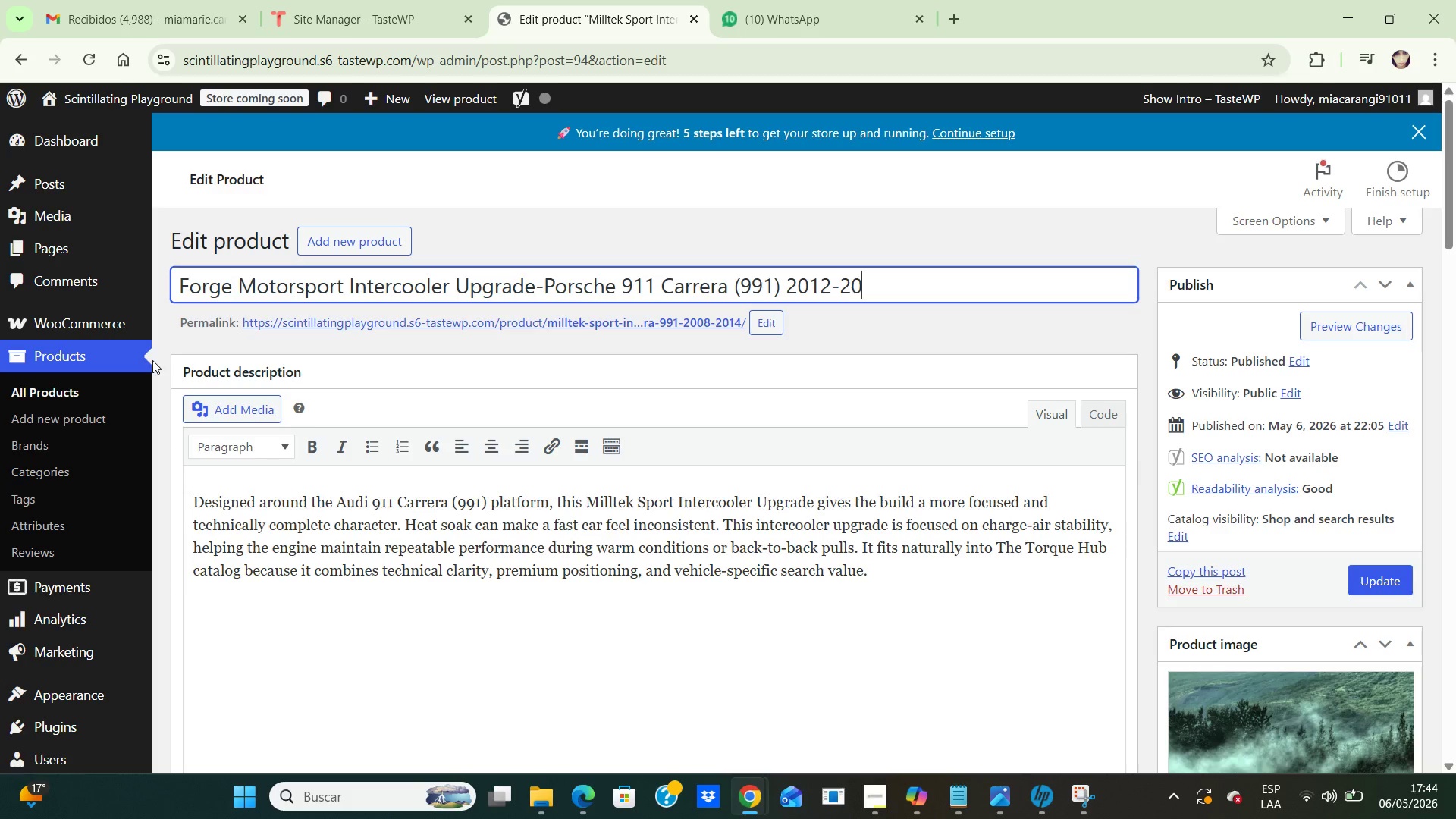 
key(Numpad0)
 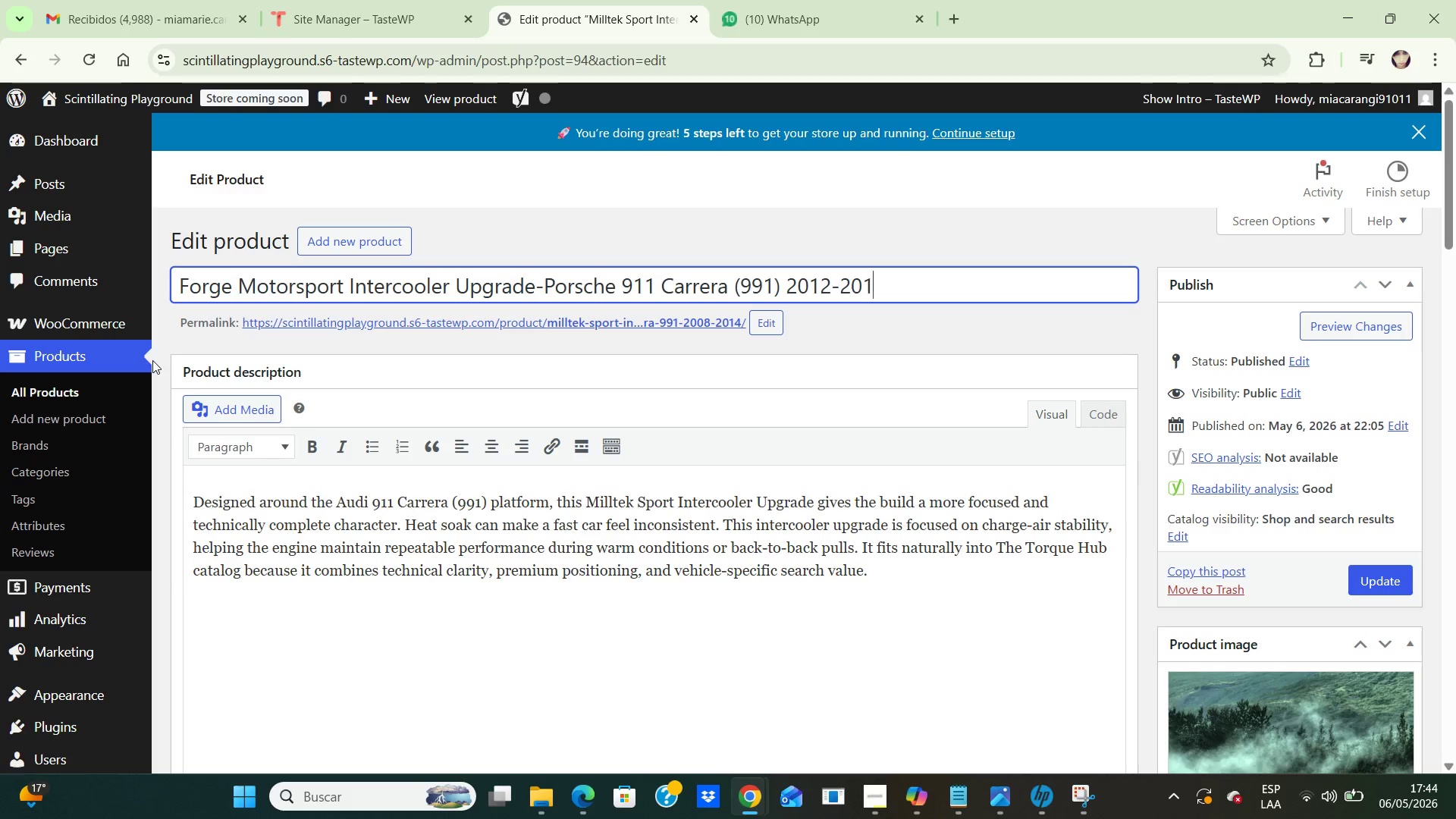 
key(Numpad1)
 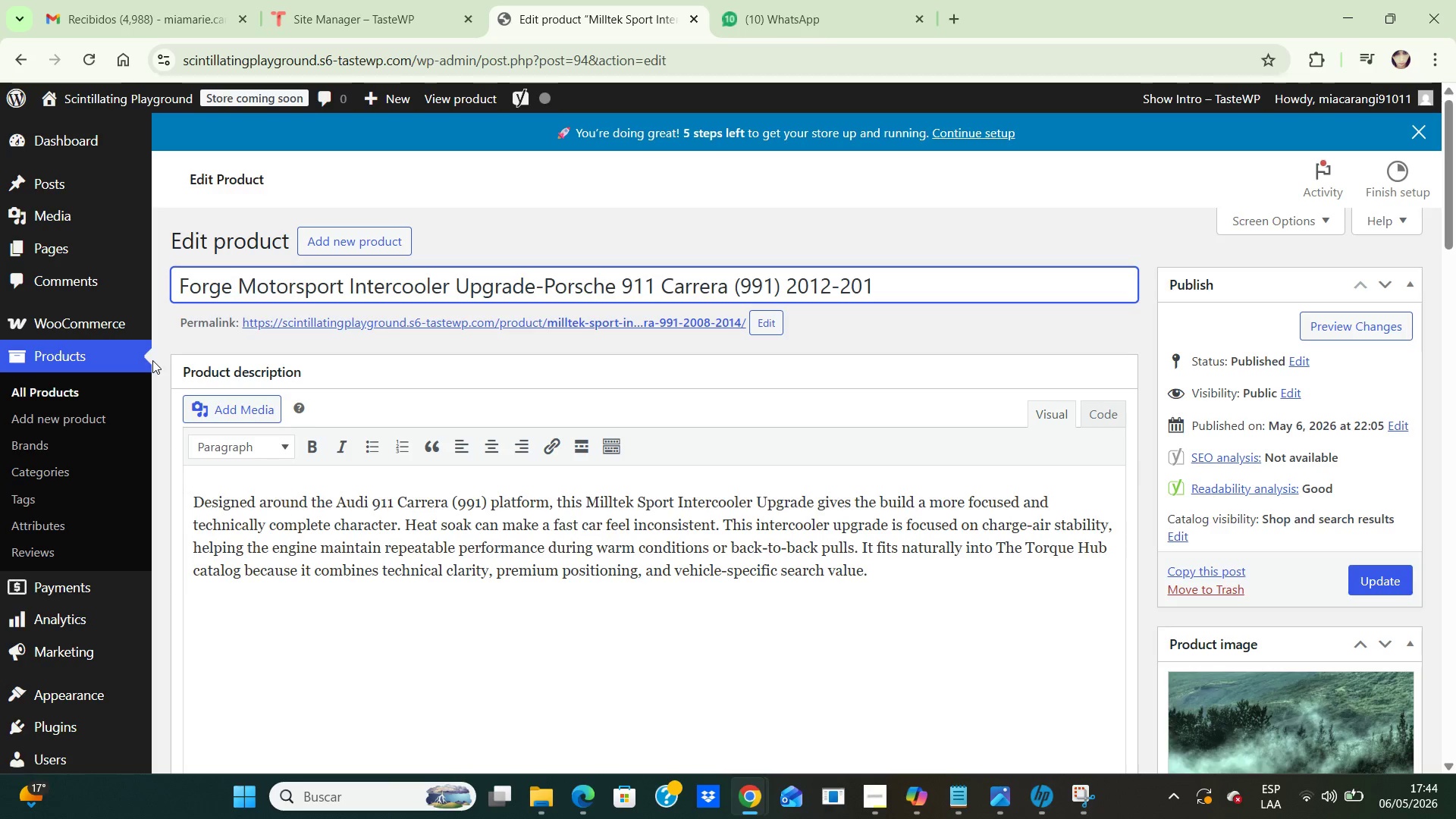 
key(Numpad9)
 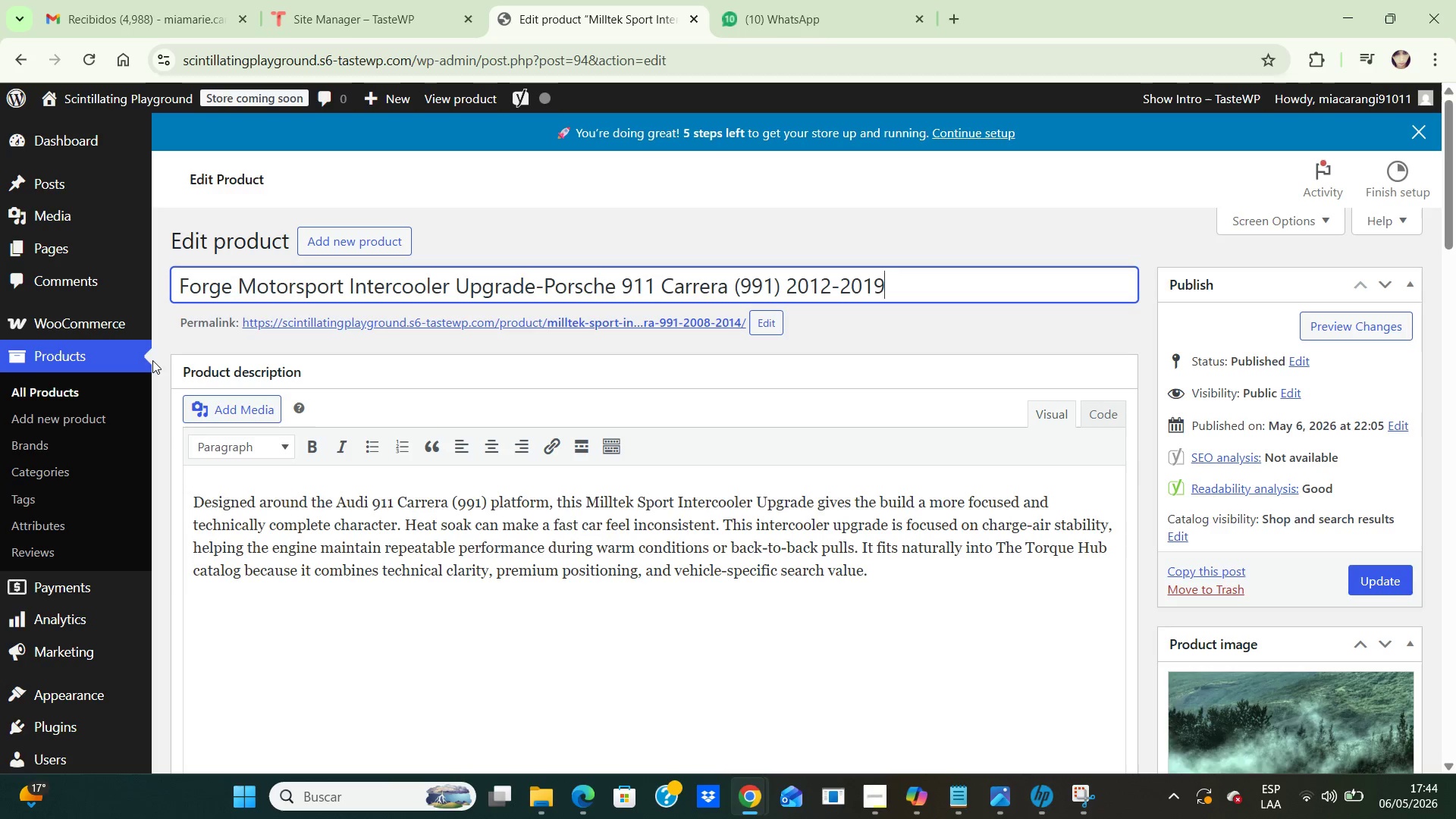 
wait(8.58)
 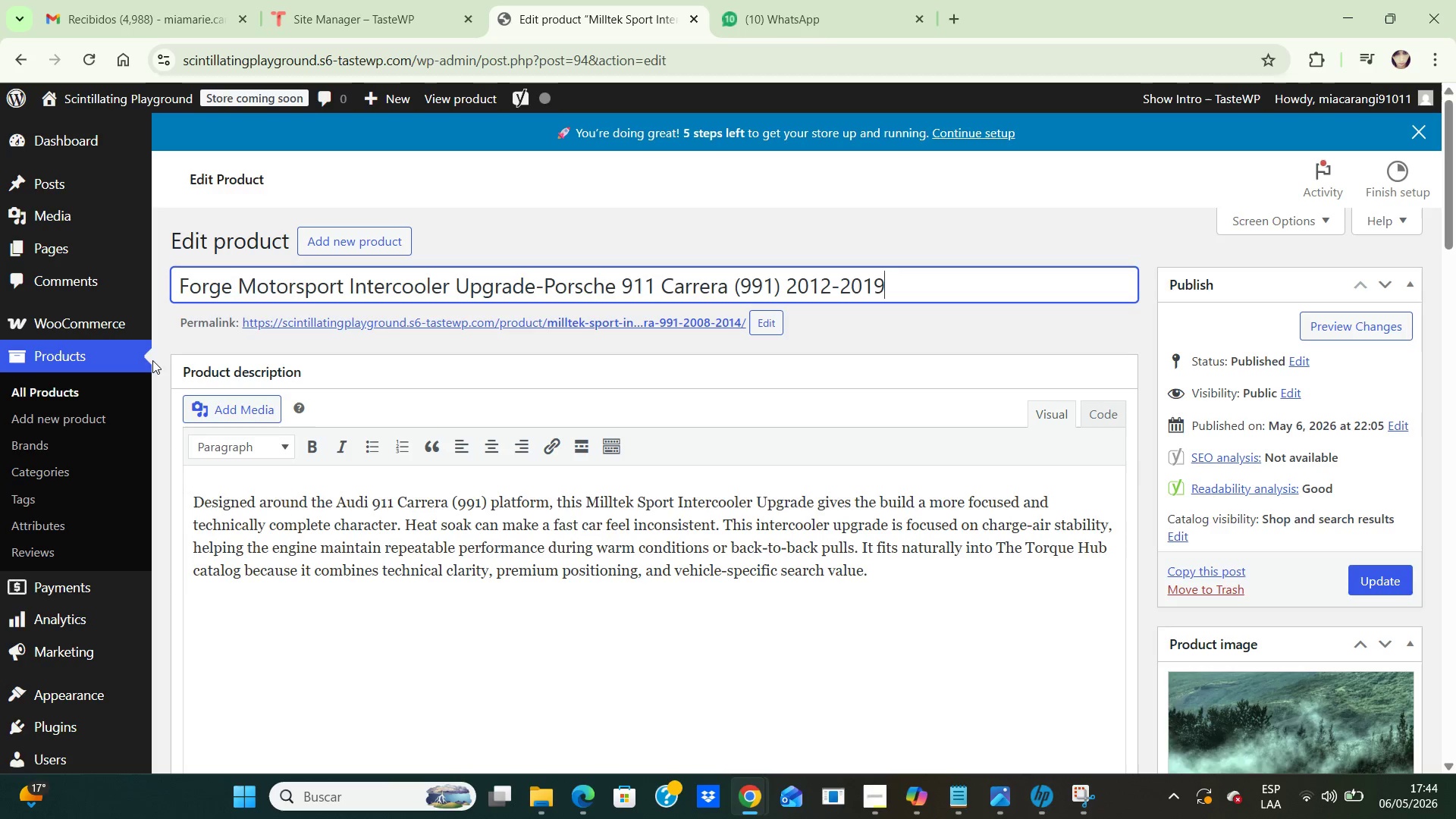 
left_click([1388, 574])
 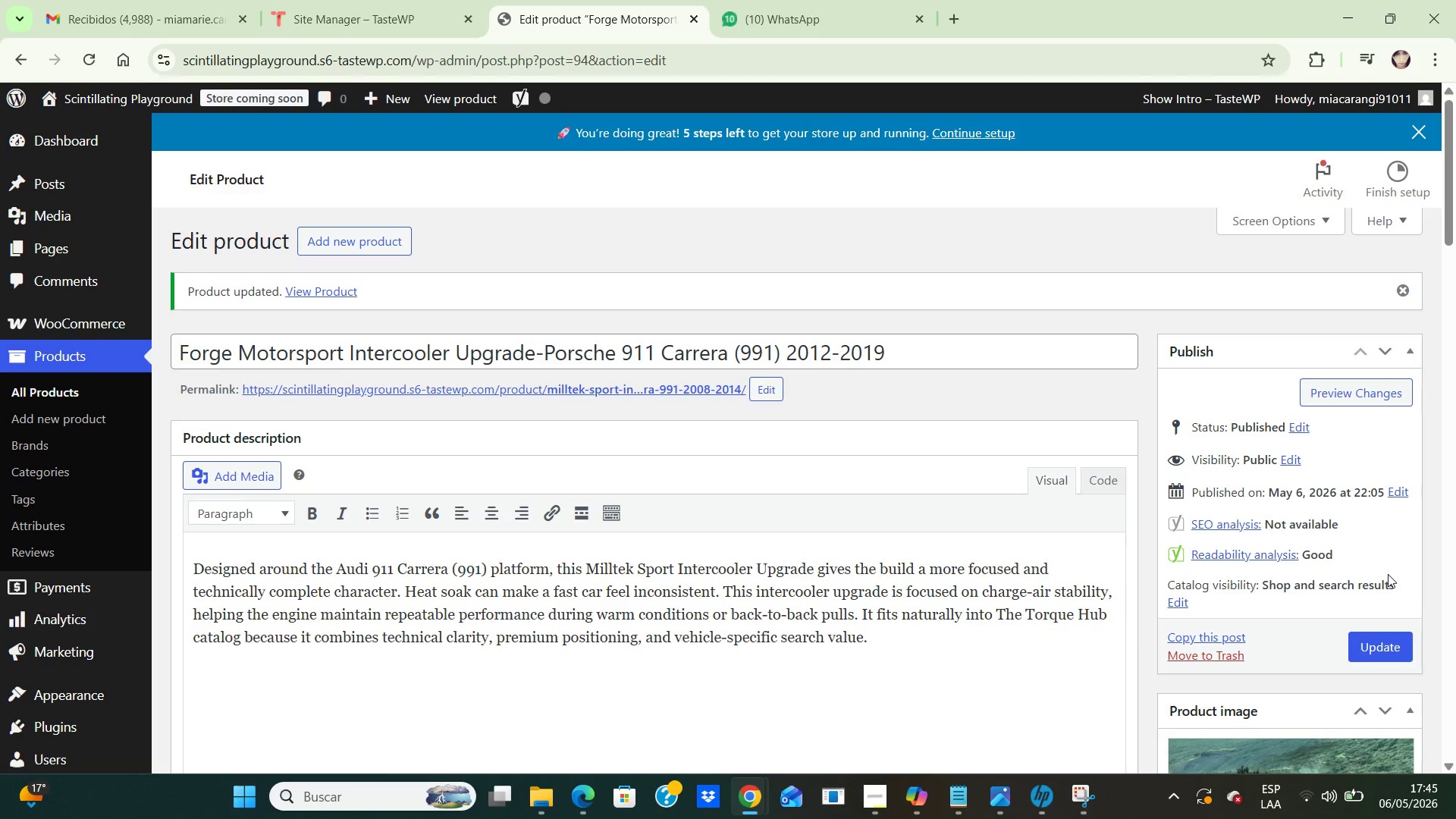 
wait(16.12)
 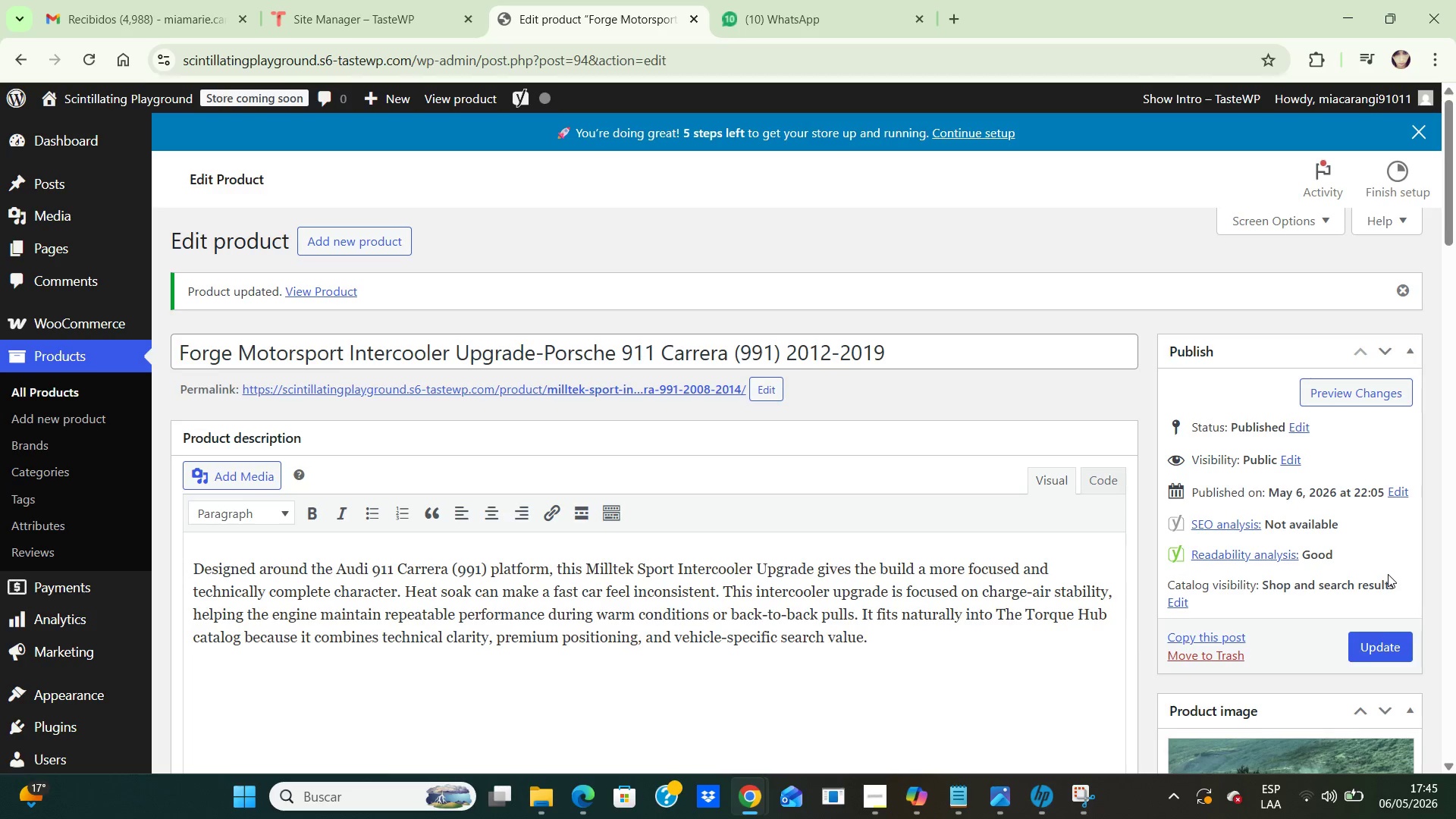 
left_click([62, 387])
 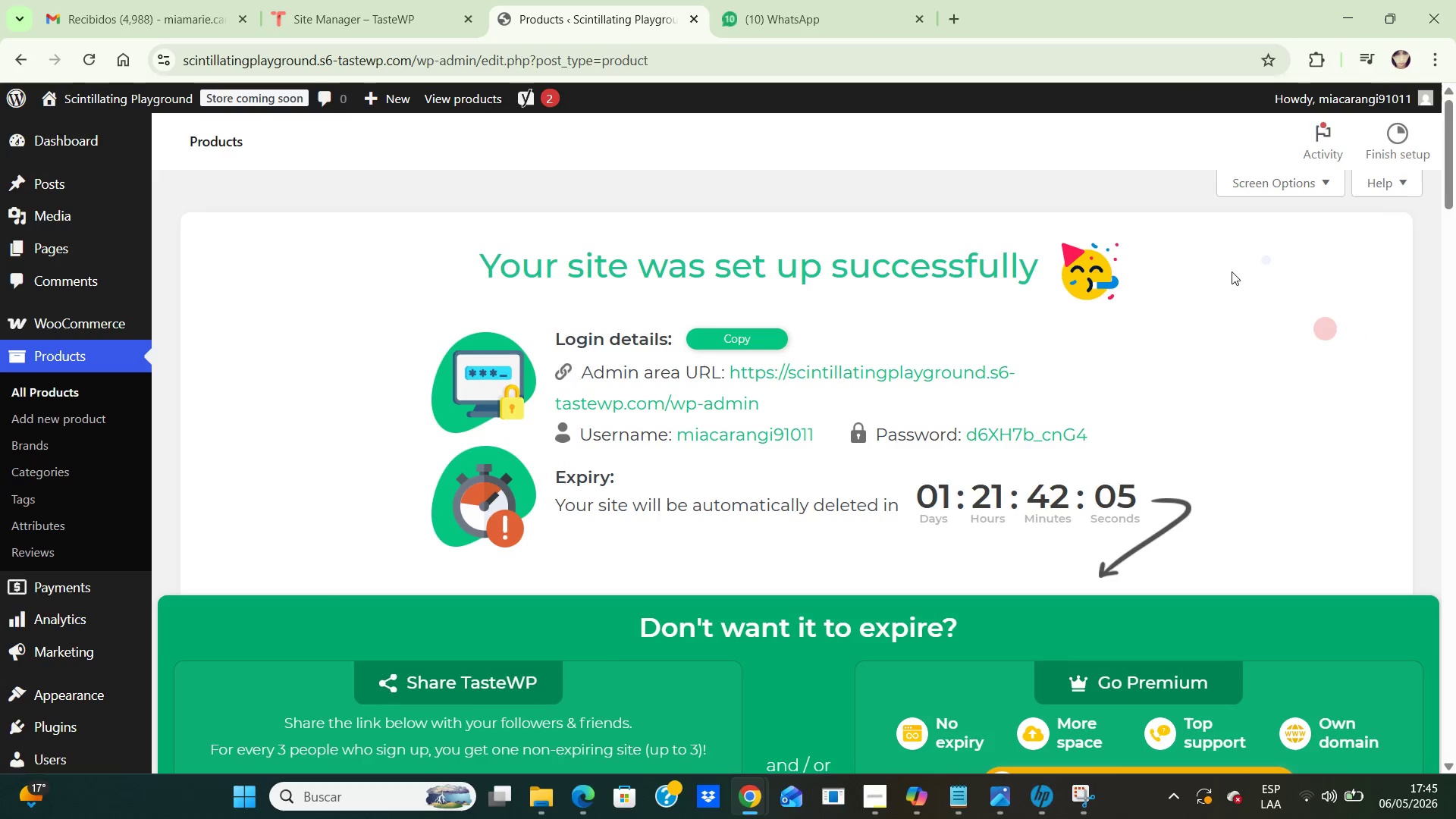 
wait(5.16)
 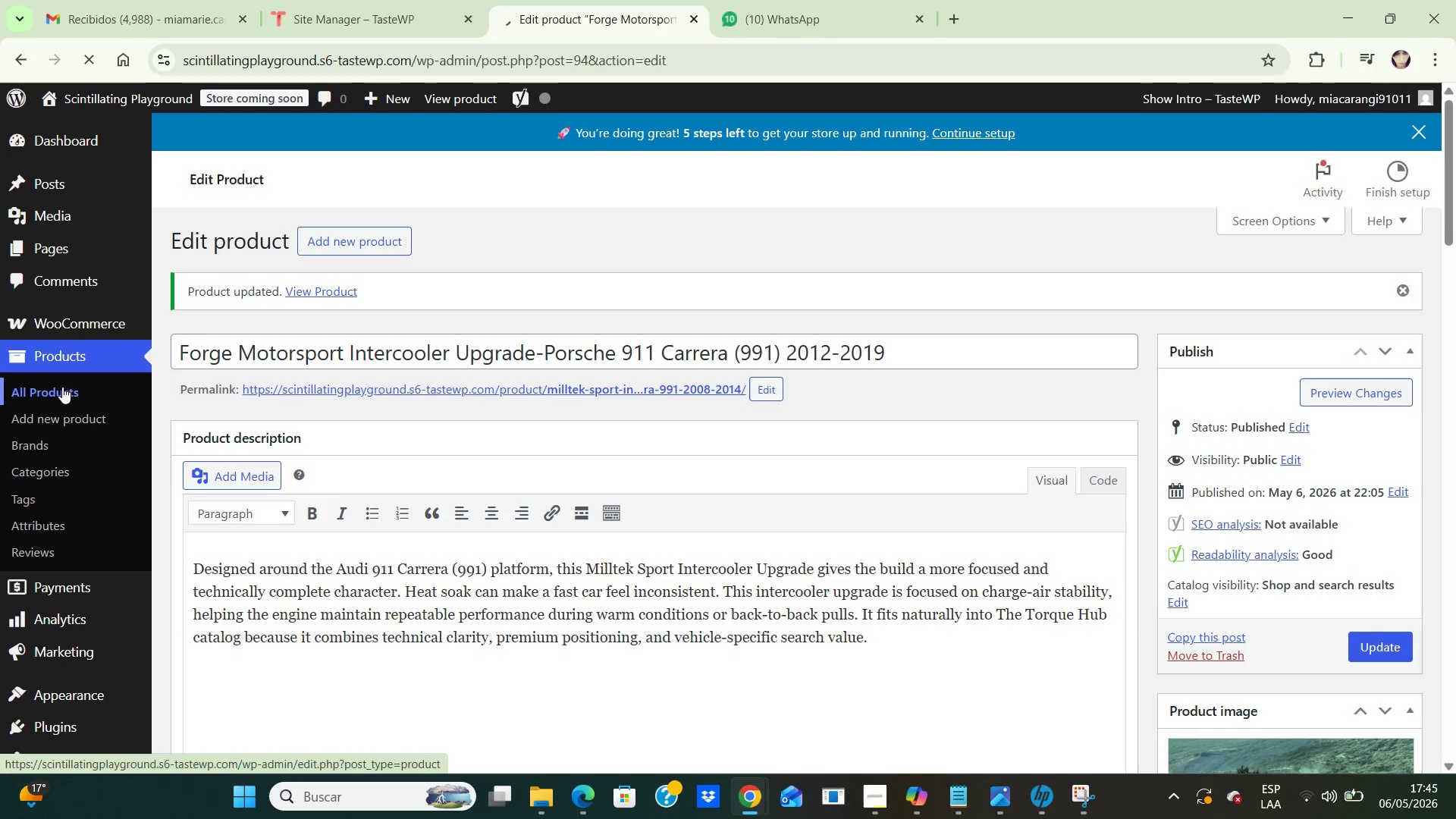 
left_click_drag(start_coordinate=[1446, 180], to_coordinate=[1439, 582])
 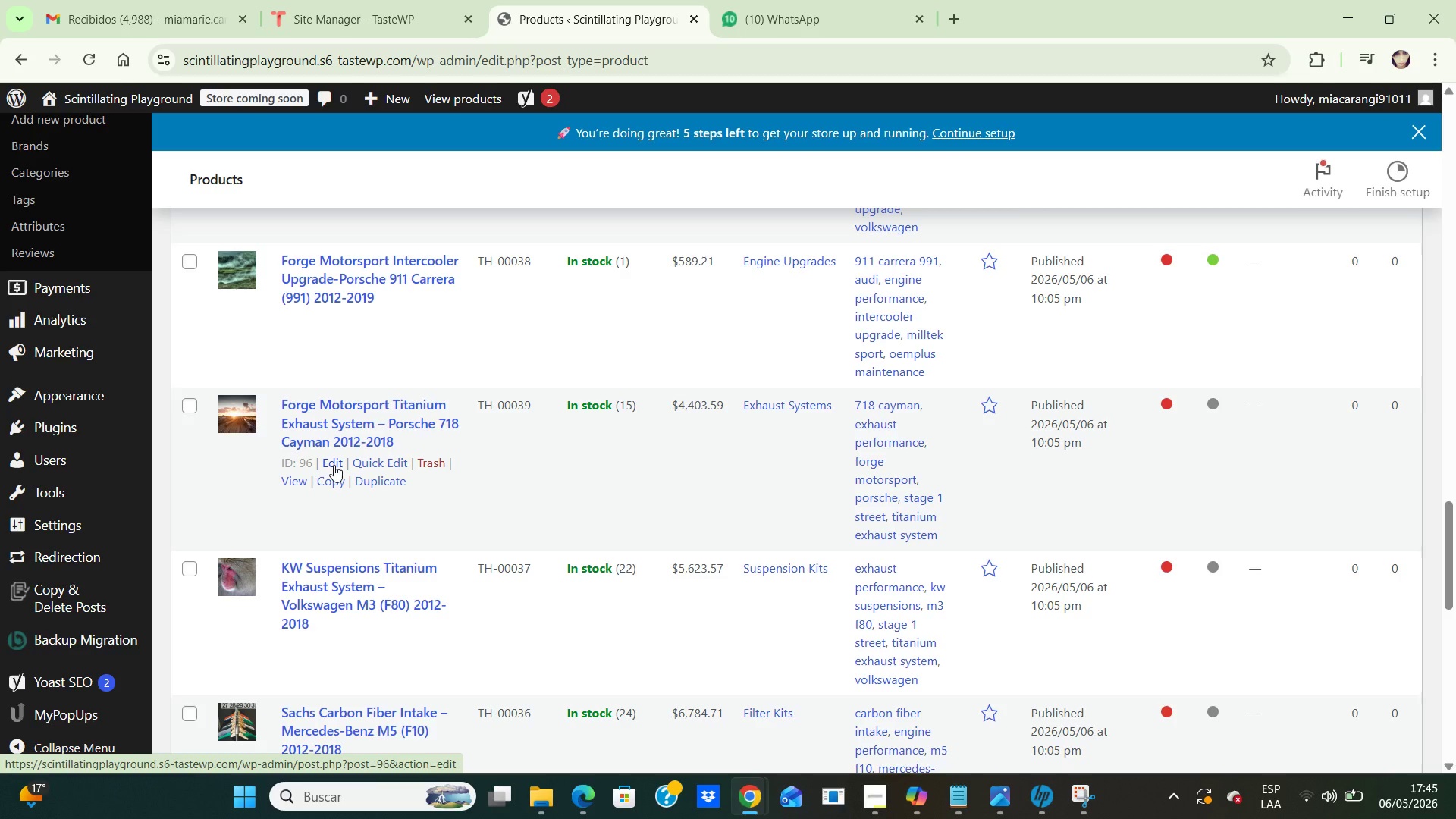 
wait(10.44)
 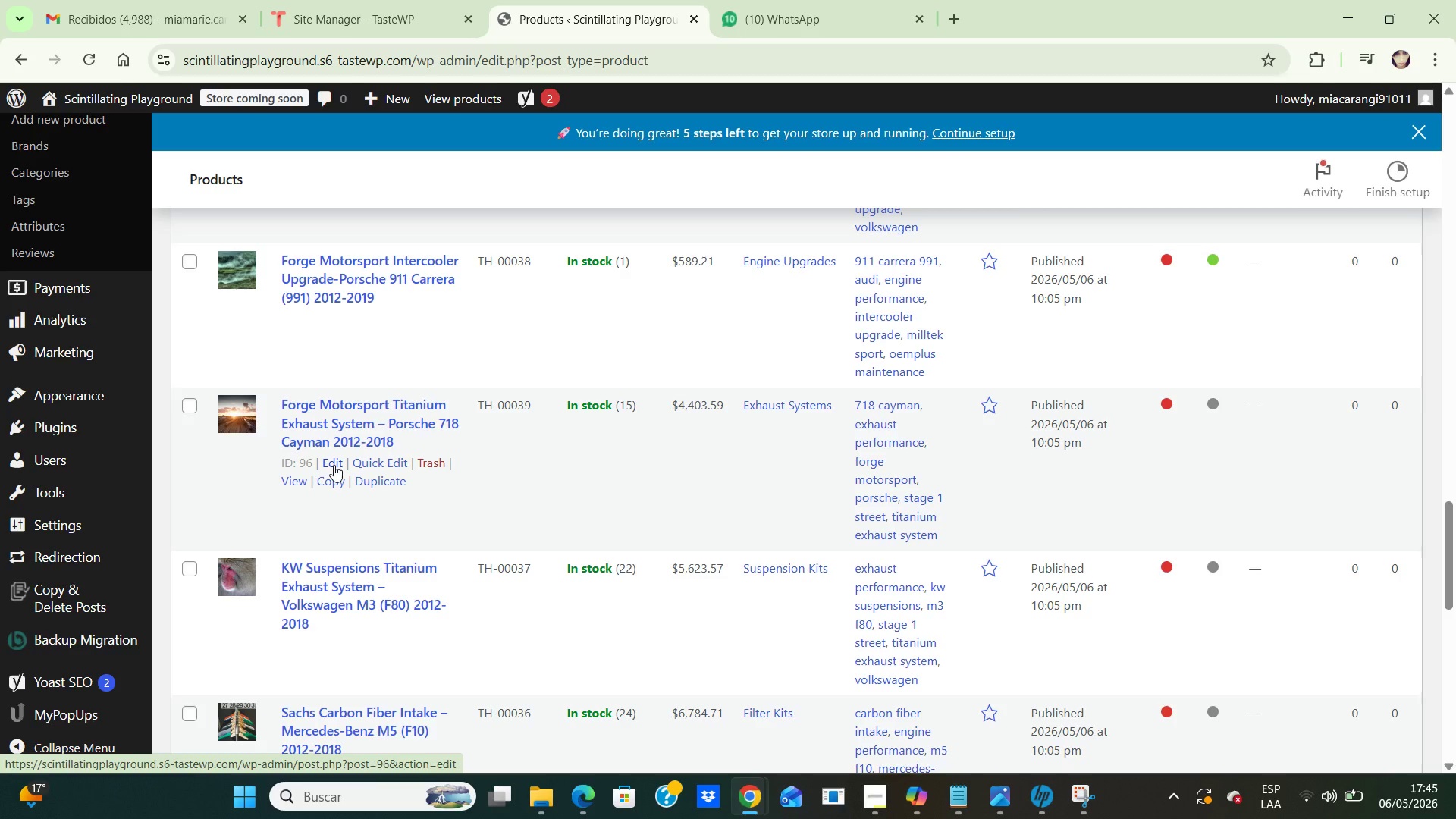 
left_click([334, 465])
 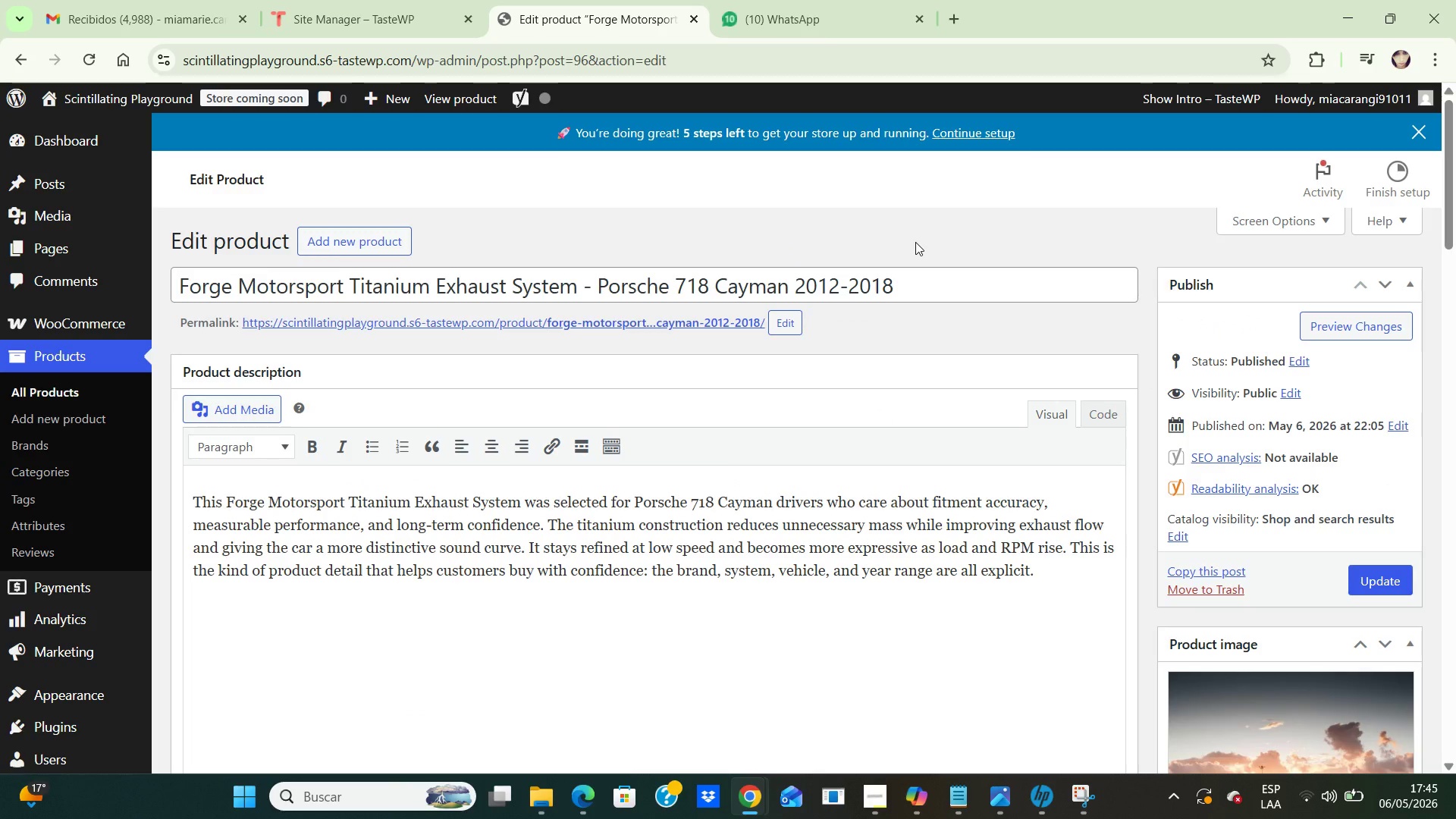 
wait(9.55)
 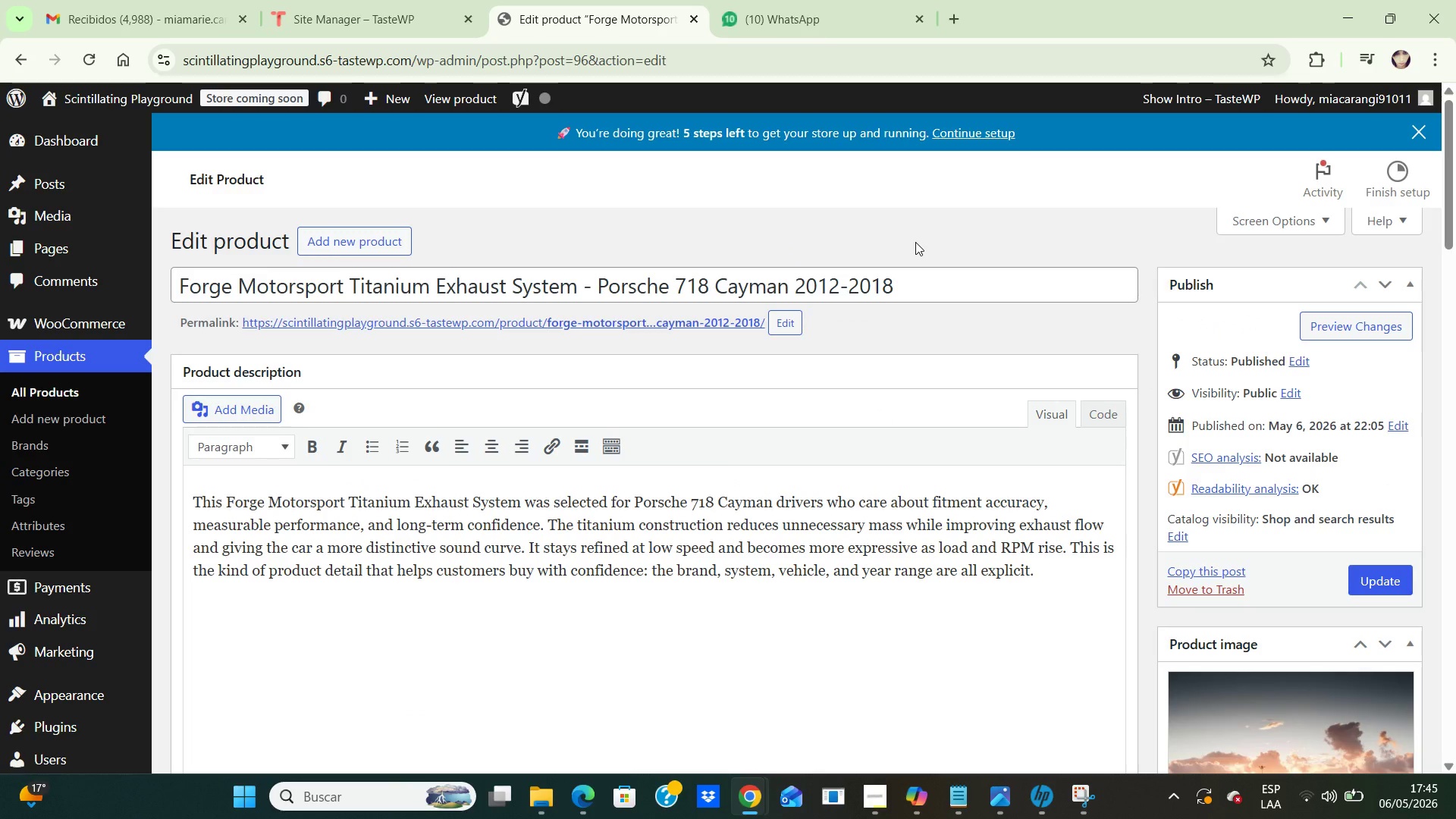 
left_click_drag(start_coordinate=[911, 276], to_coordinate=[168, 289])
 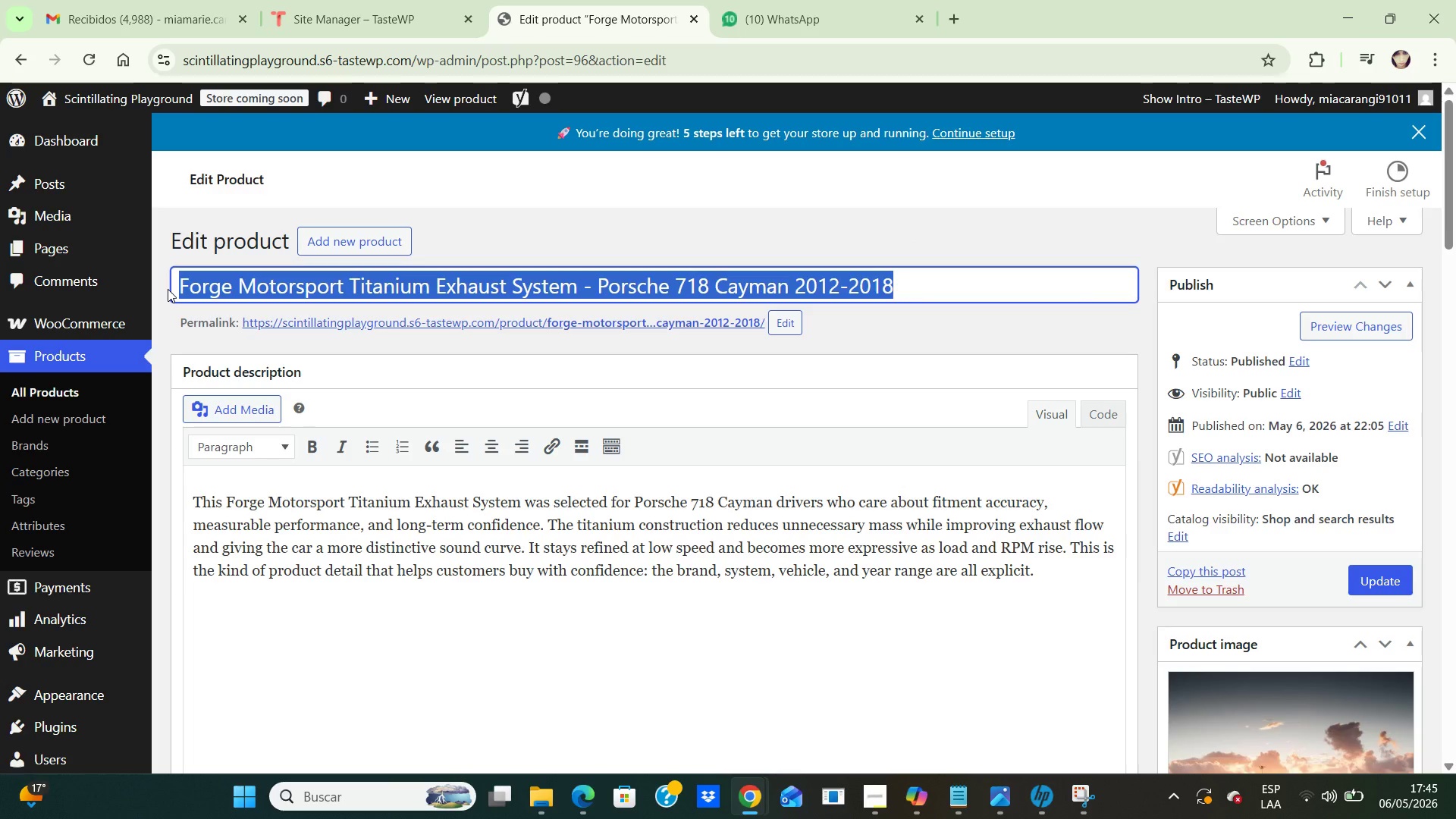 
key(Backspace)
 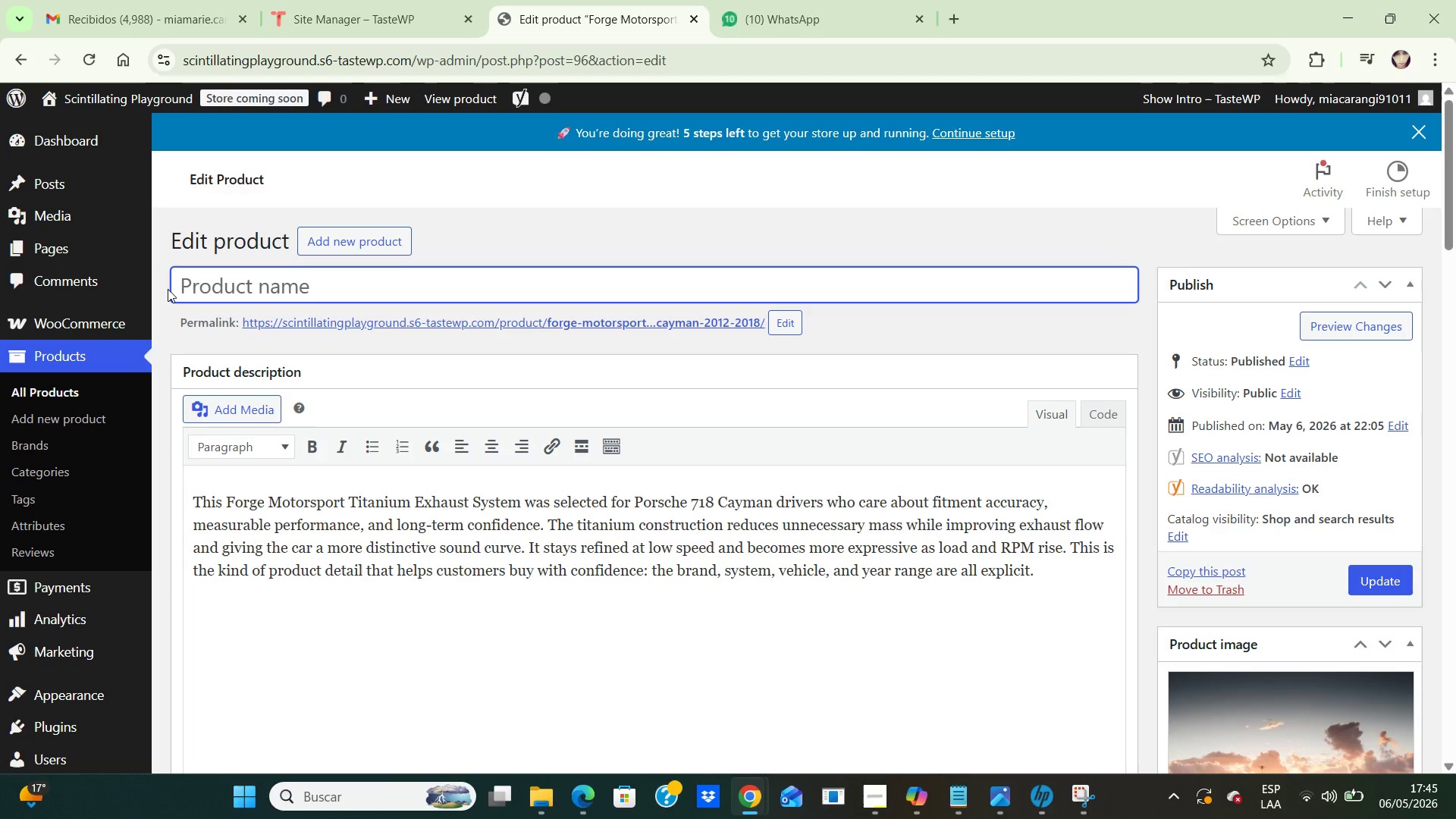 
wait(6.36)
 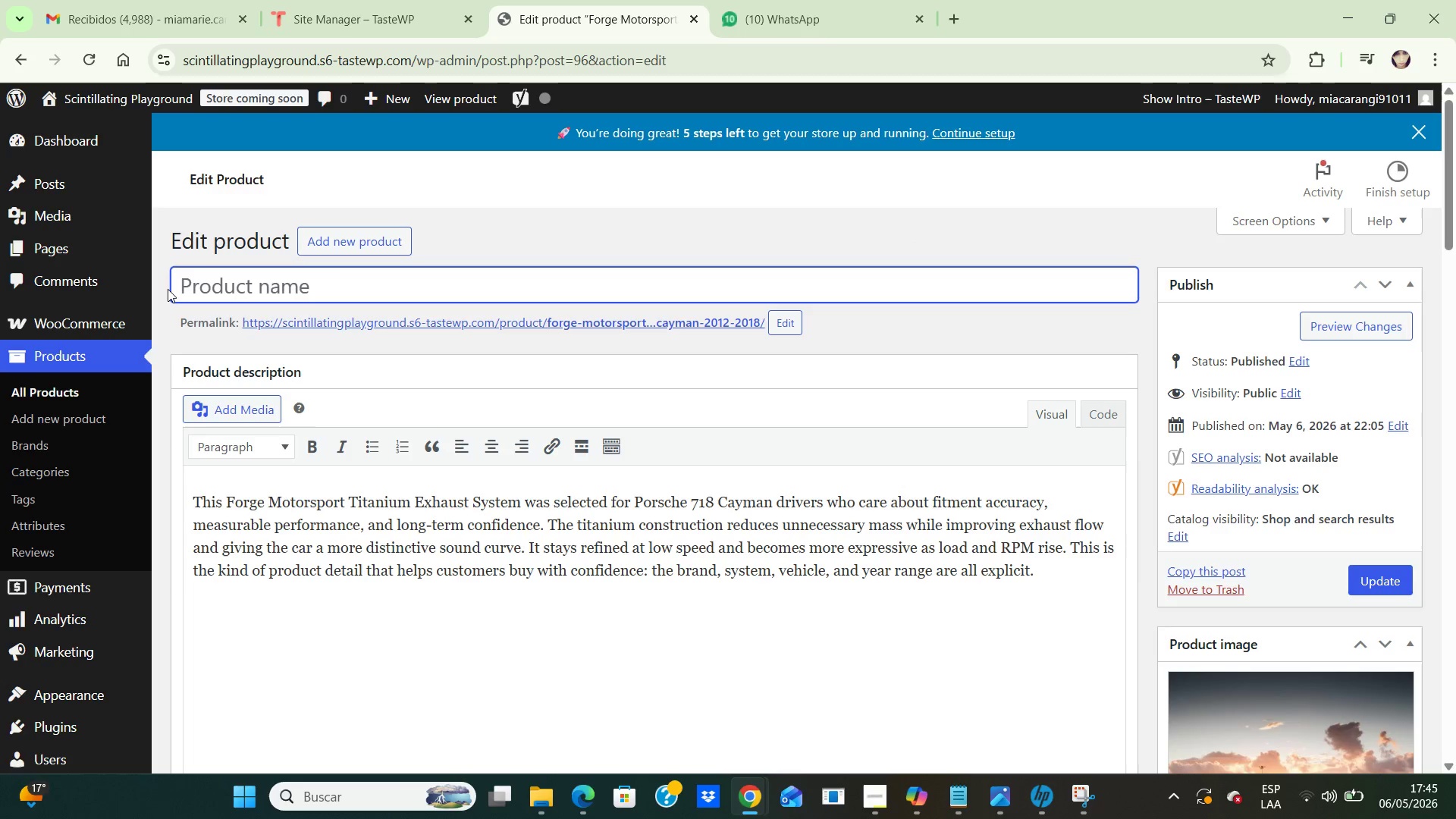 
type(Akra)
 